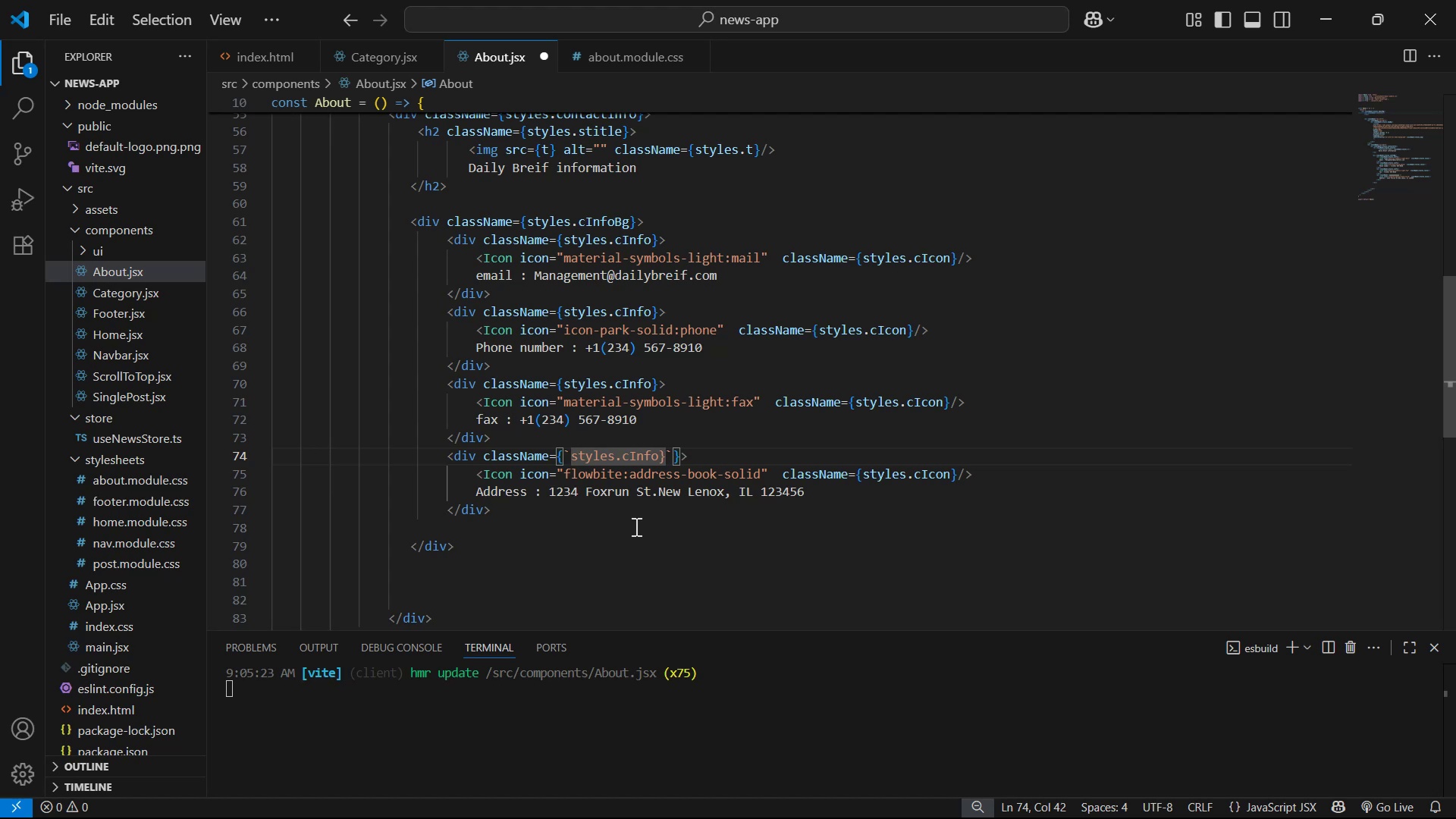 
key(Shift+4)
 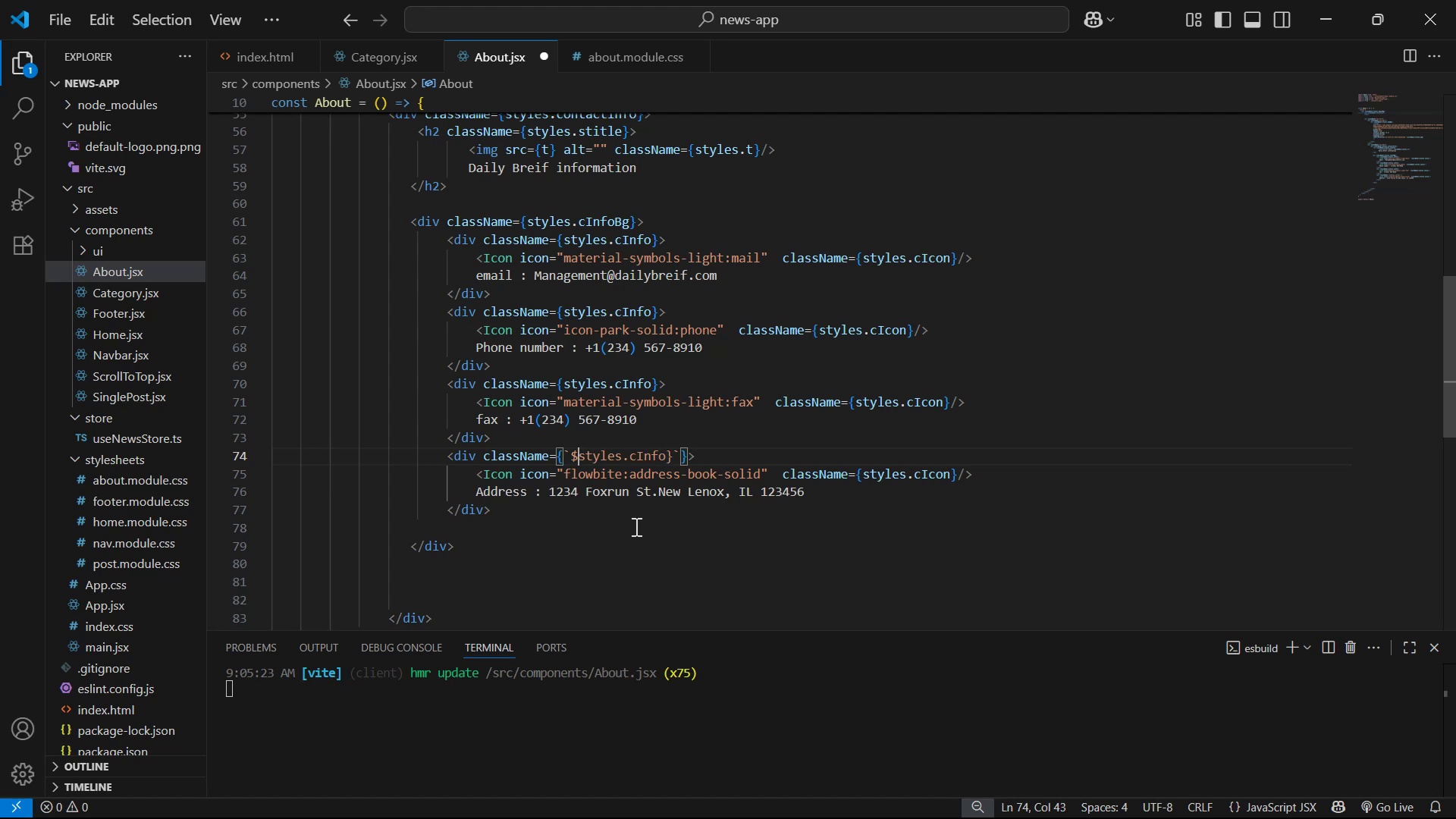 
key(Shift+BracketLeft)
 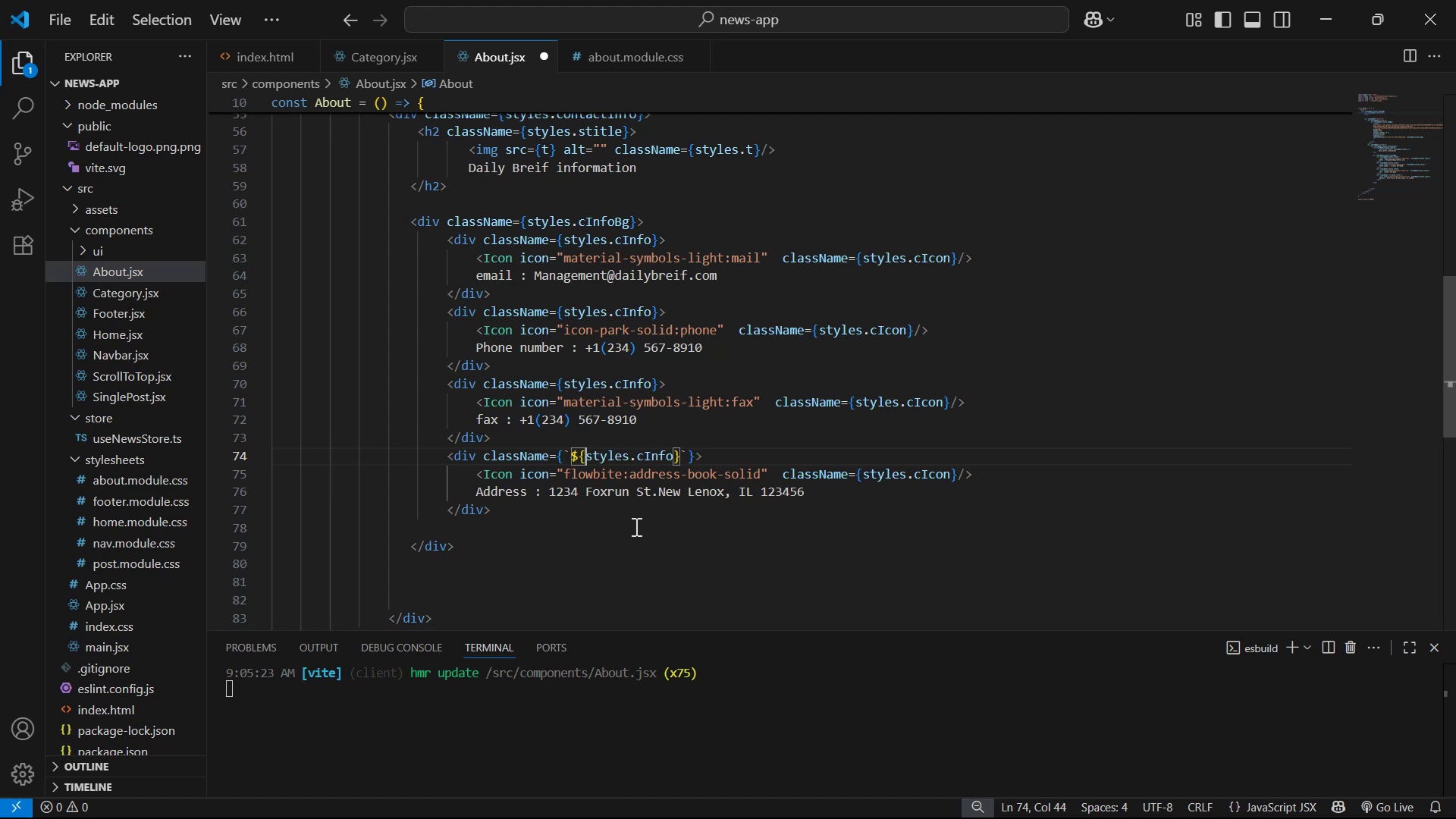 
hold_key(key=ArrowRight, duration=0.82)
 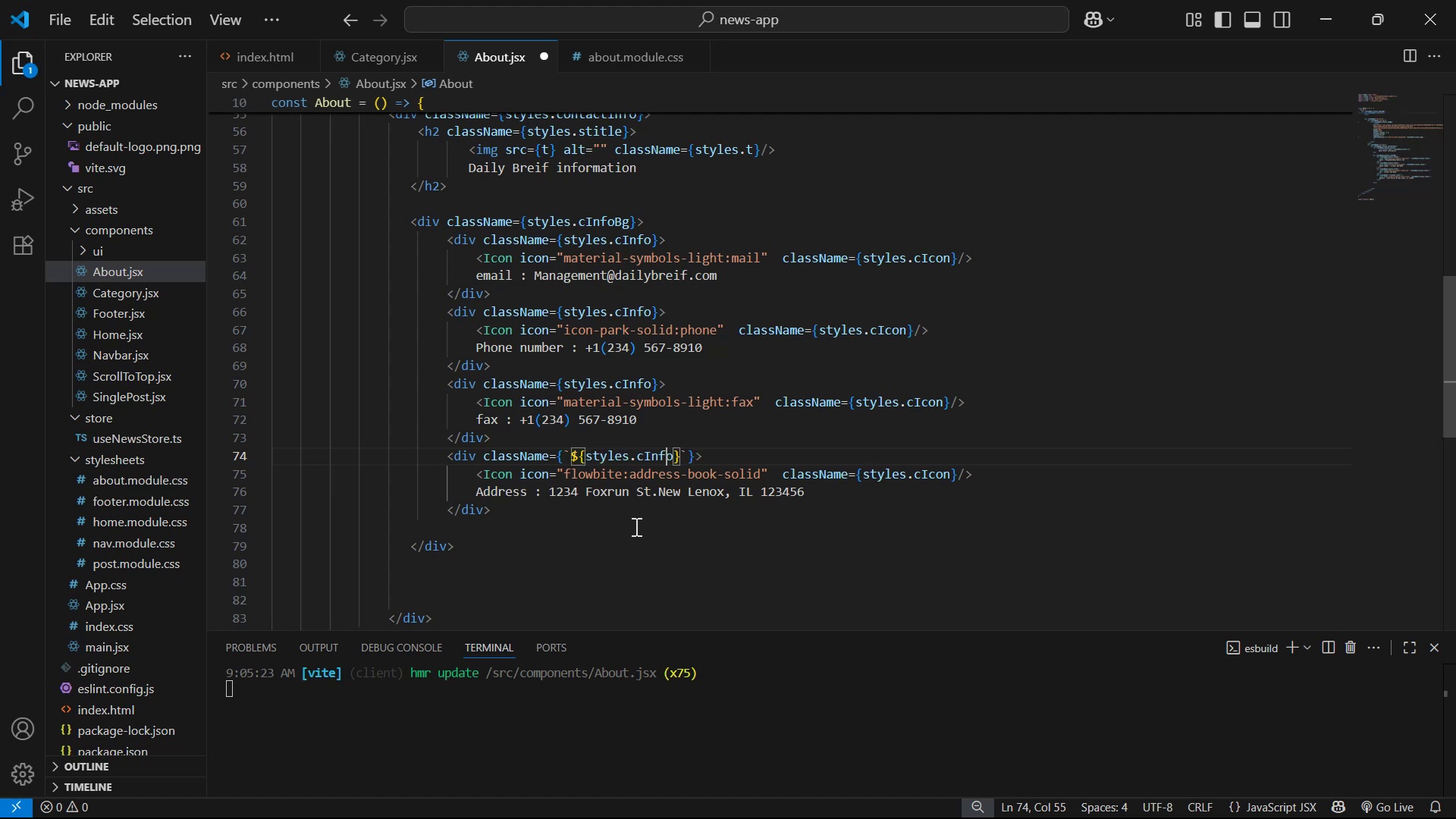 
key(ArrowRight)
 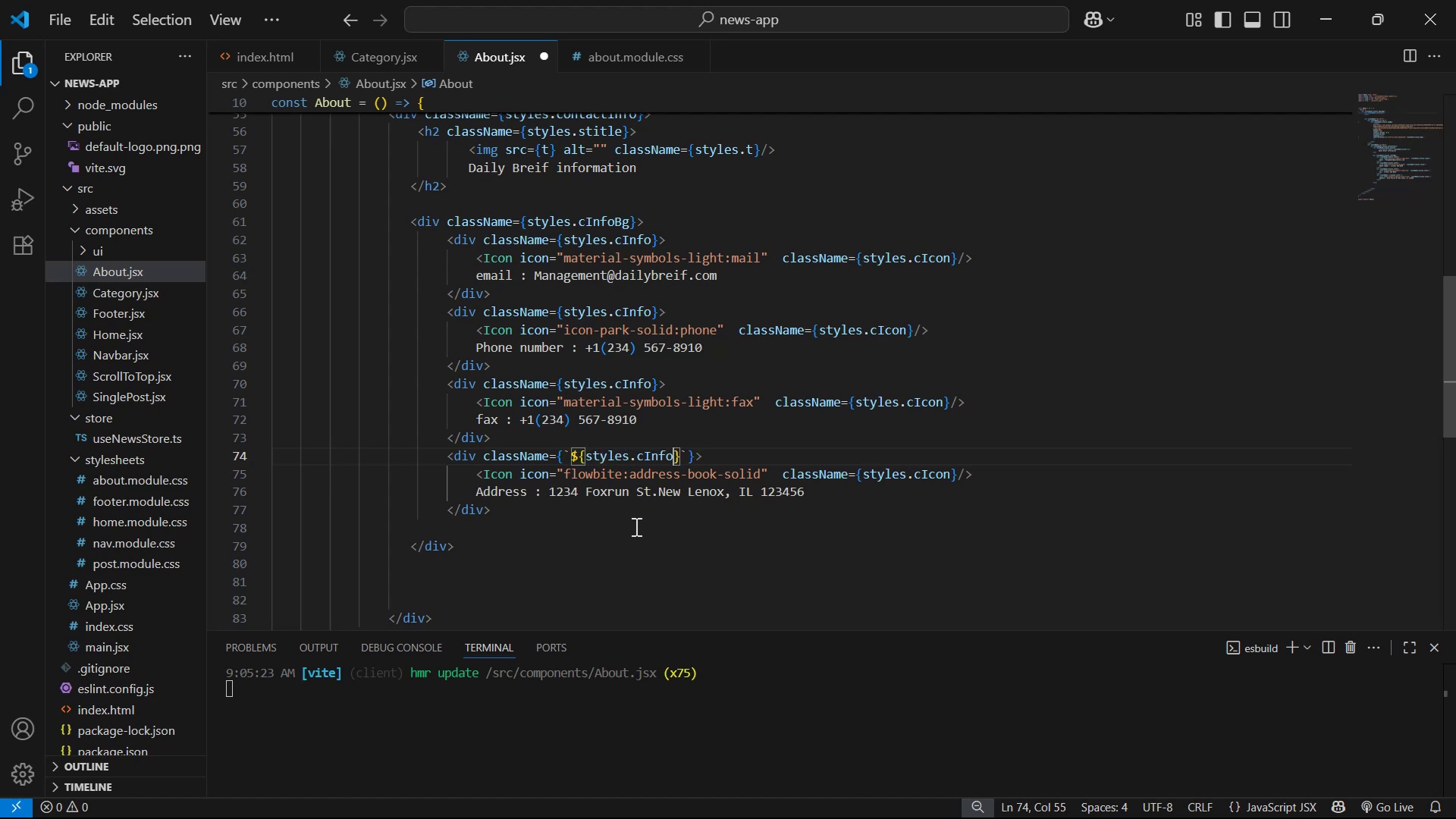 
key(ArrowRight)
 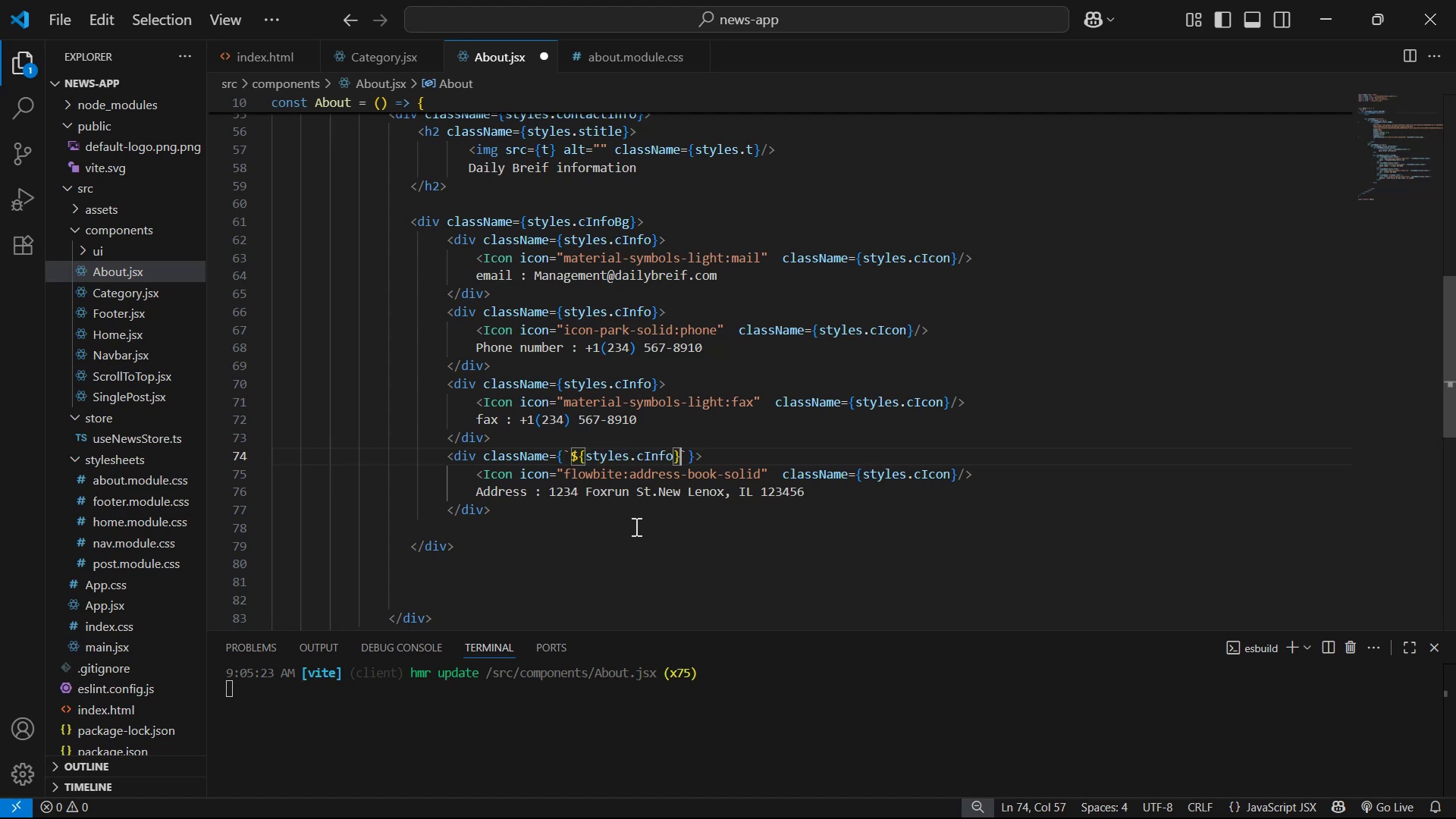 
type( mb-0)
 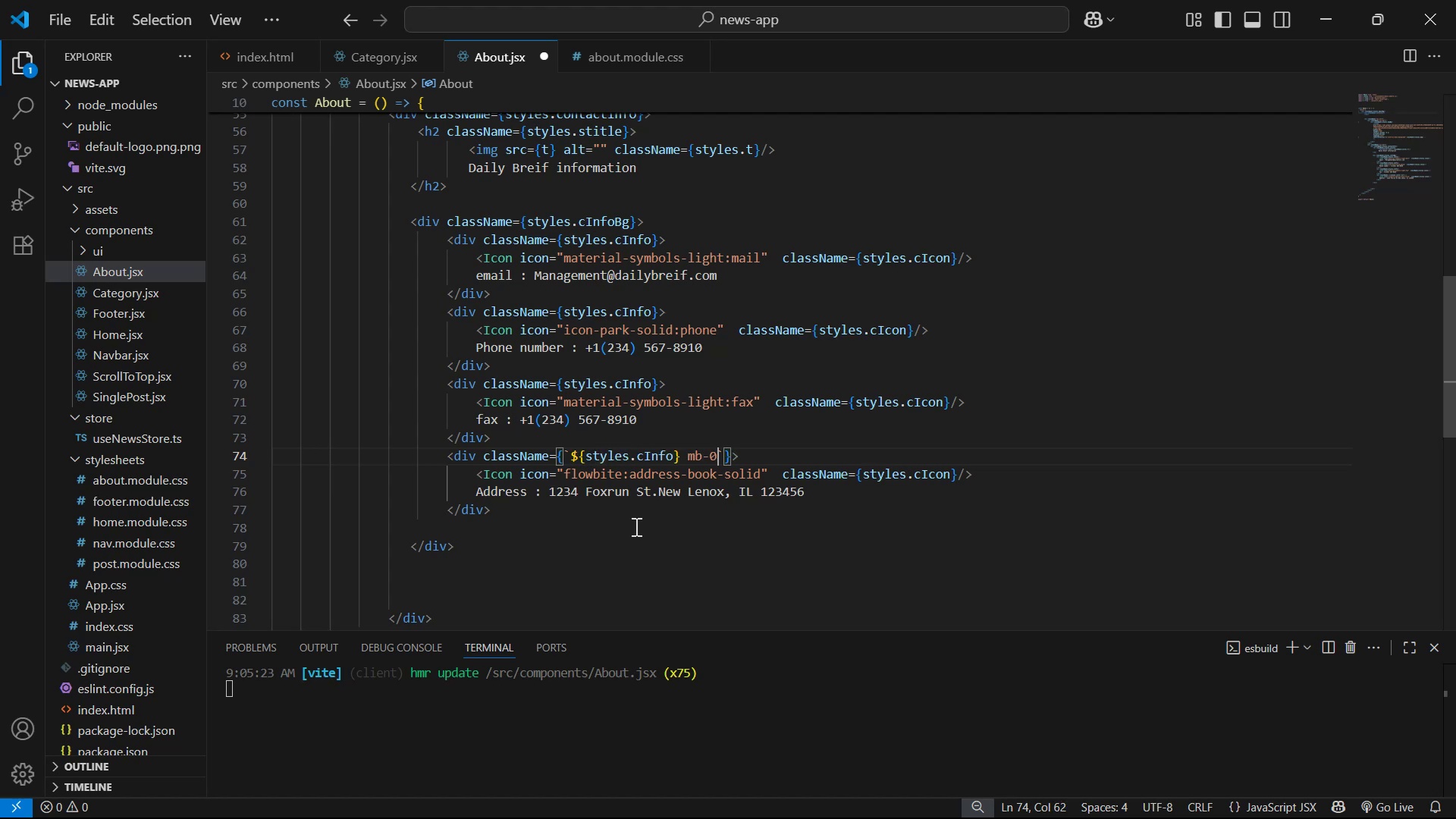 
key(Control+S)
 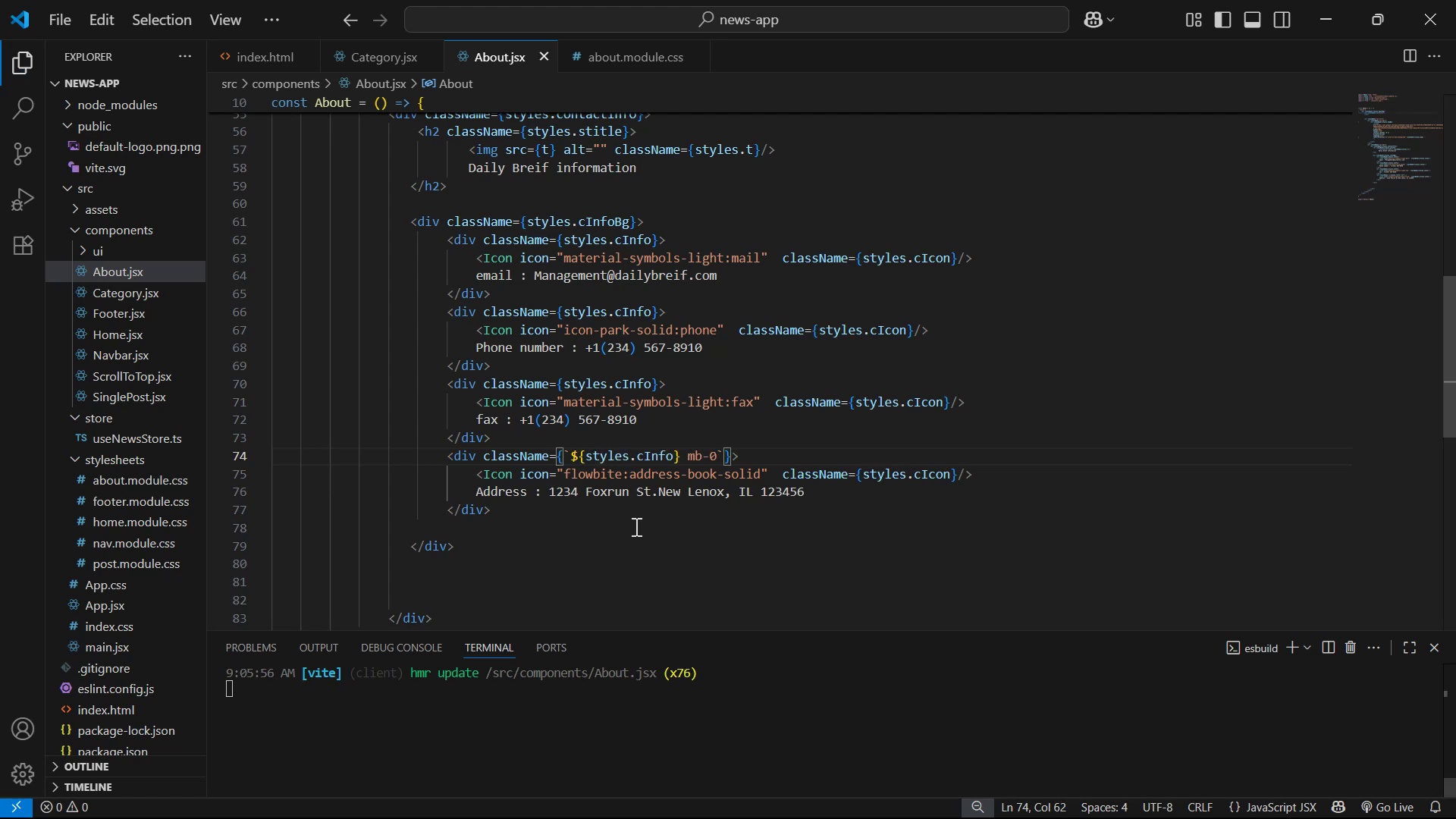 
key(Alt+AltLeft)
 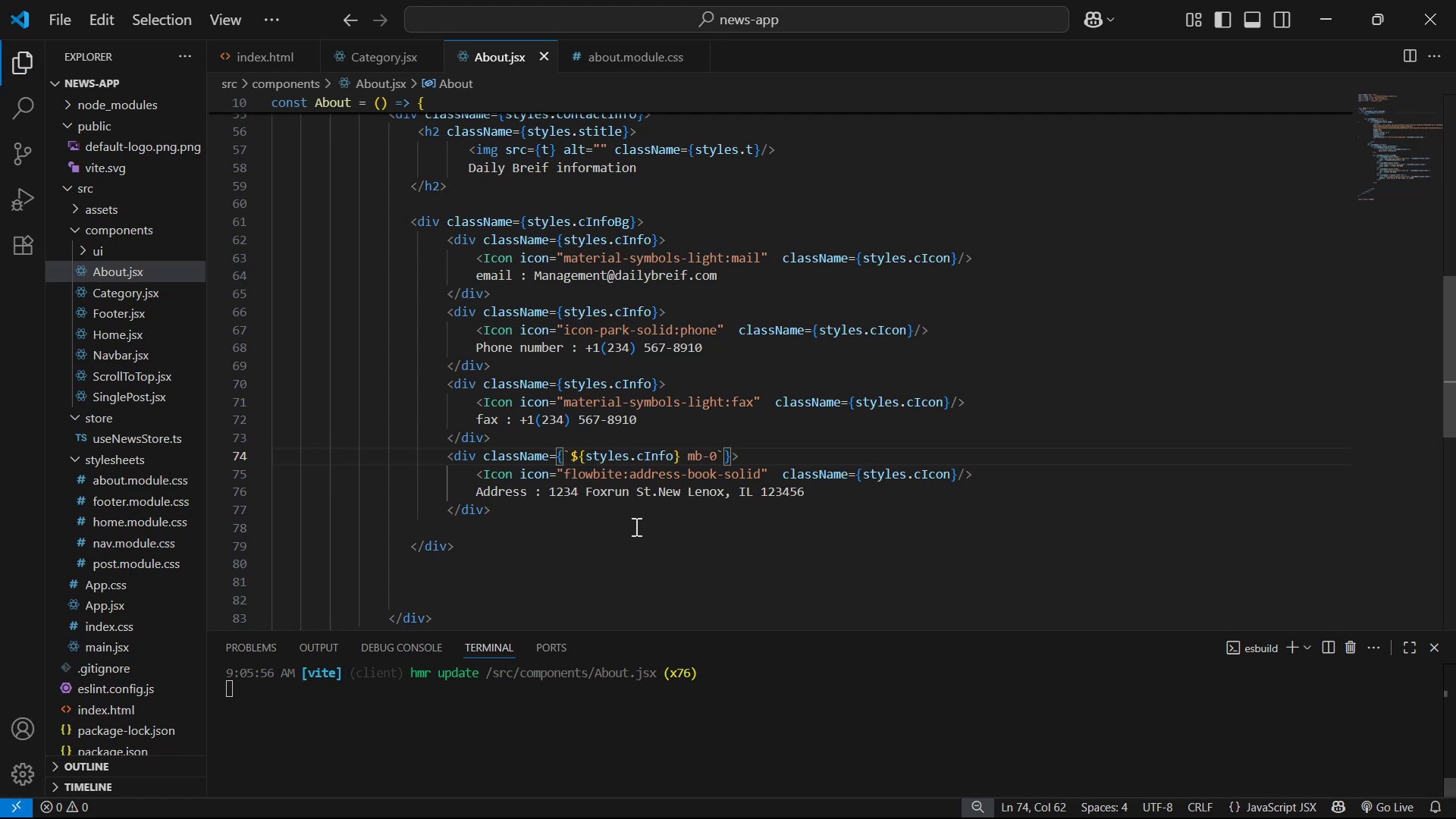 
key(Alt+Tab)
 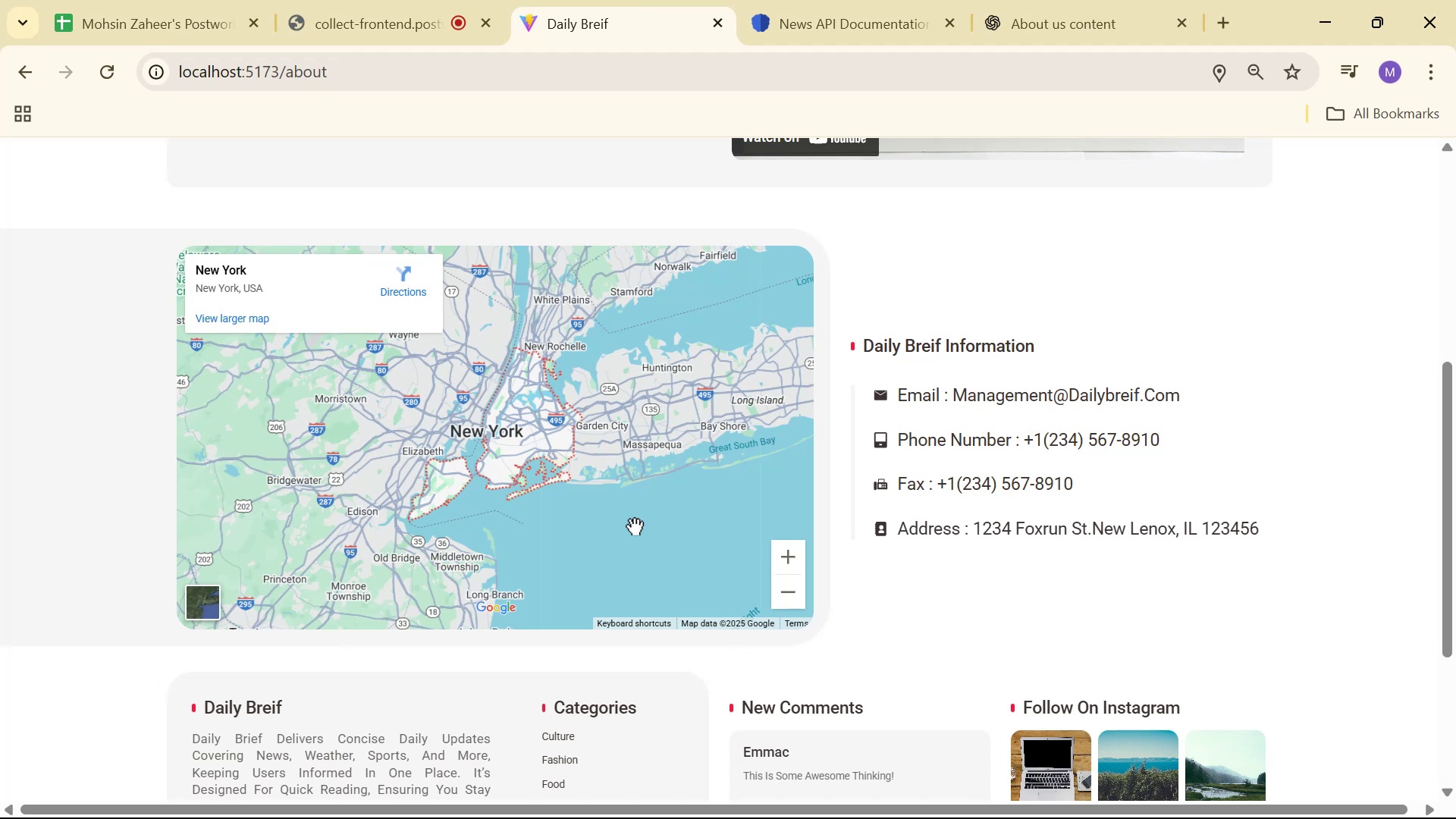 
wait(7.38)
 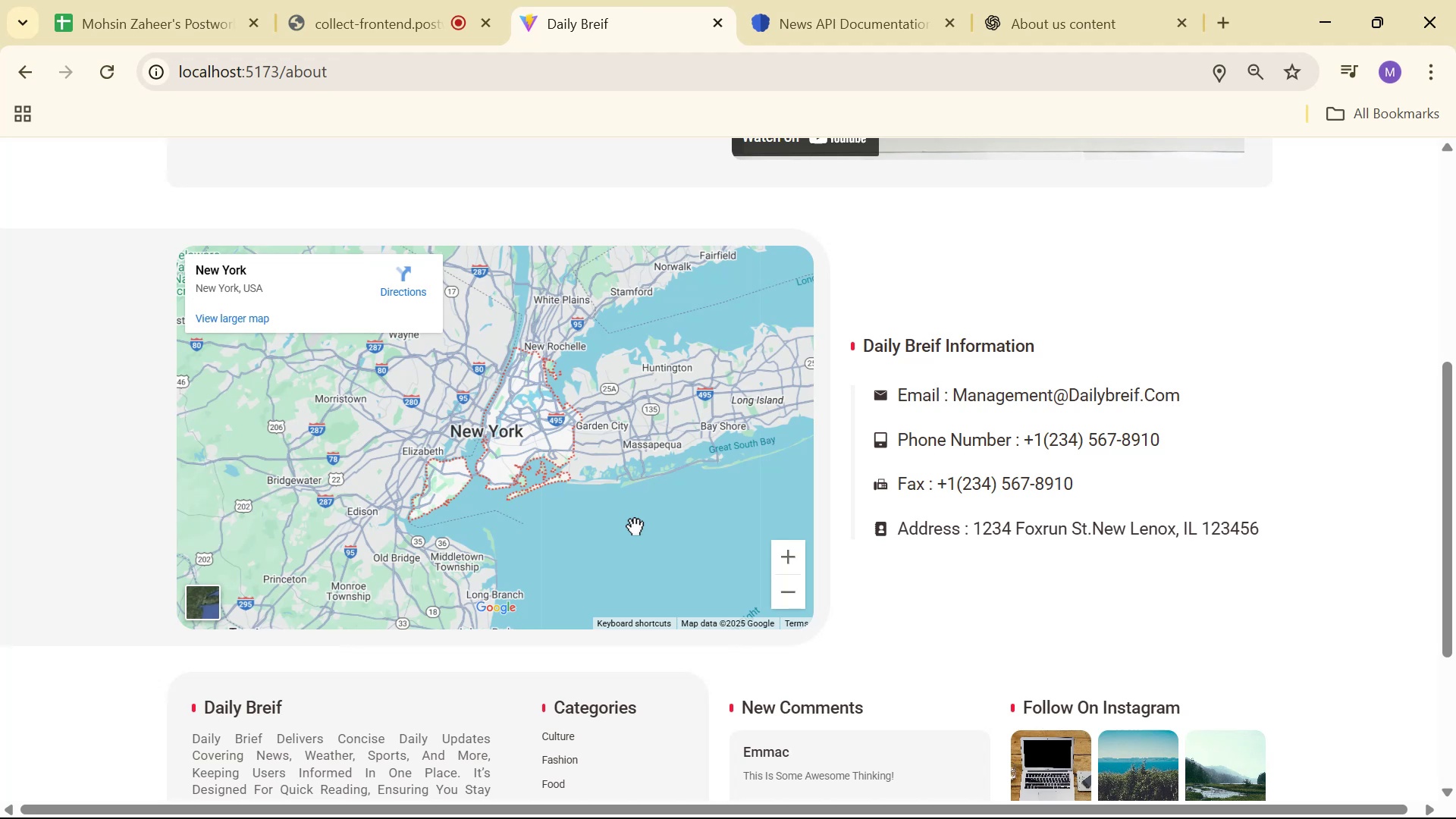 
key(Alt+AltLeft)
 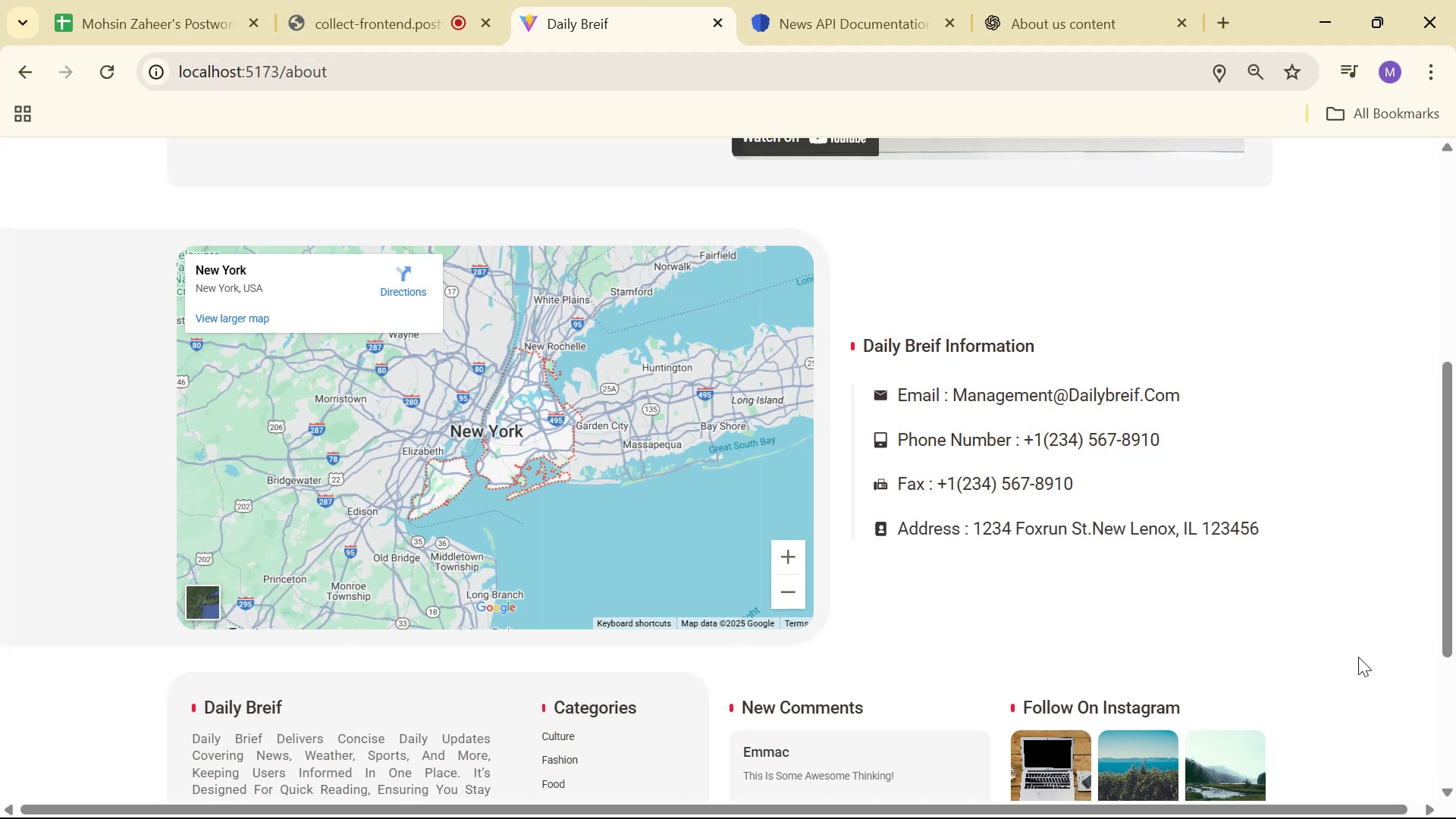 
key(Alt+Tab)
 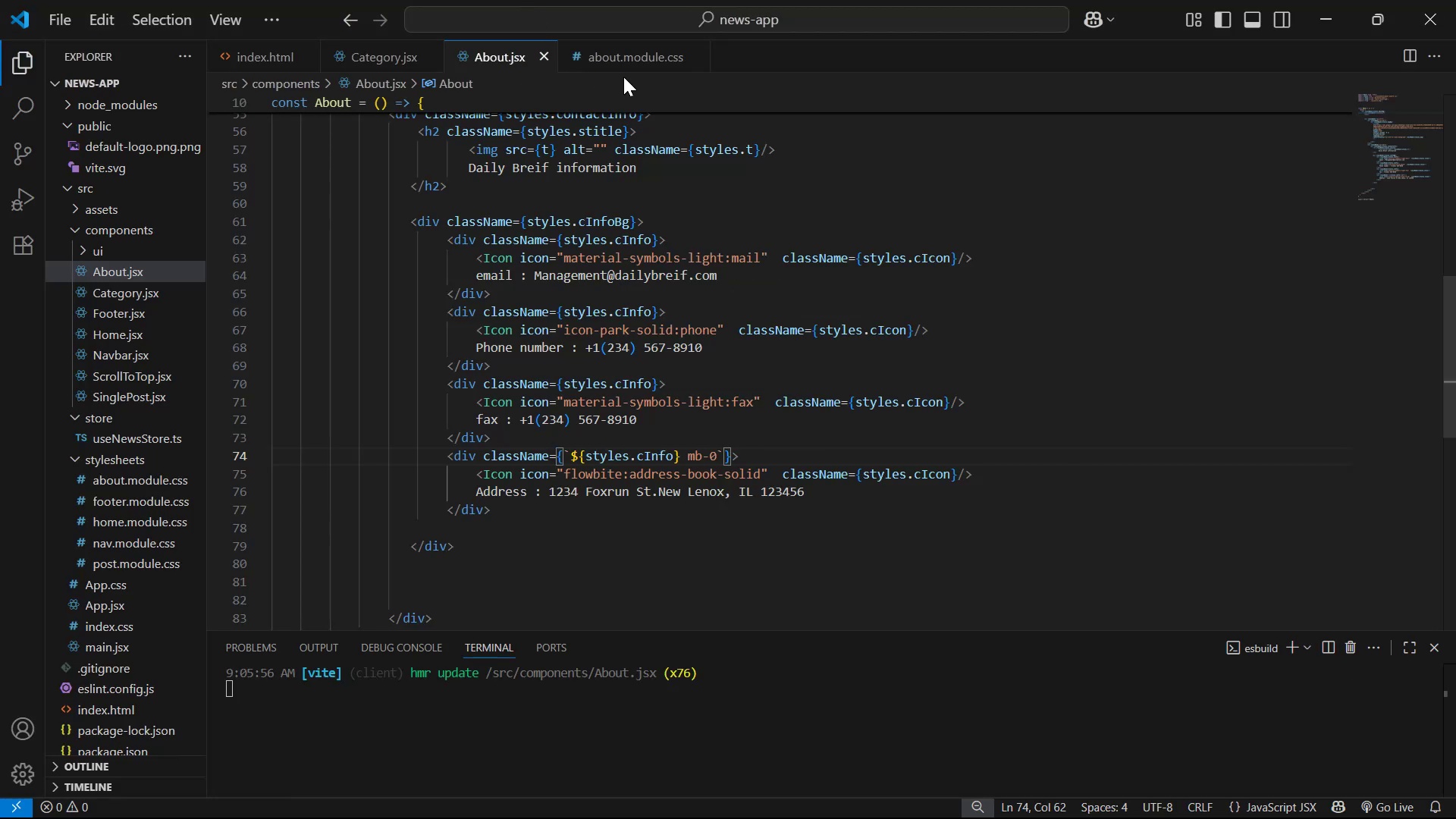 
key(Alt+Tab)
 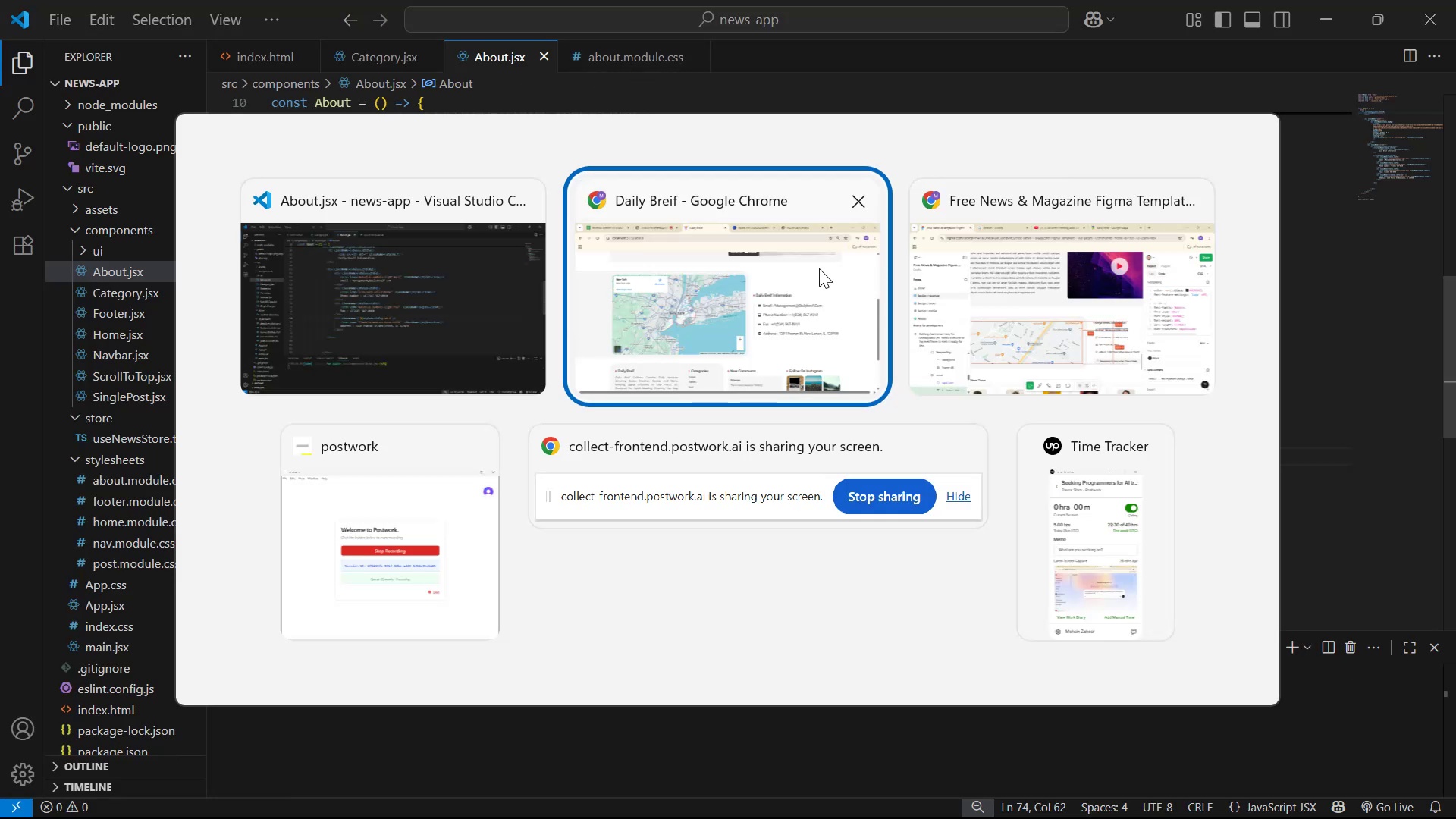 
key(Alt+Tab)
 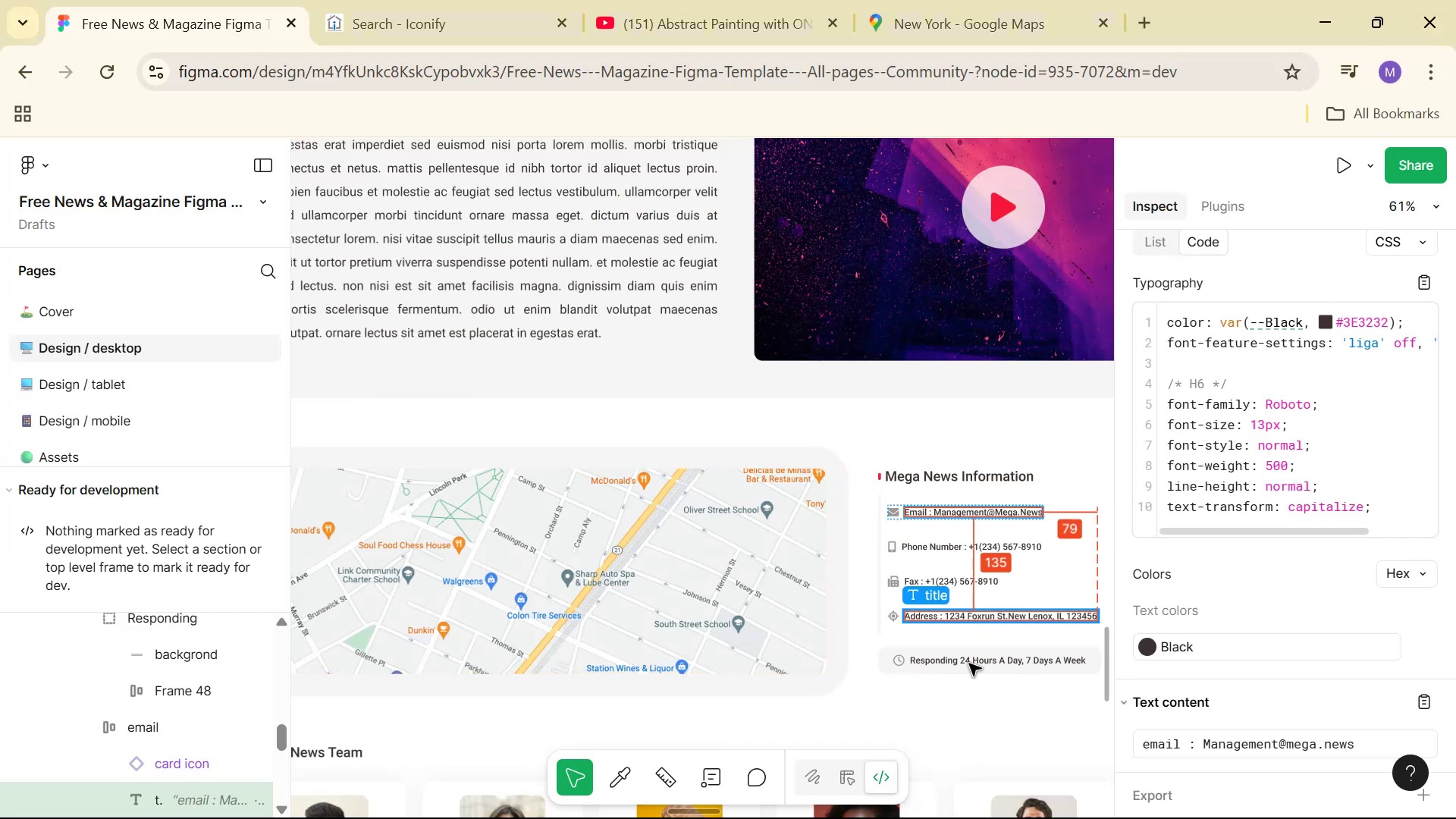 
hold_key(key=Space, duration=0.69)
 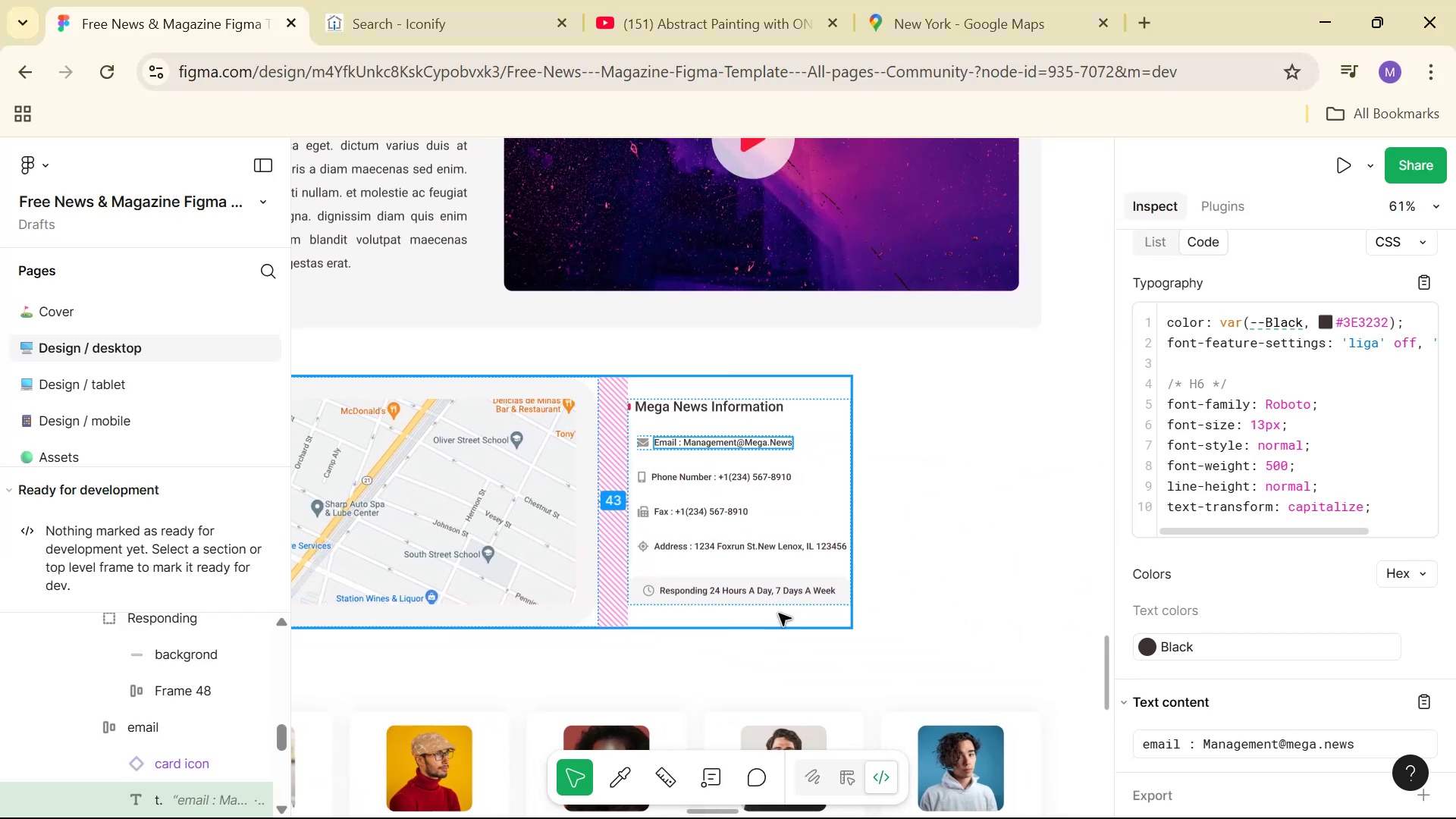 
hold_key(key=ControlLeft, duration=0.98)
scroll: coordinate [789, 608], scroll_direction: up, amount: 8.0
 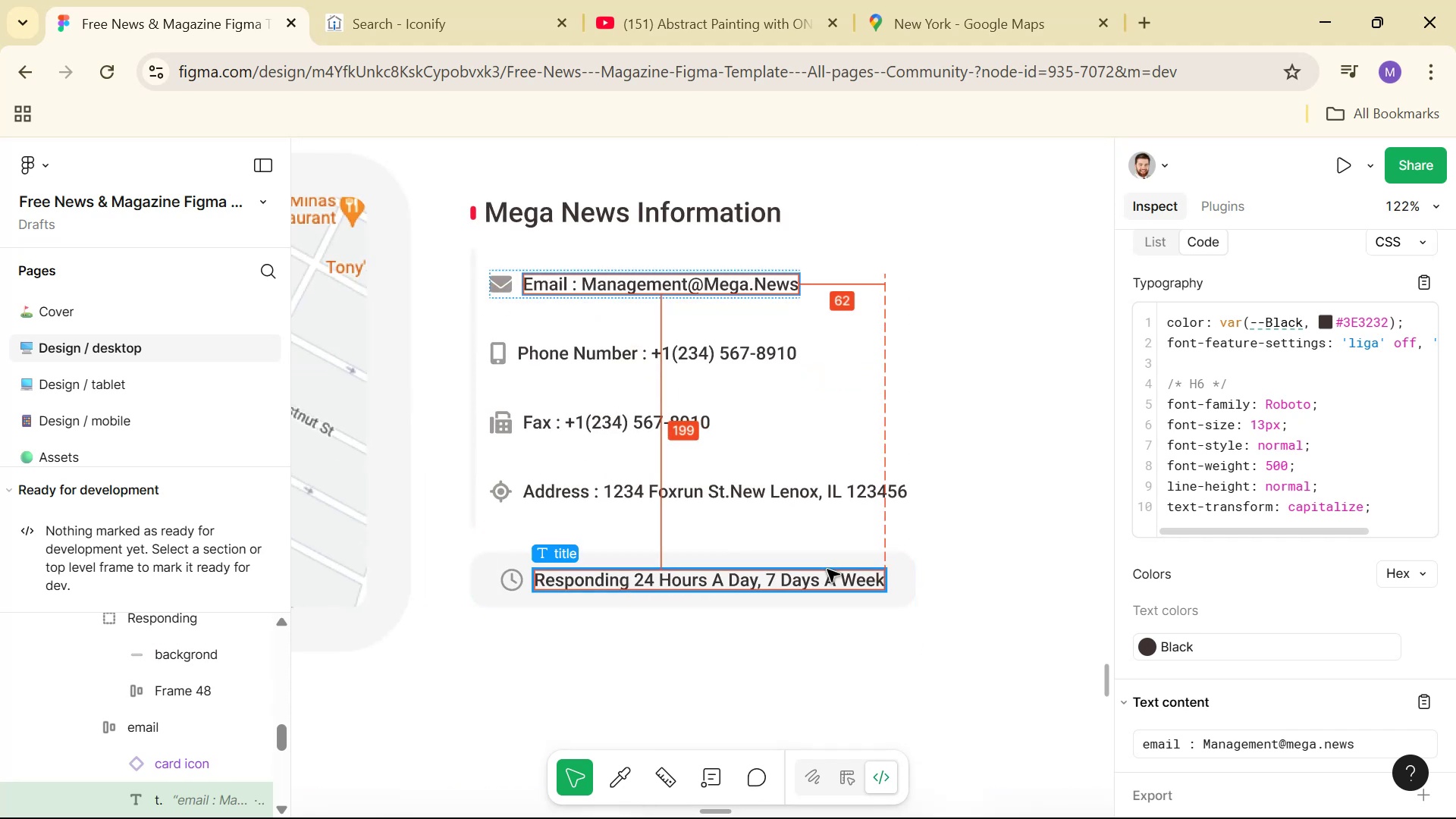 
key(Alt+AltLeft)
 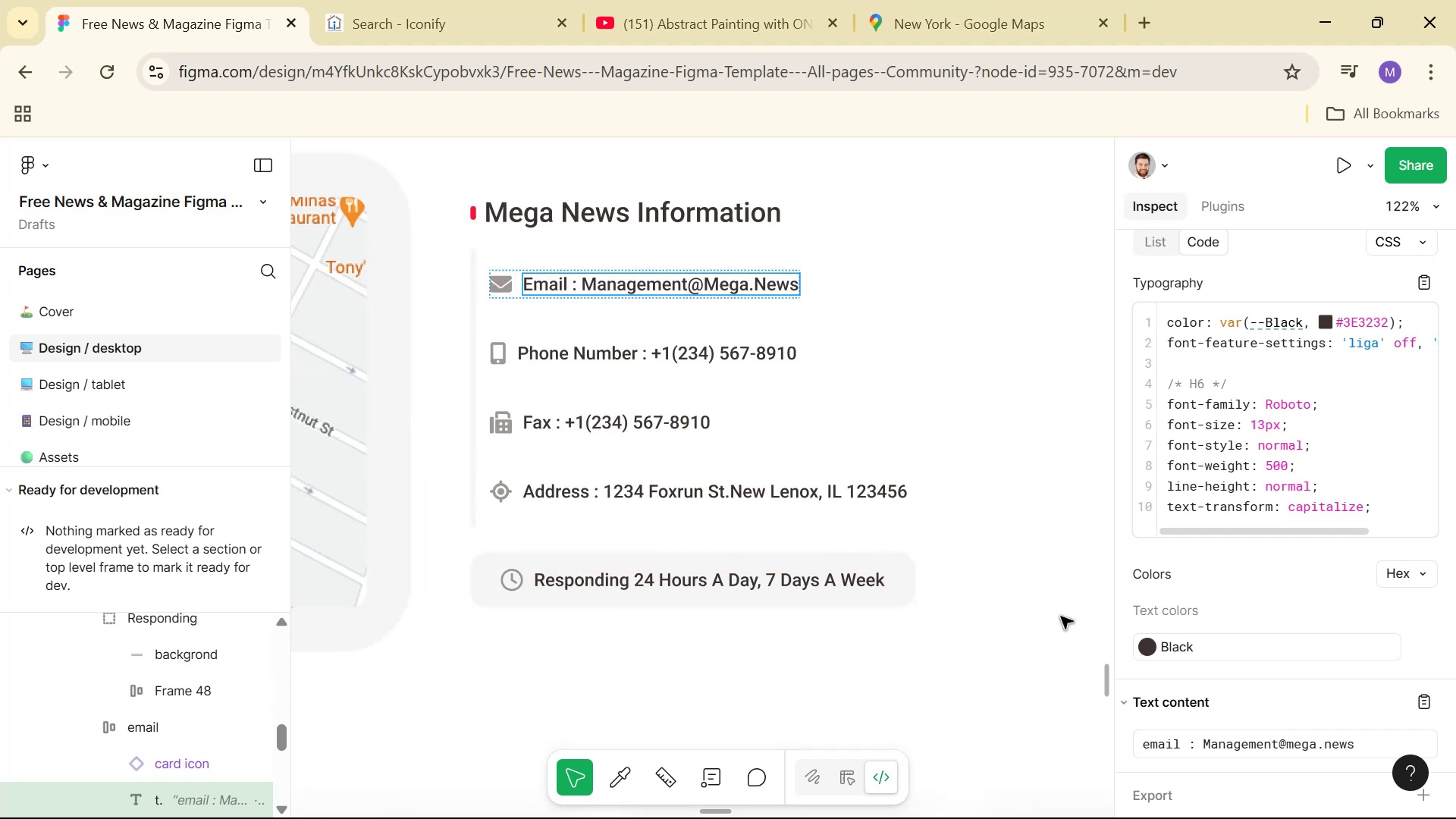 
key(Alt+Tab)
 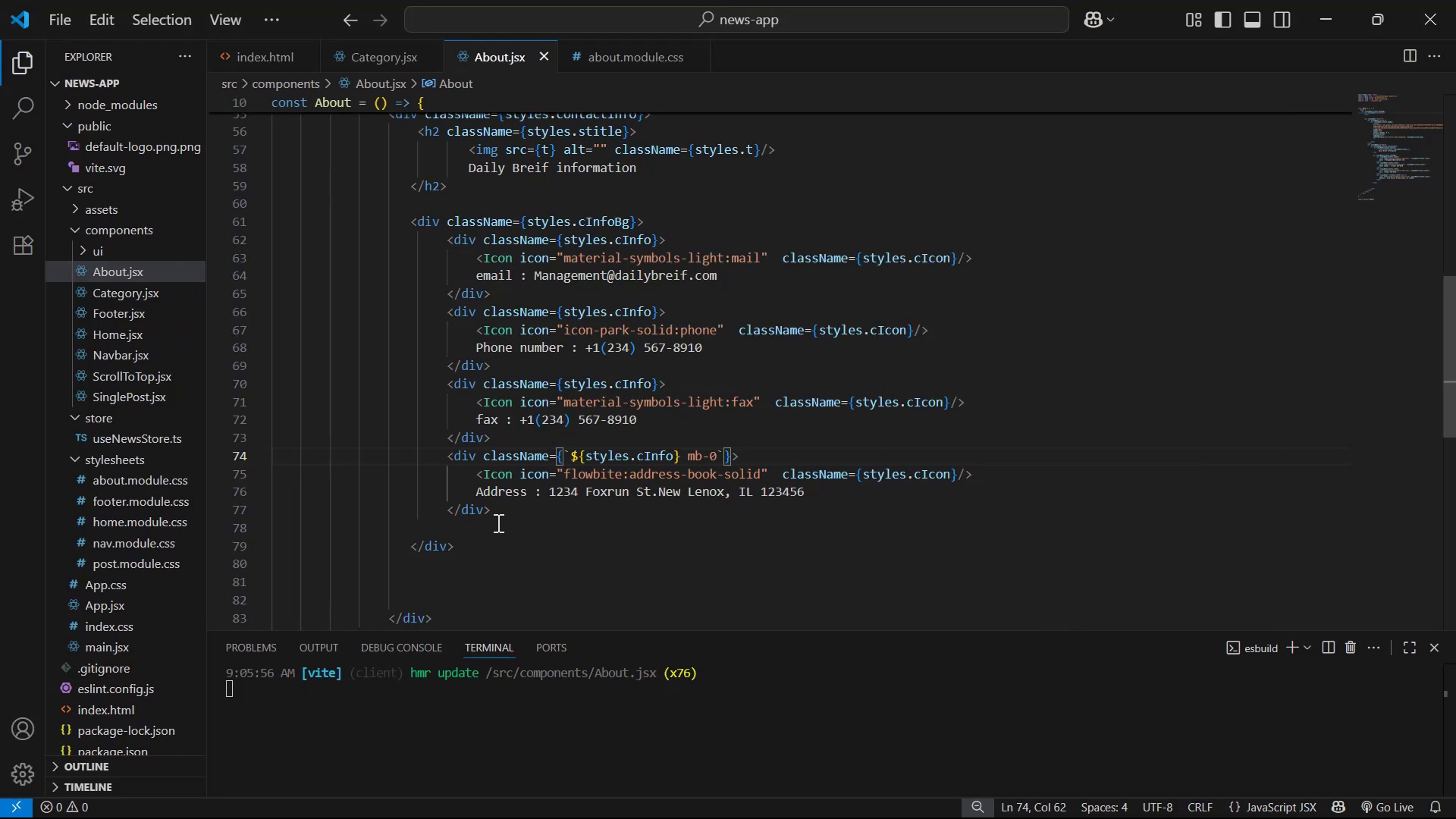 
left_click([504, 504])
 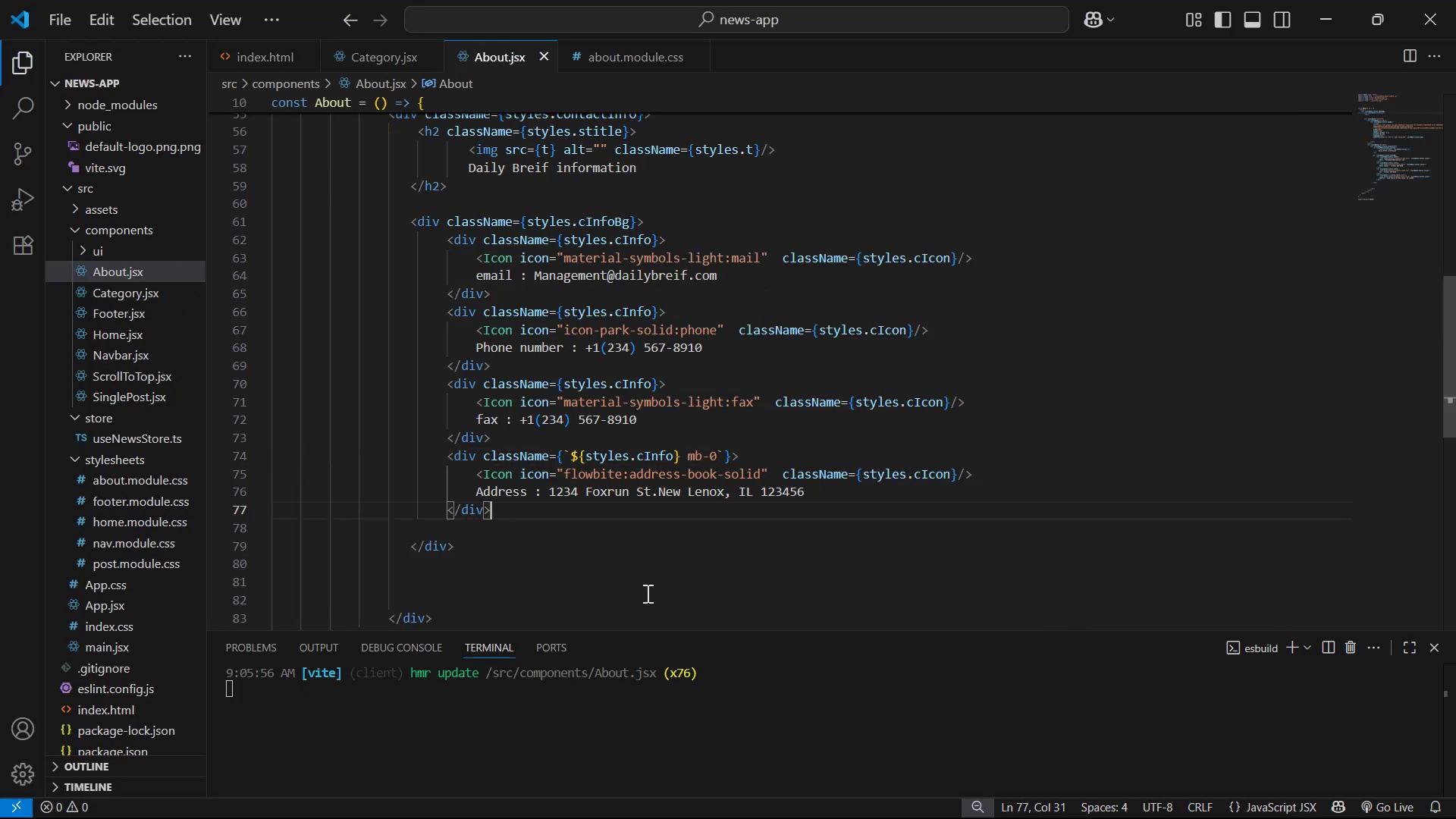 
wait(5.8)
 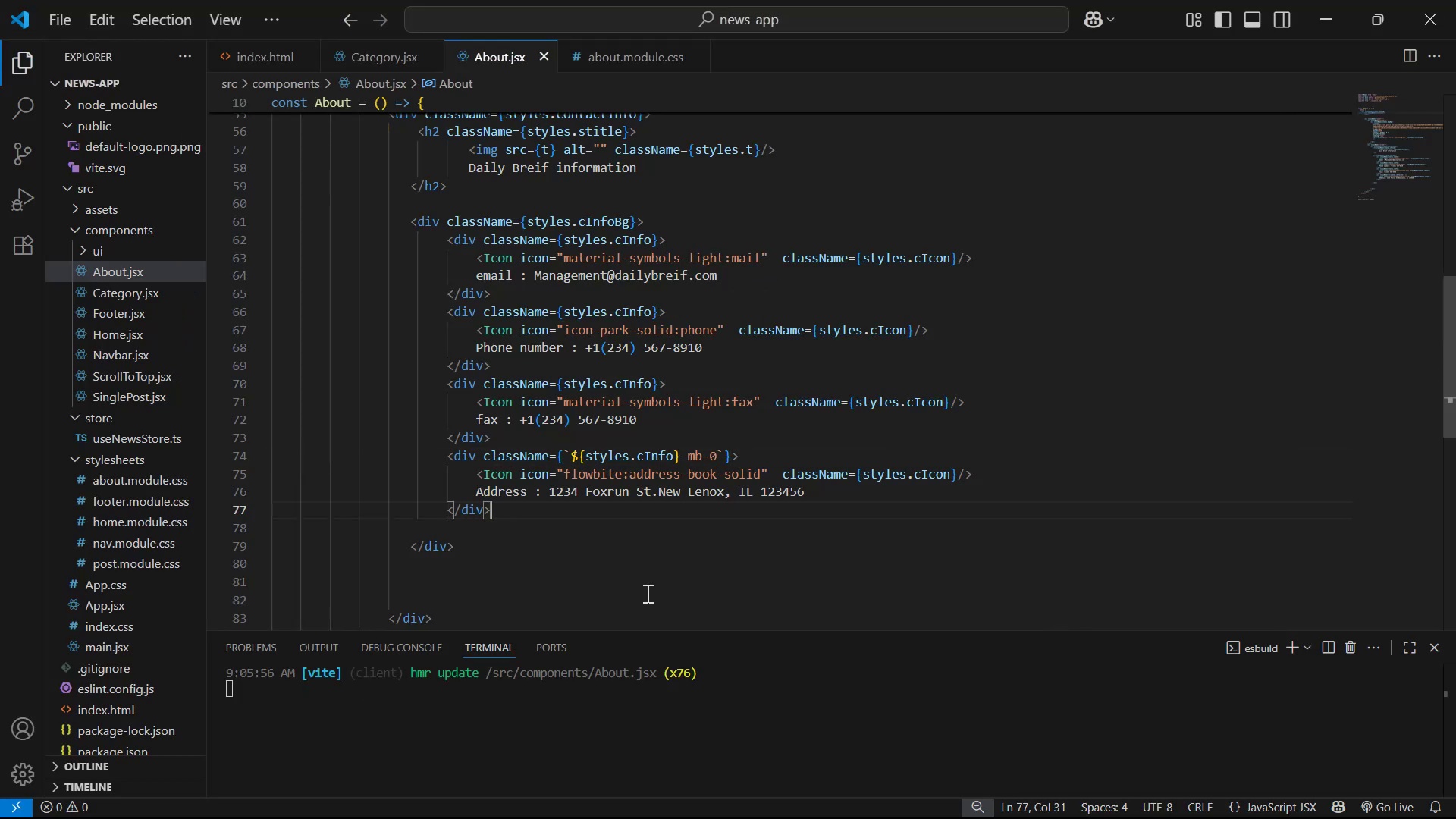 
key(ArrowDown)
 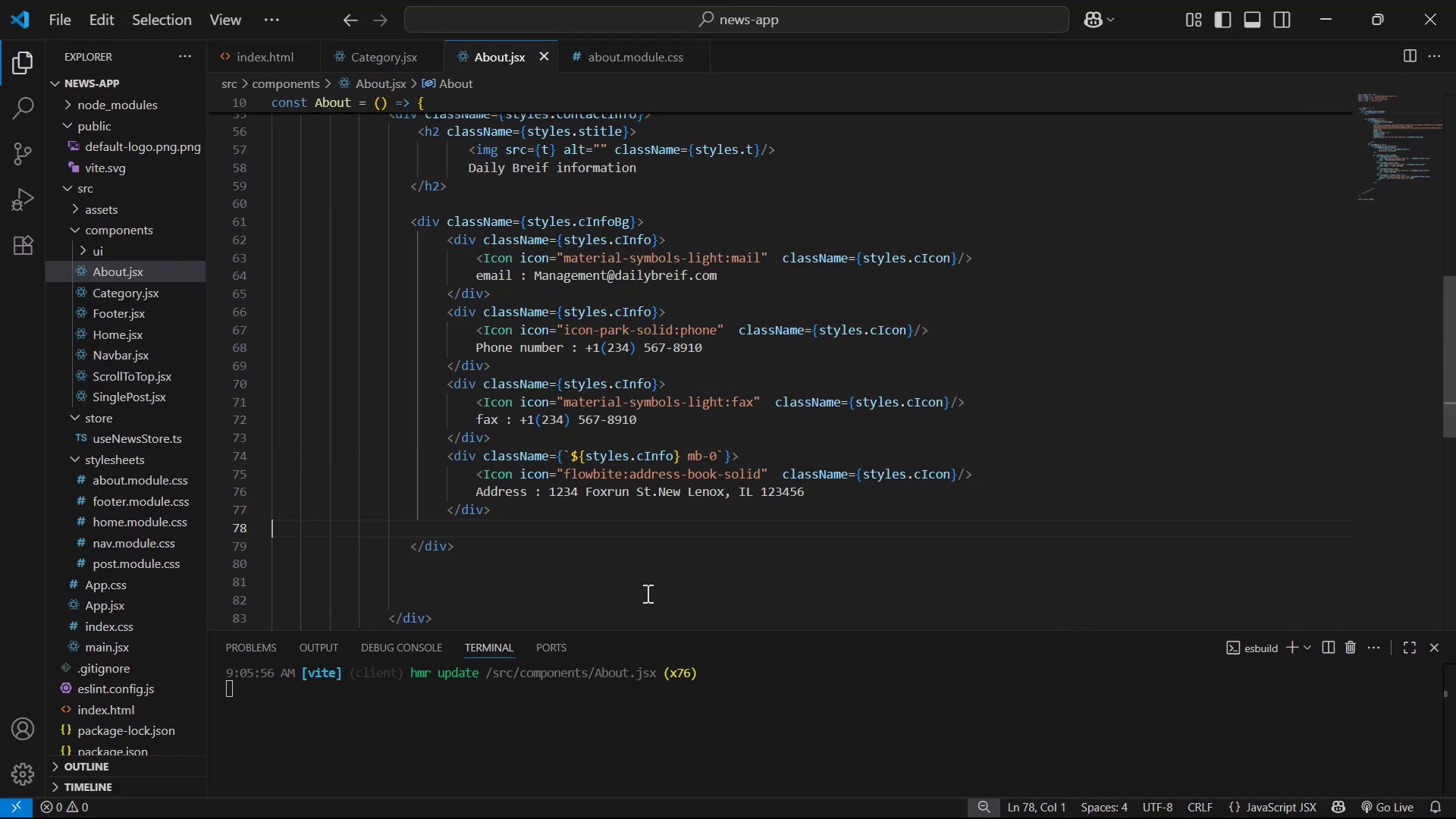 
key(ArrowDown)
 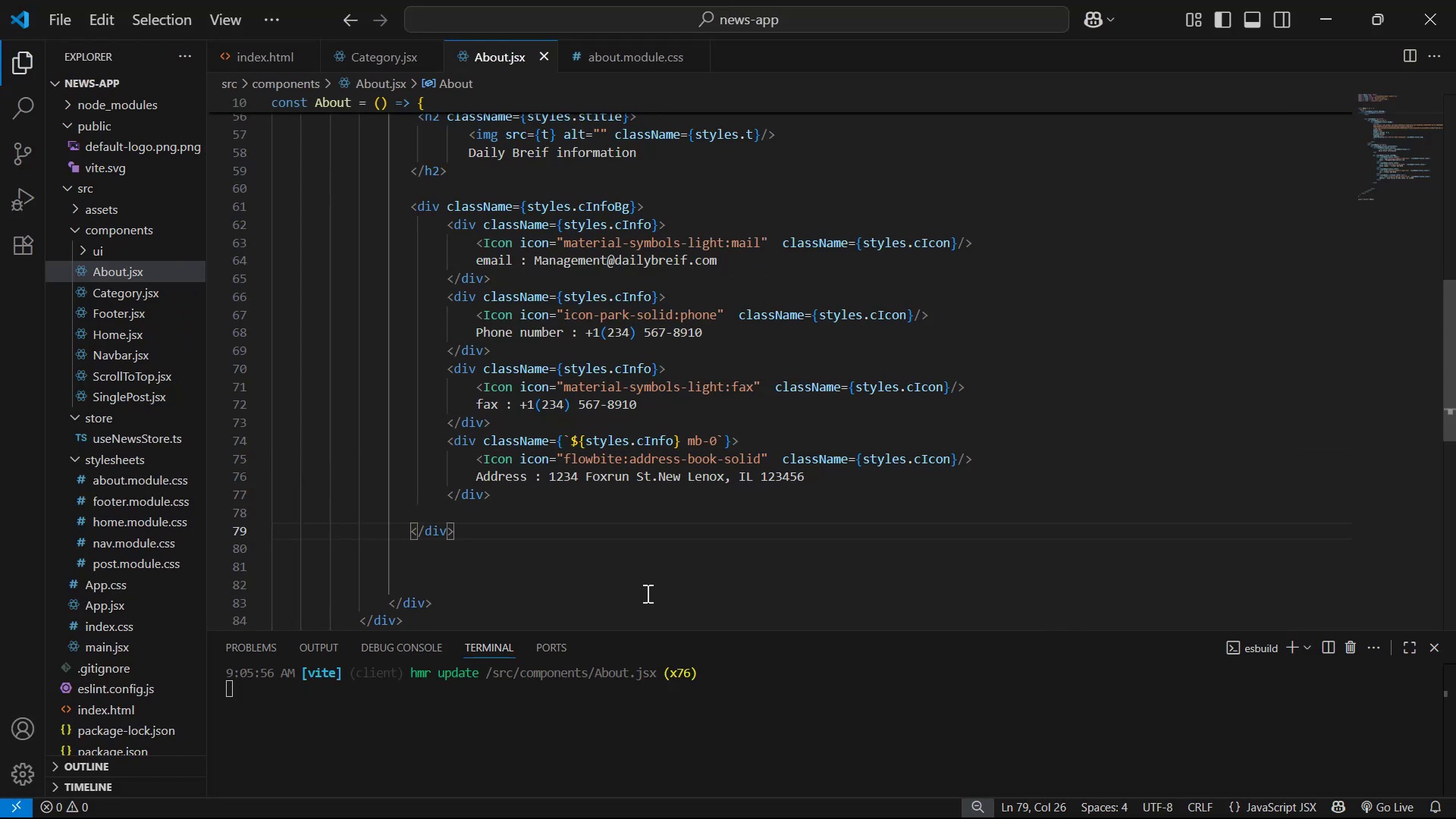 
key(Enter)
 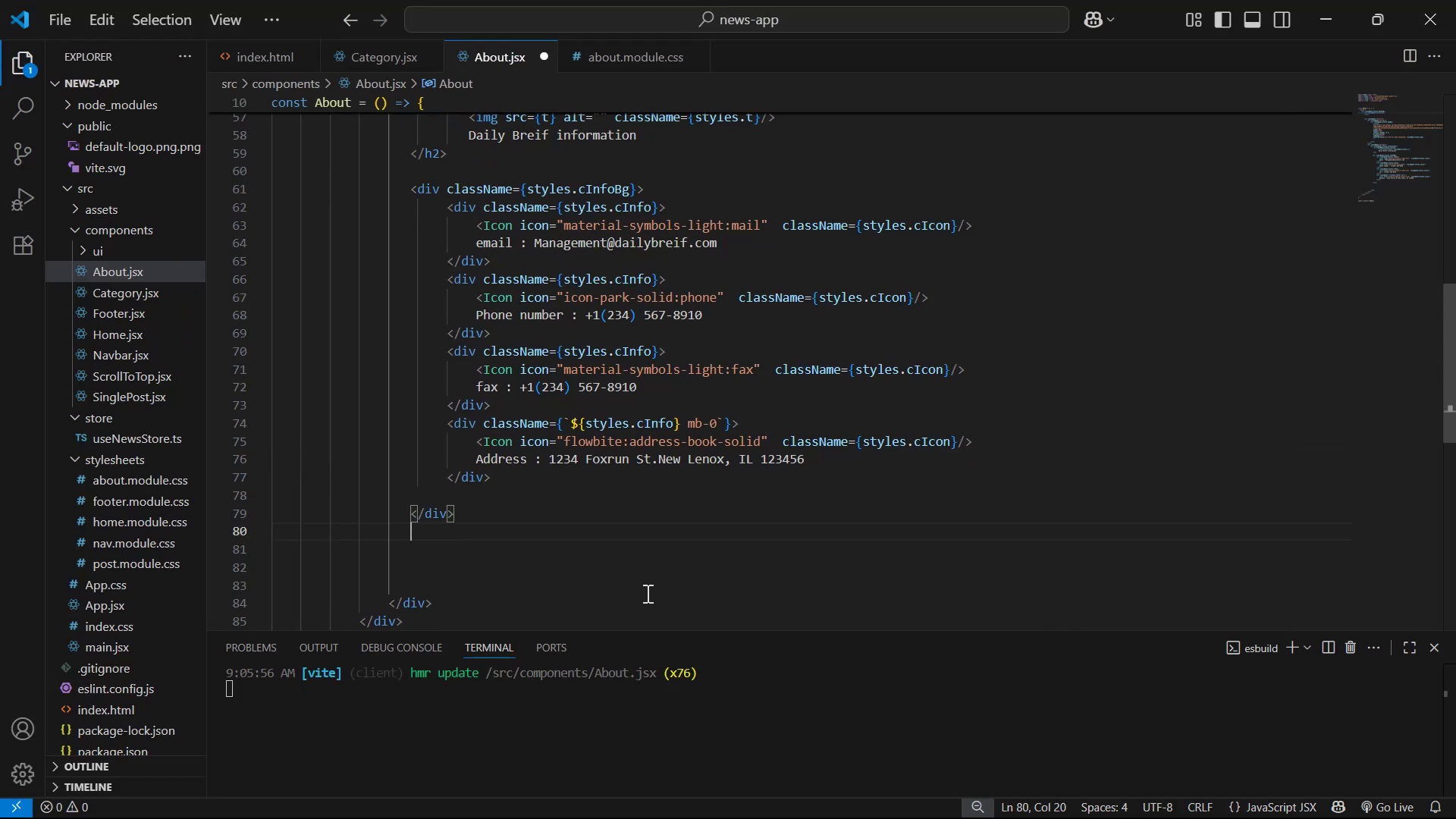 
key(Enter)
 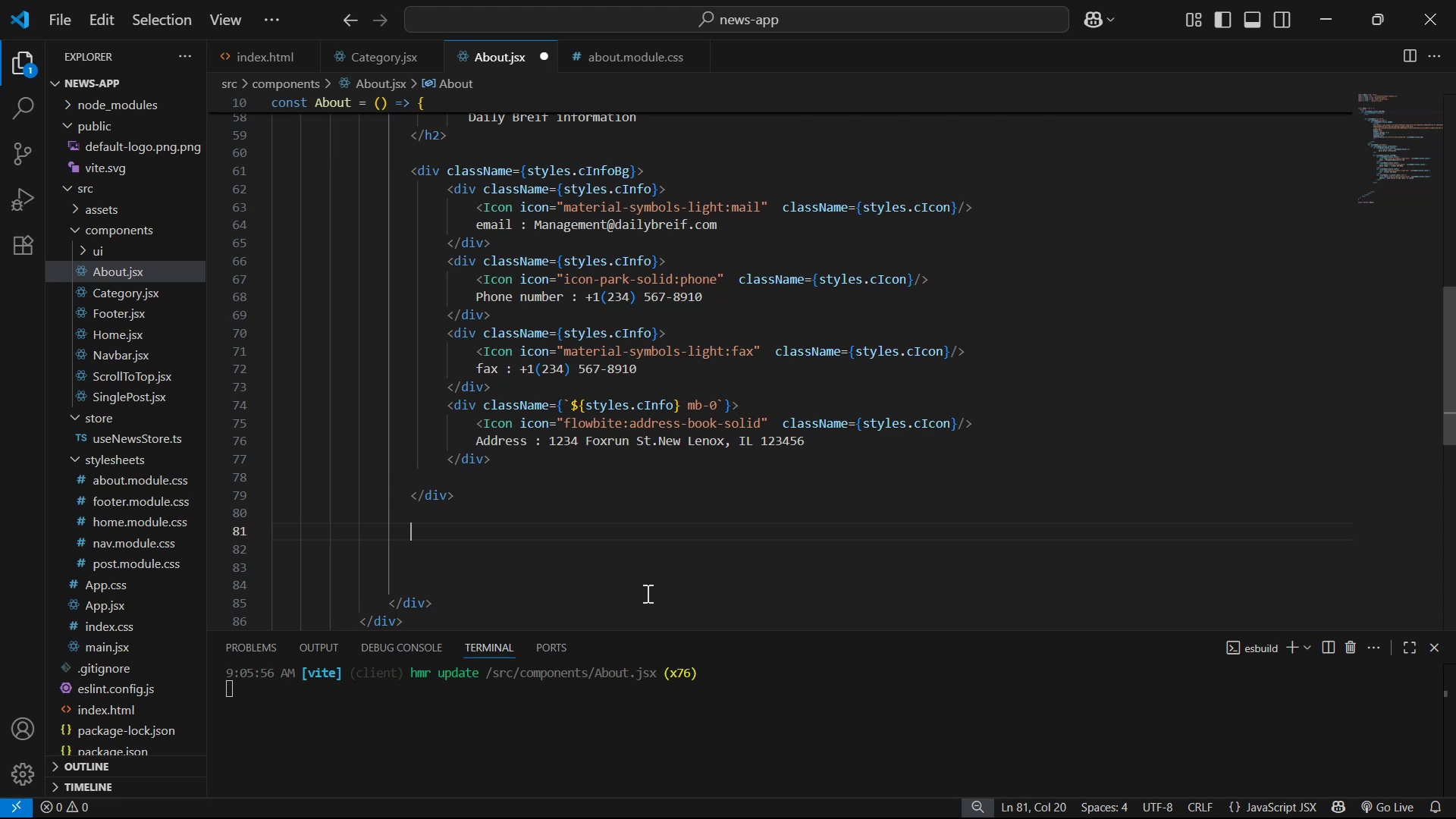 
type(du)
key(Backspace)
type(iv)
 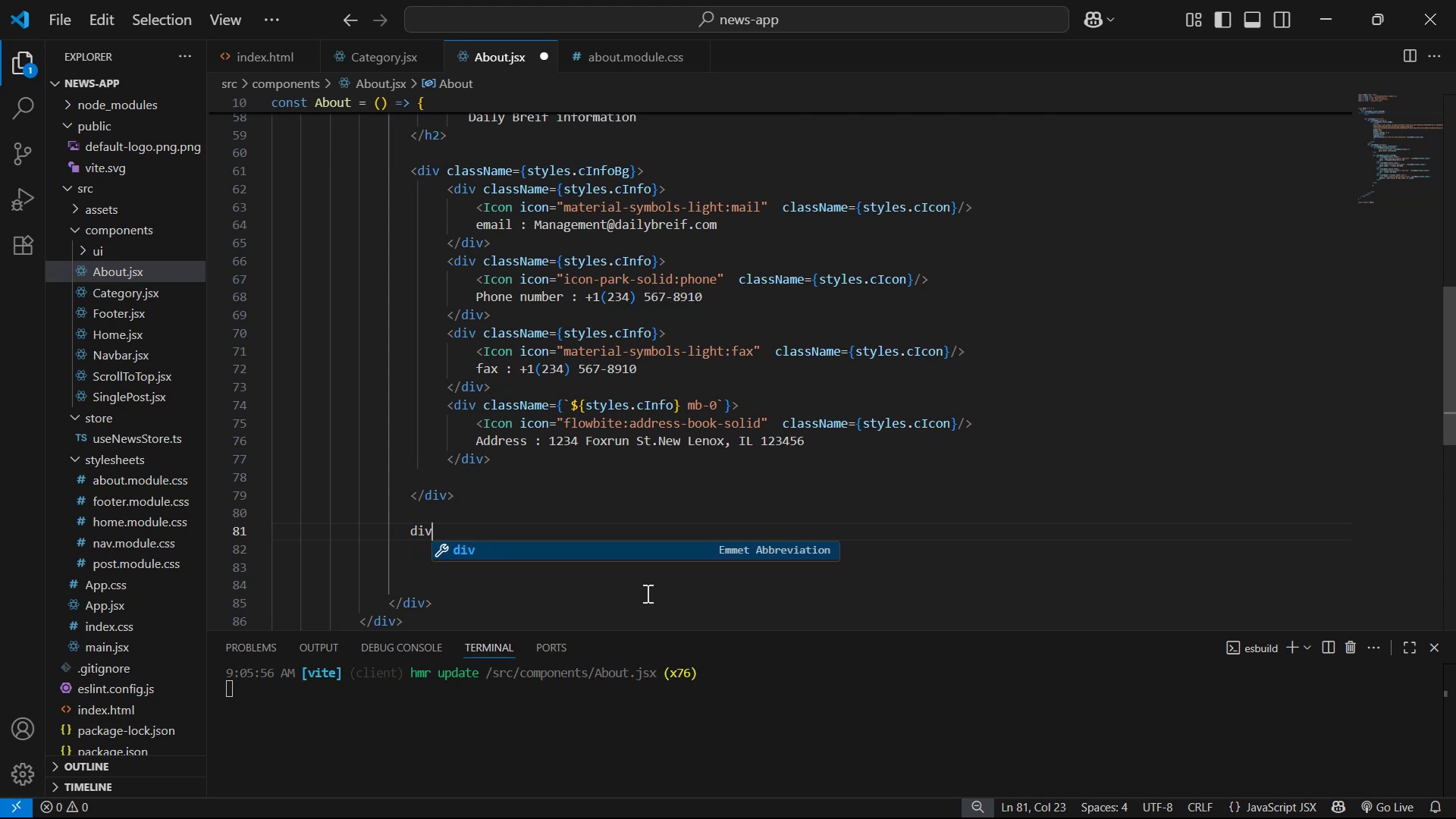 
key(Enter)
 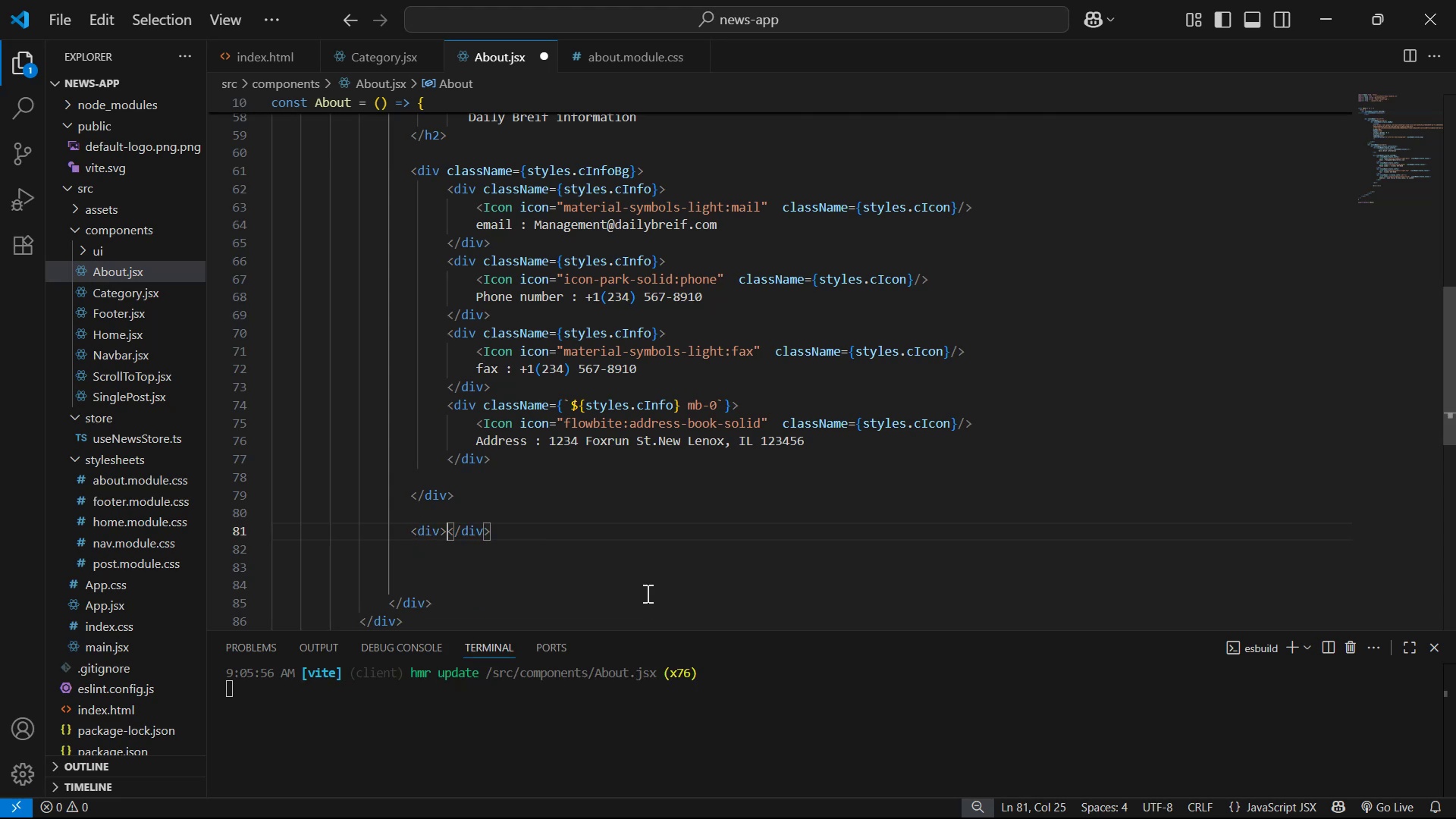 
key(ArrowLeft)
 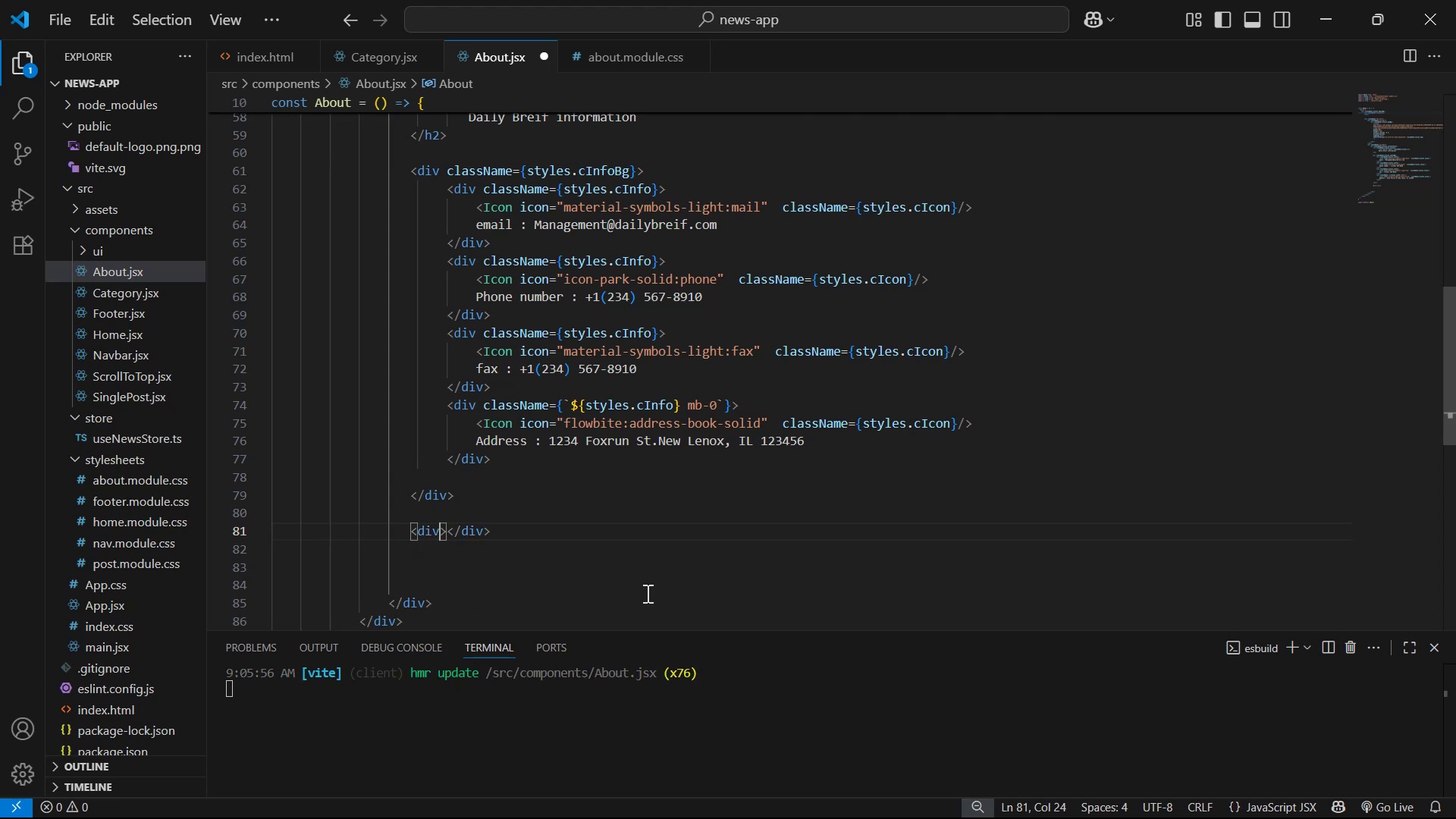 
type( cla)
 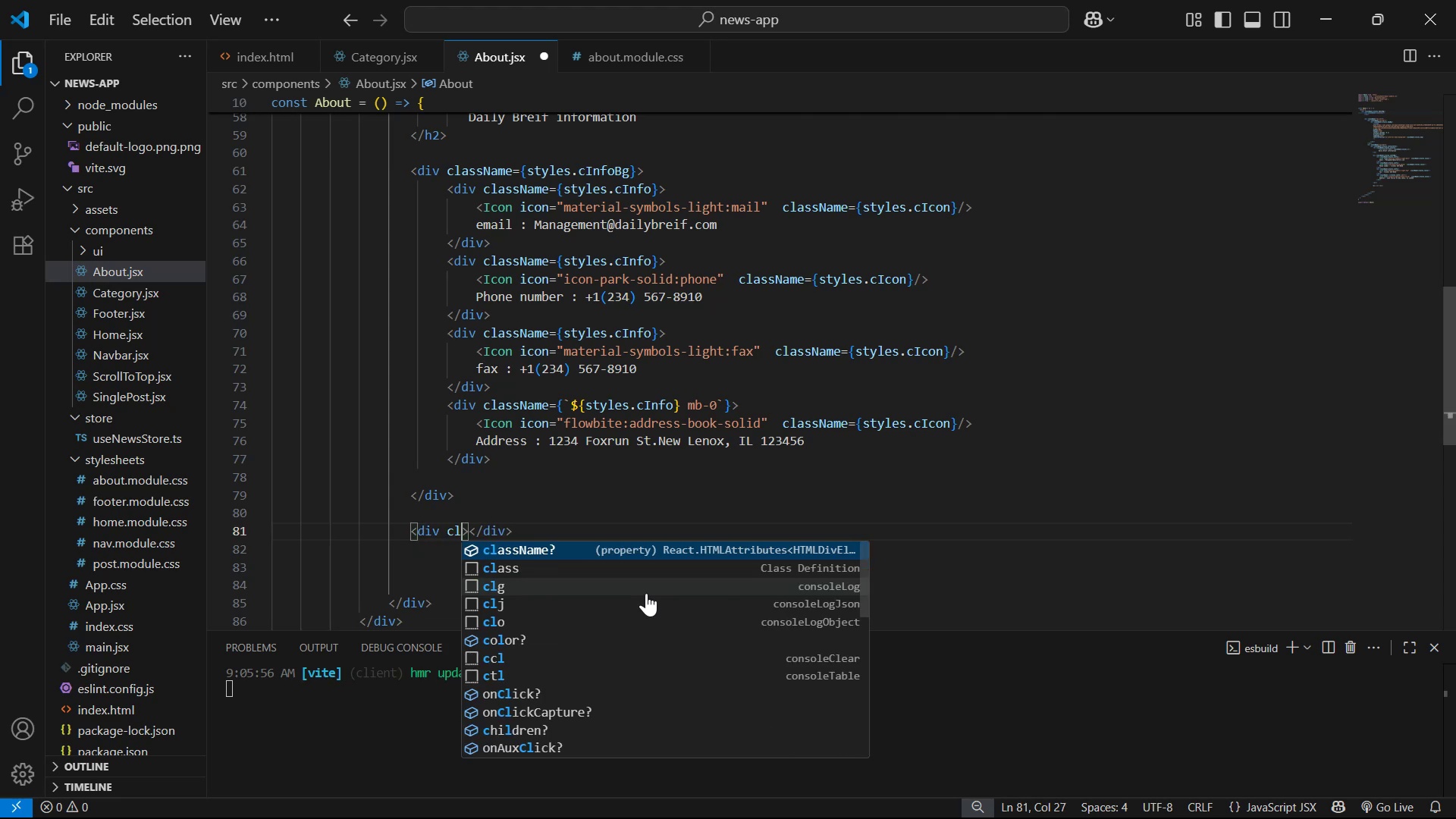 
key(Enter)
 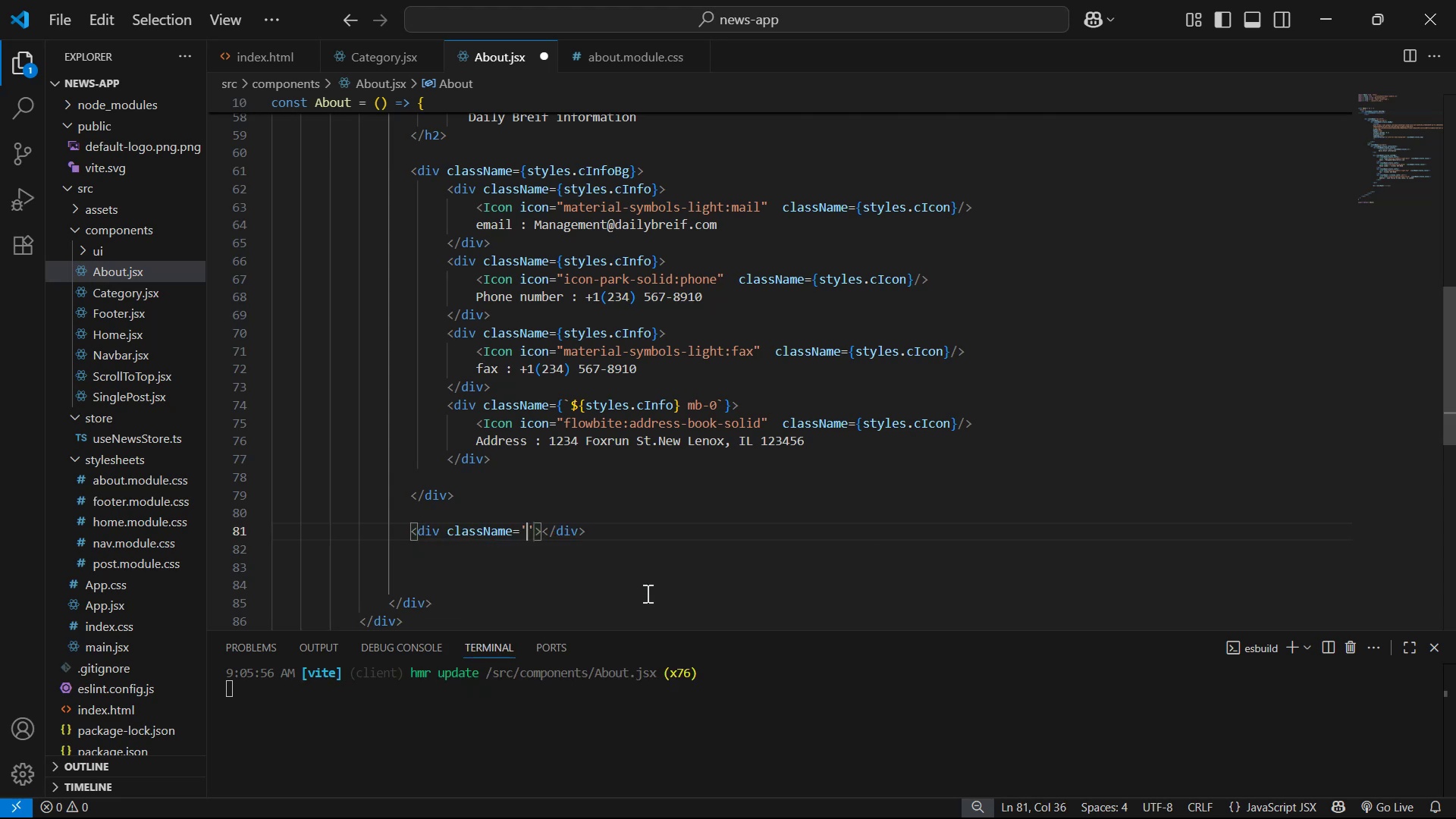 
key(ArrowRight)
 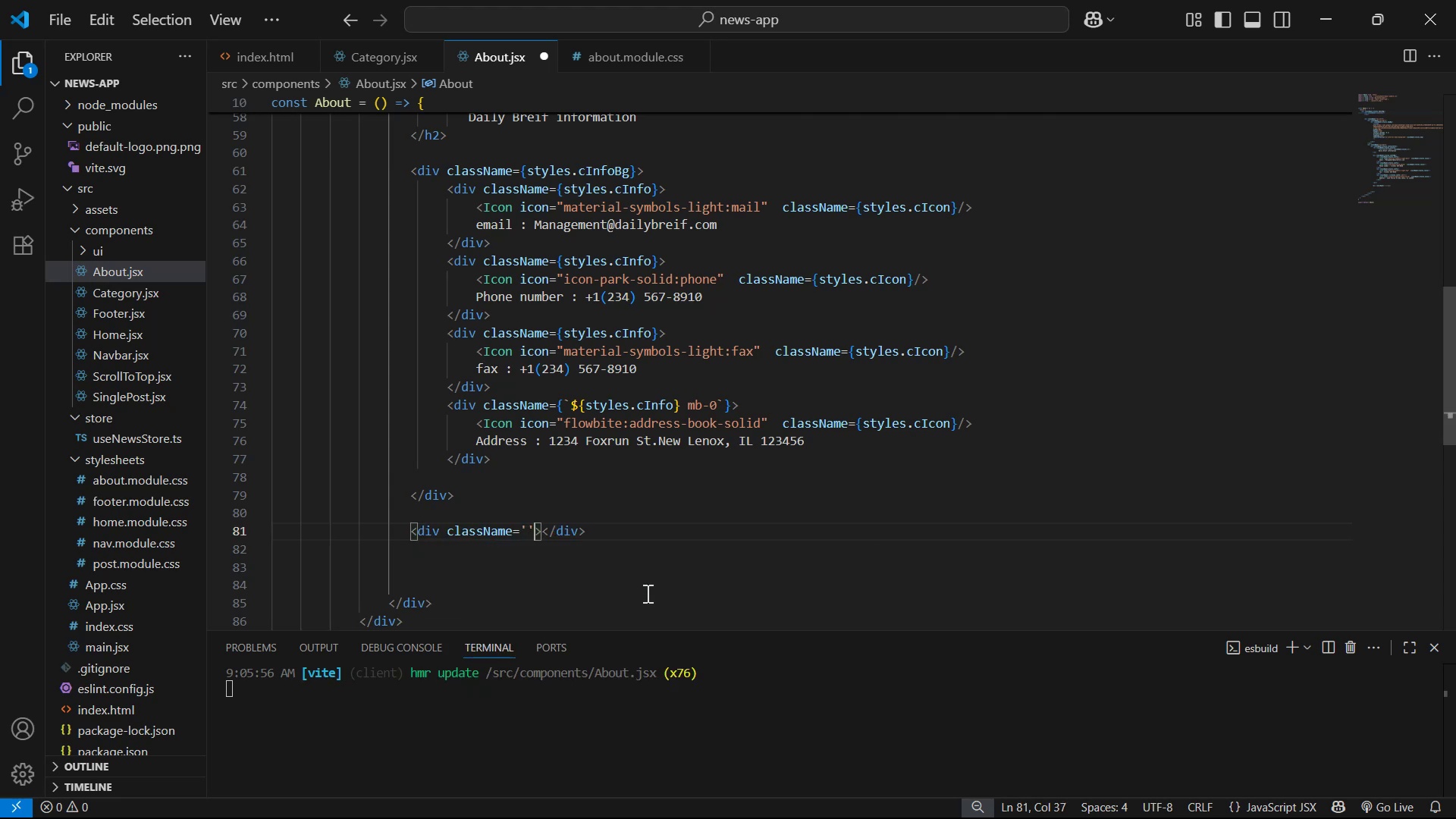 
key(Backspace)
key(Backspace)
type({su)
key(Backspace)
key(Backspace)
type(sty)
 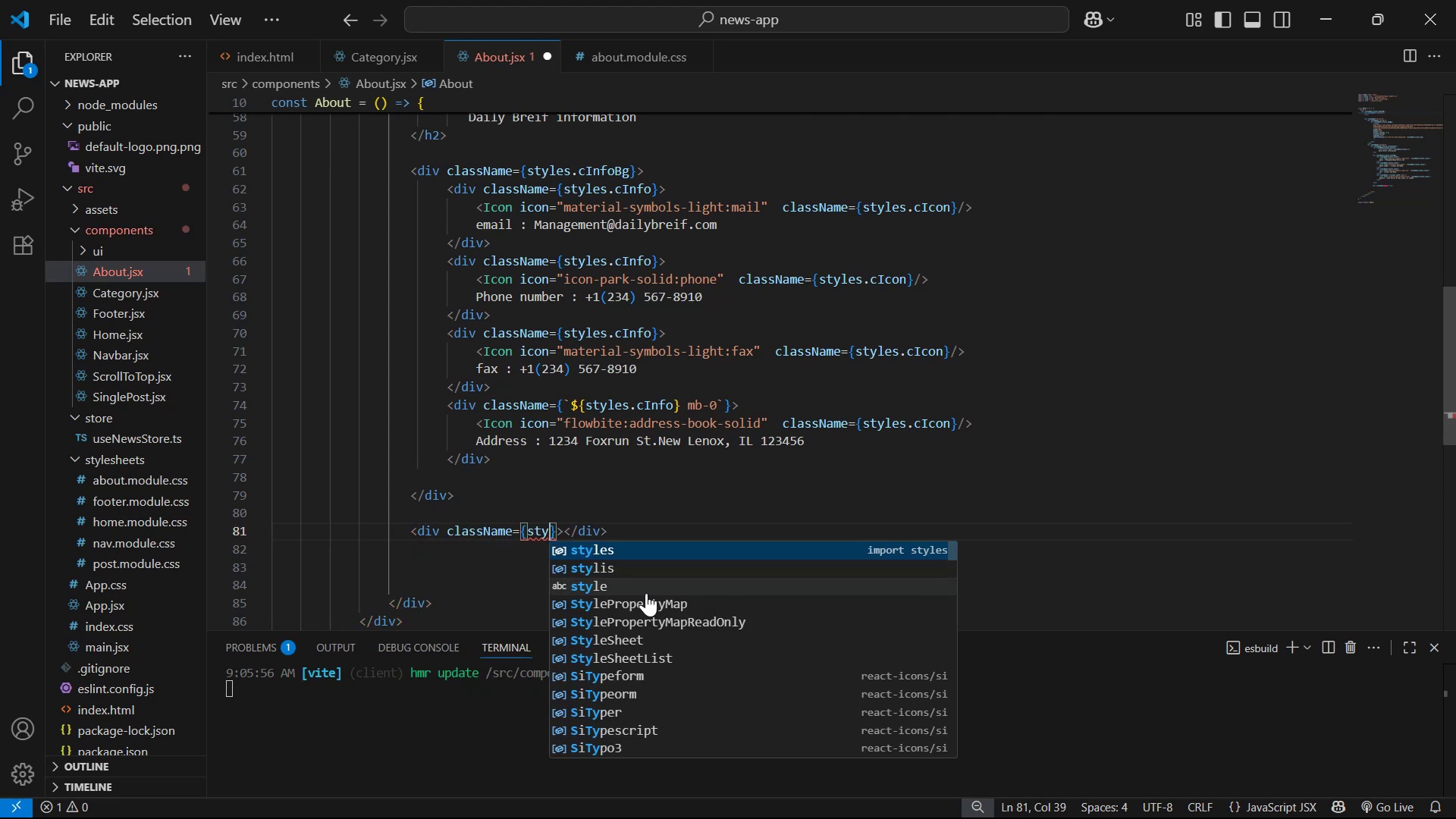 
key(Enter)
 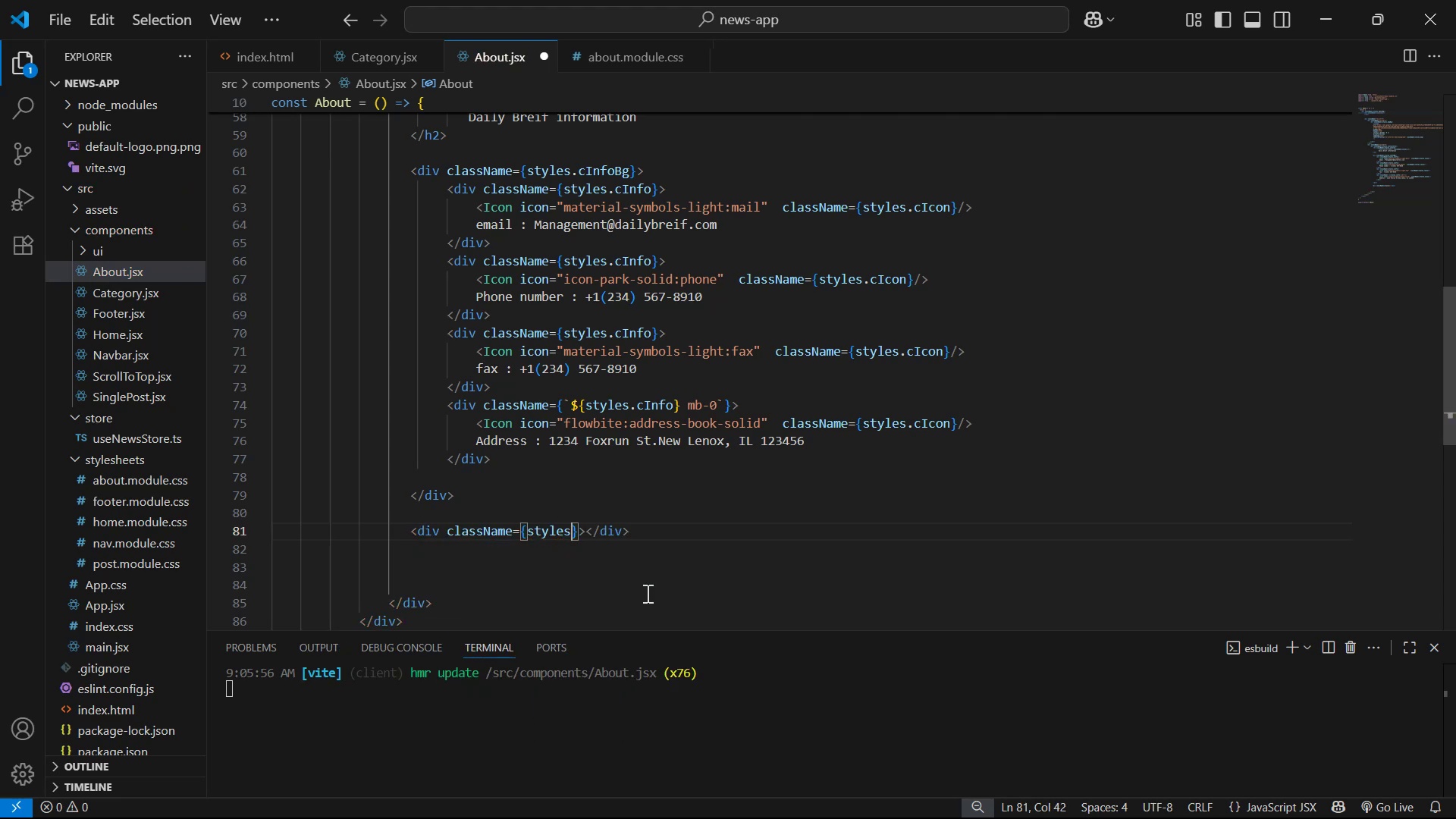 
type(.support )
key(Backspace)
 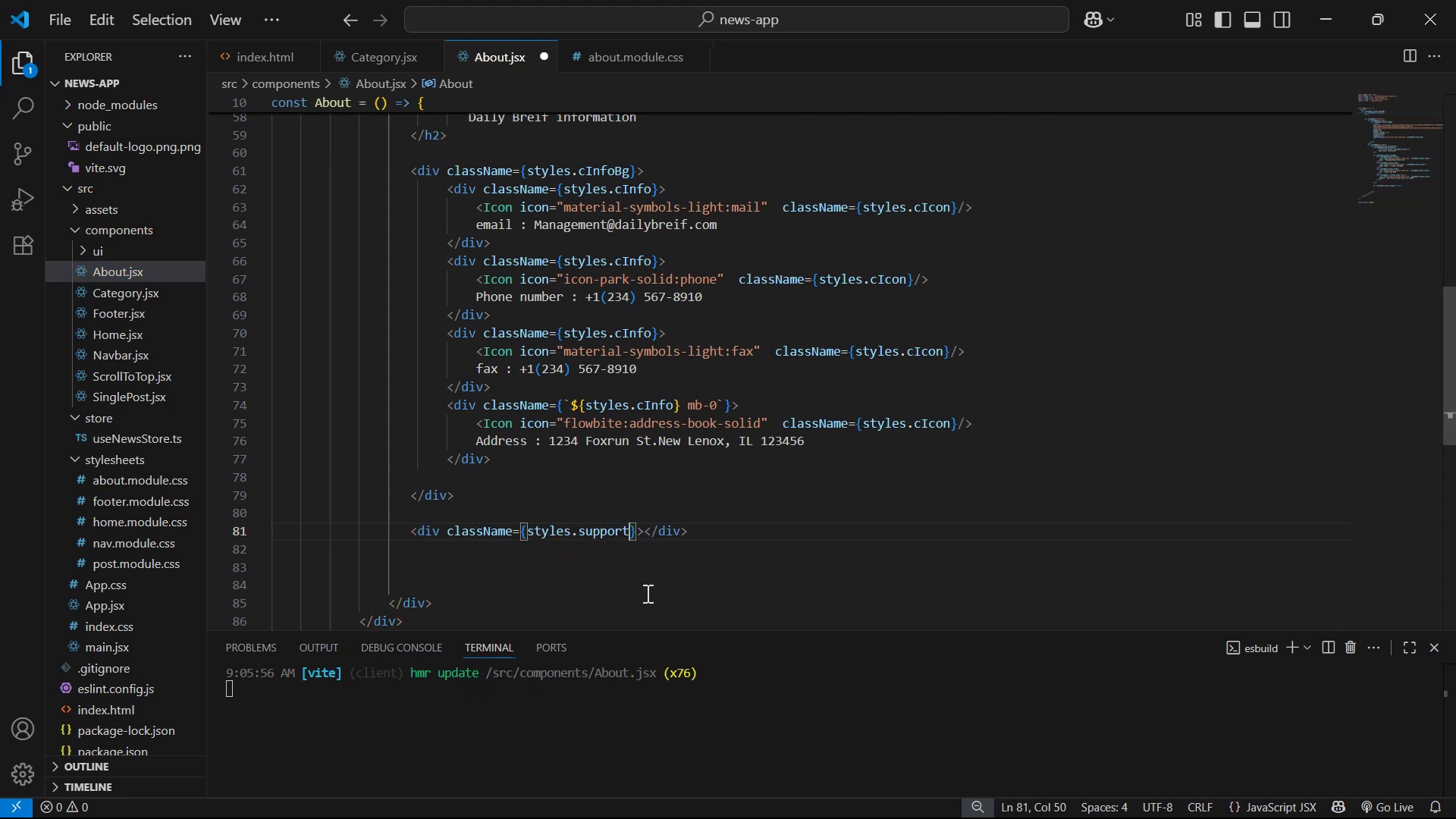 
key(ArrowRight)
 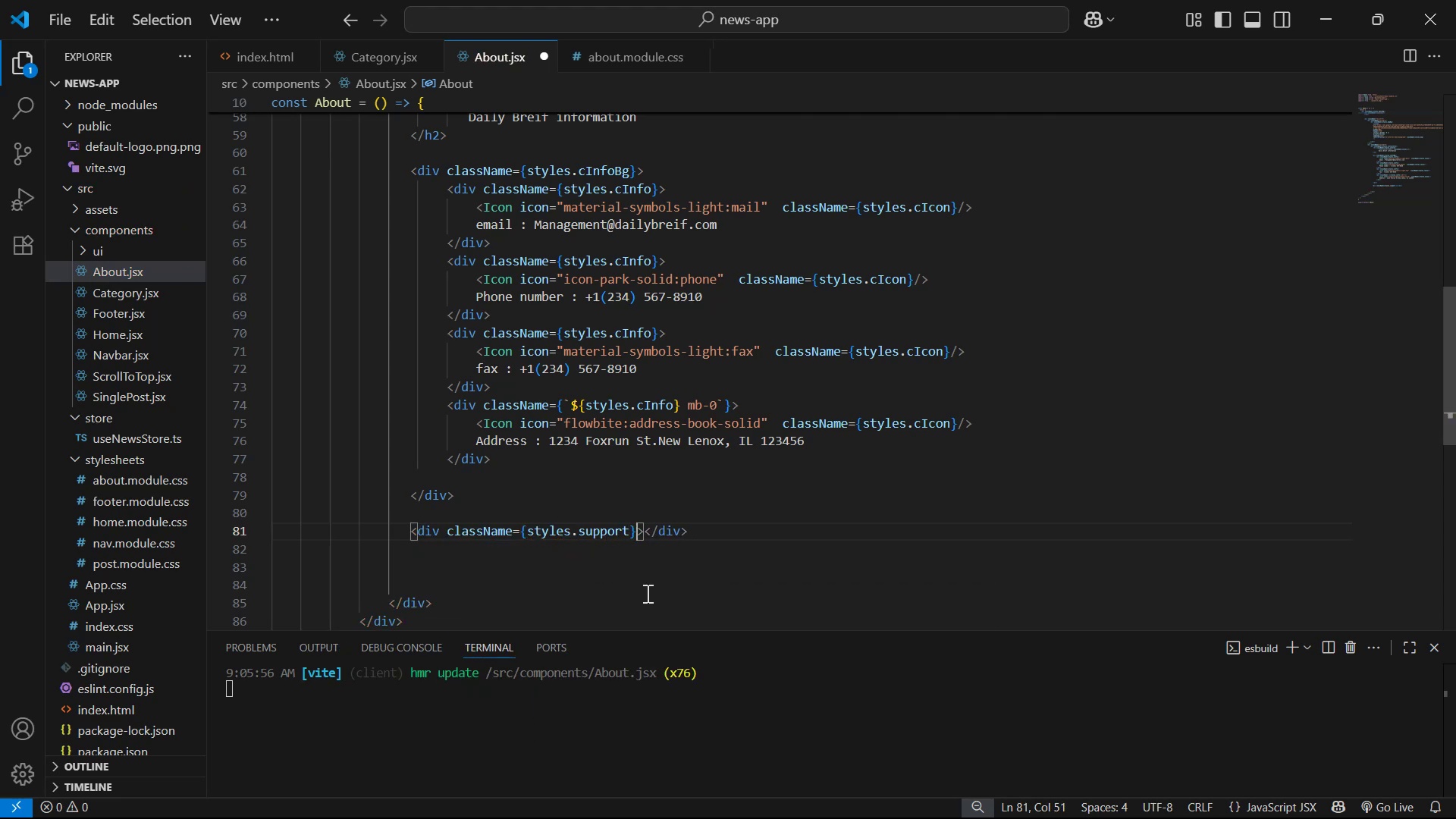 
key(ArrowRight)
 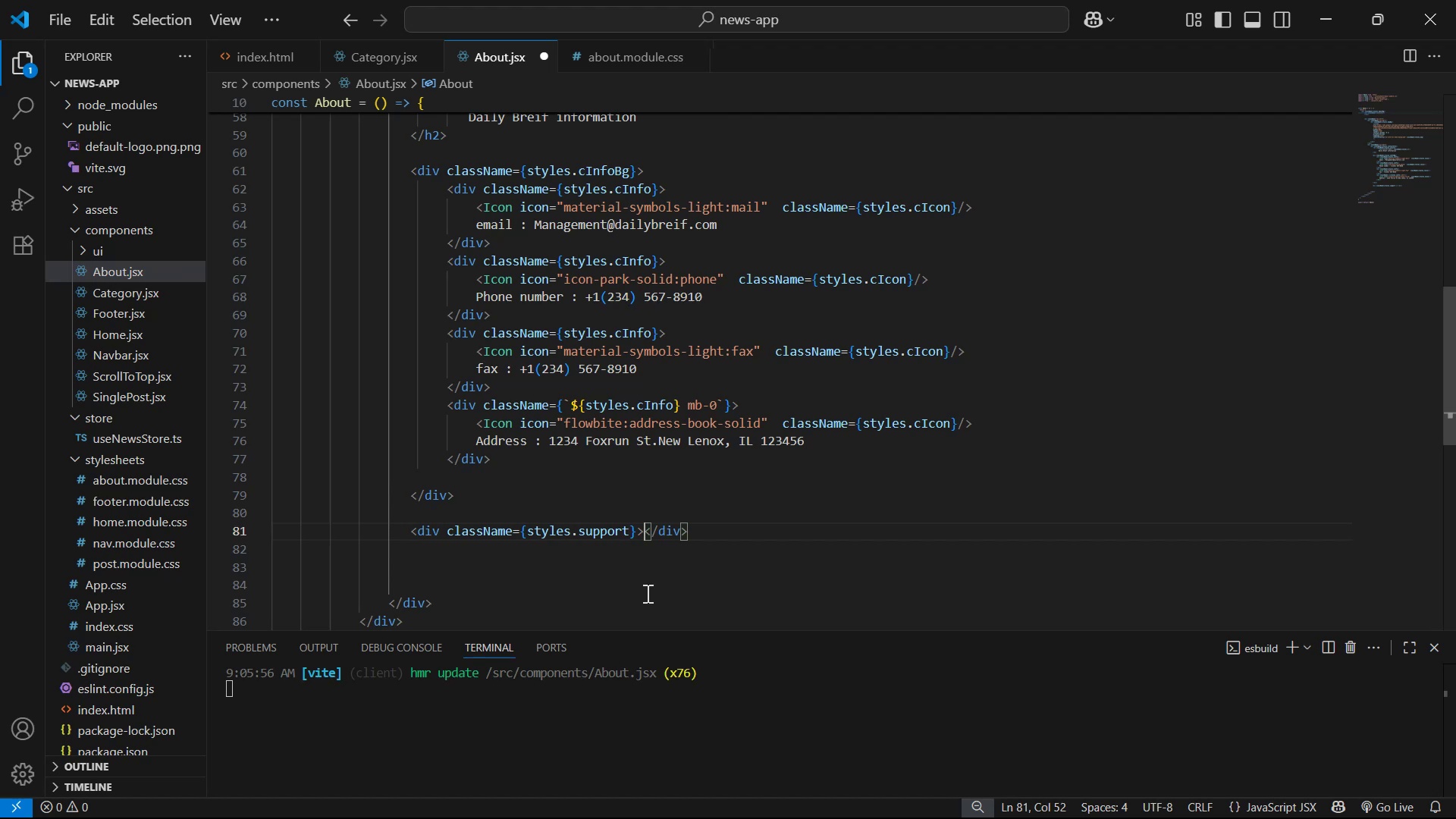 
key(Enter)
 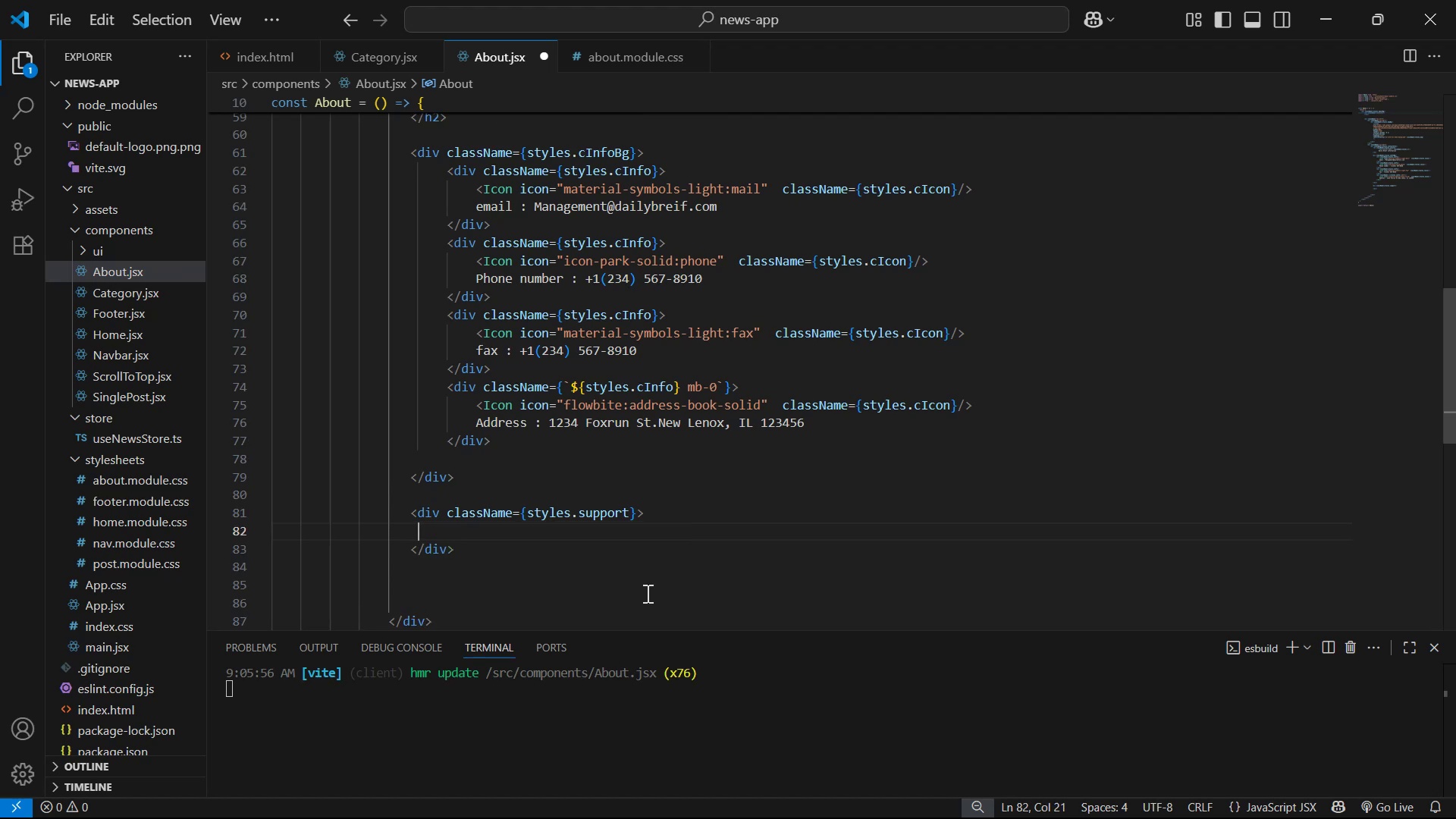 
key(Alt+AltLeft)
 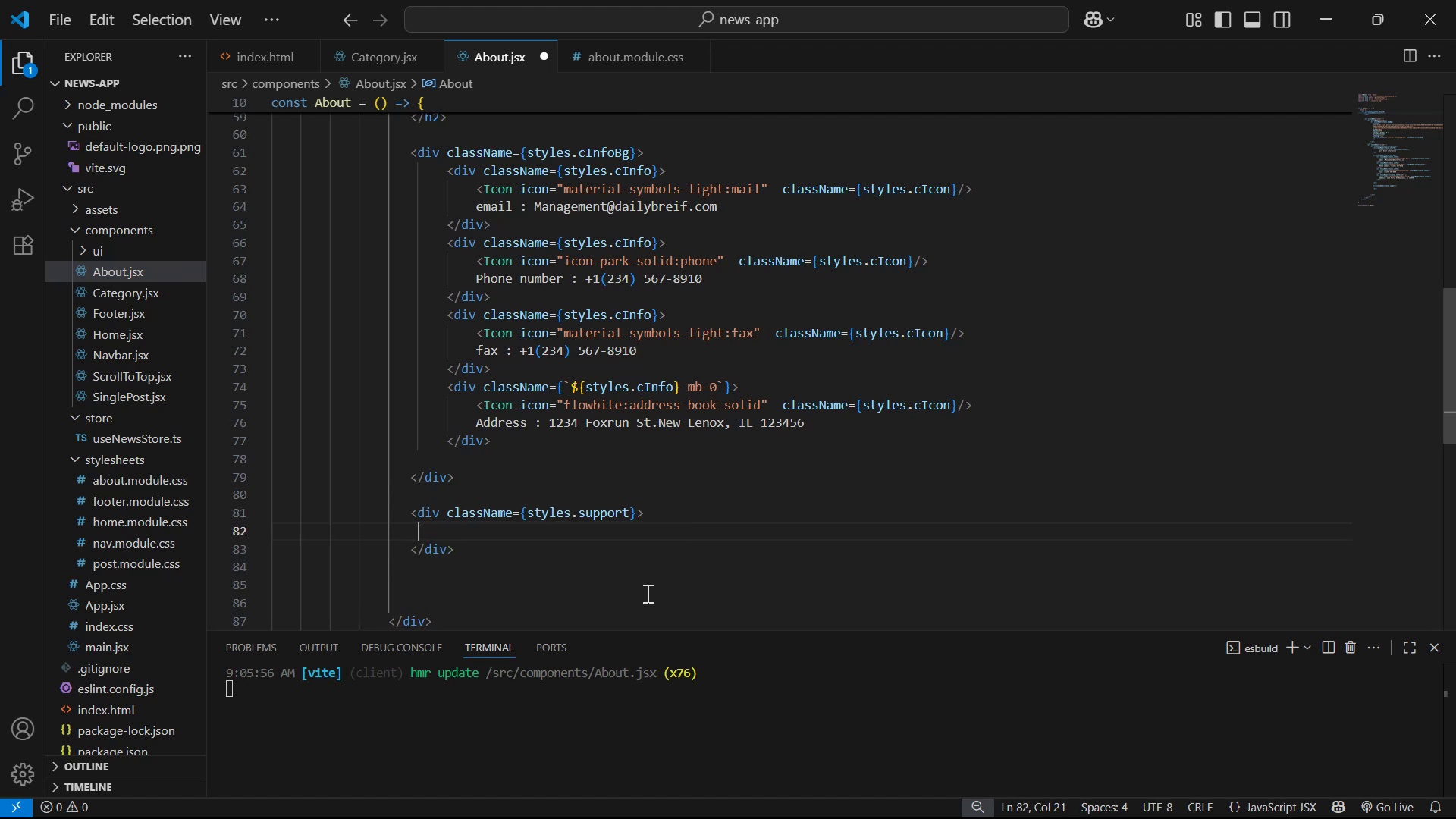 
key(Alt+Tab)
 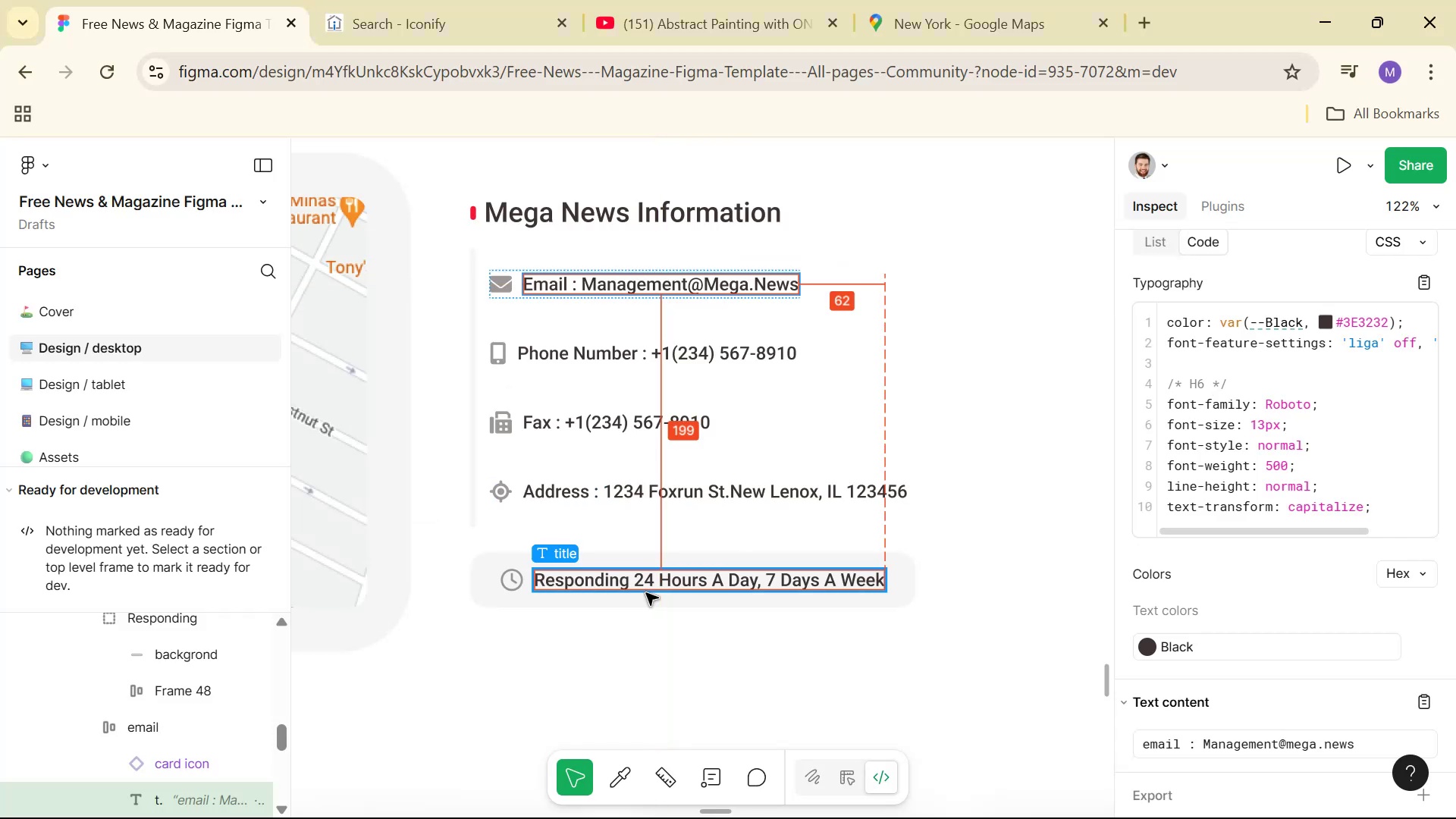 
left_click([647, 592])
 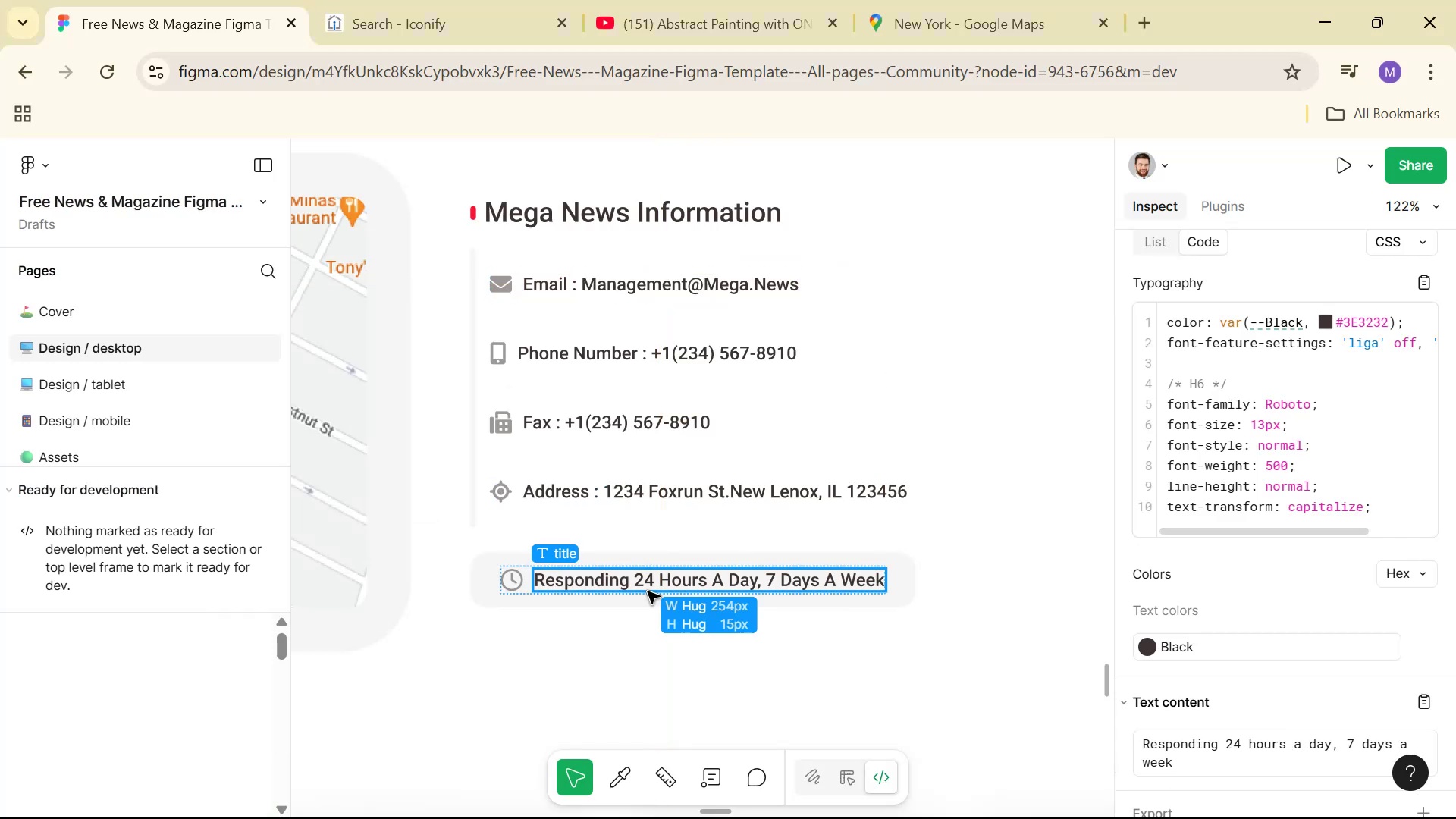 
triple_click([648, 592])
 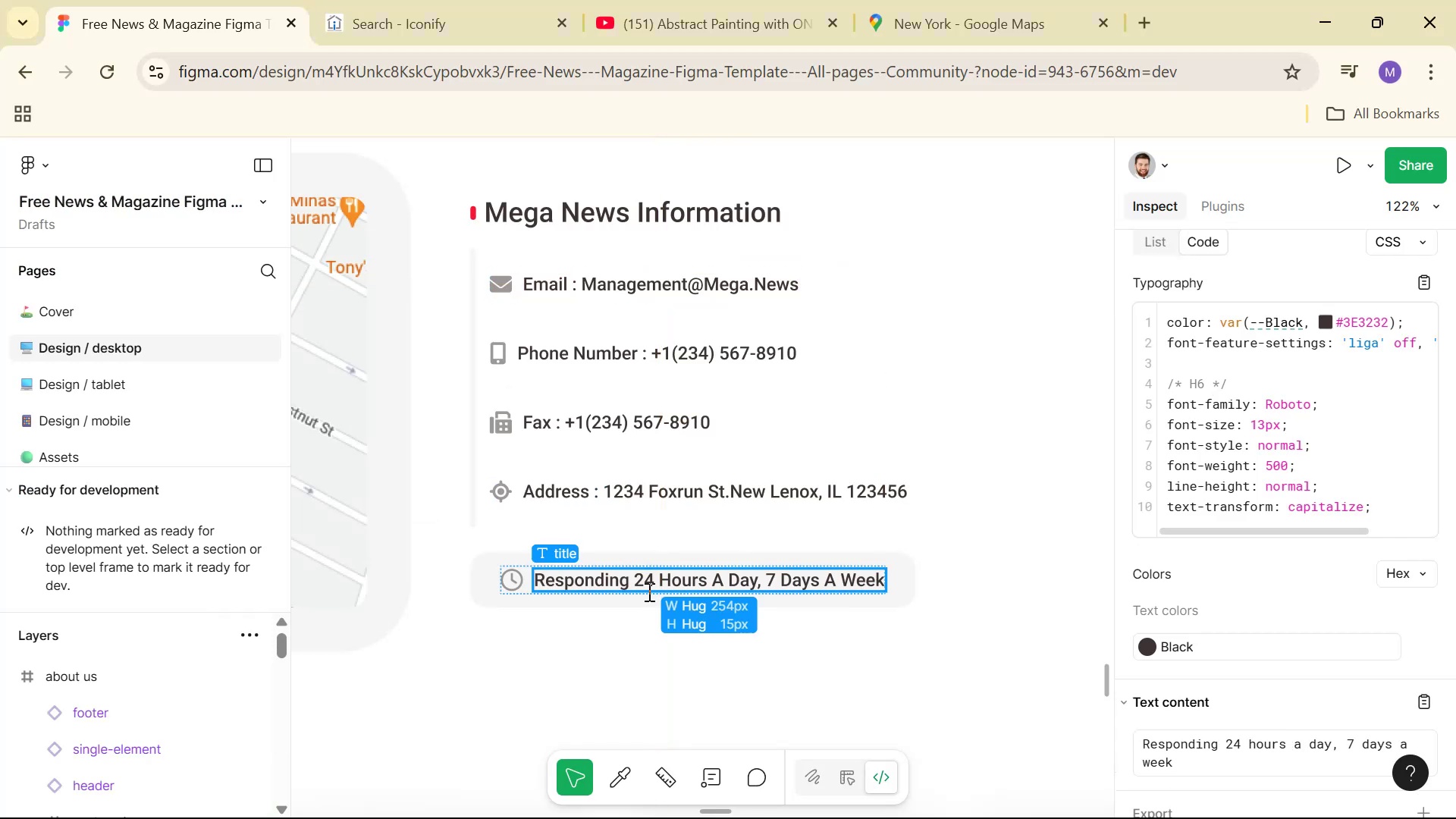 
triple_click([648, 592])
 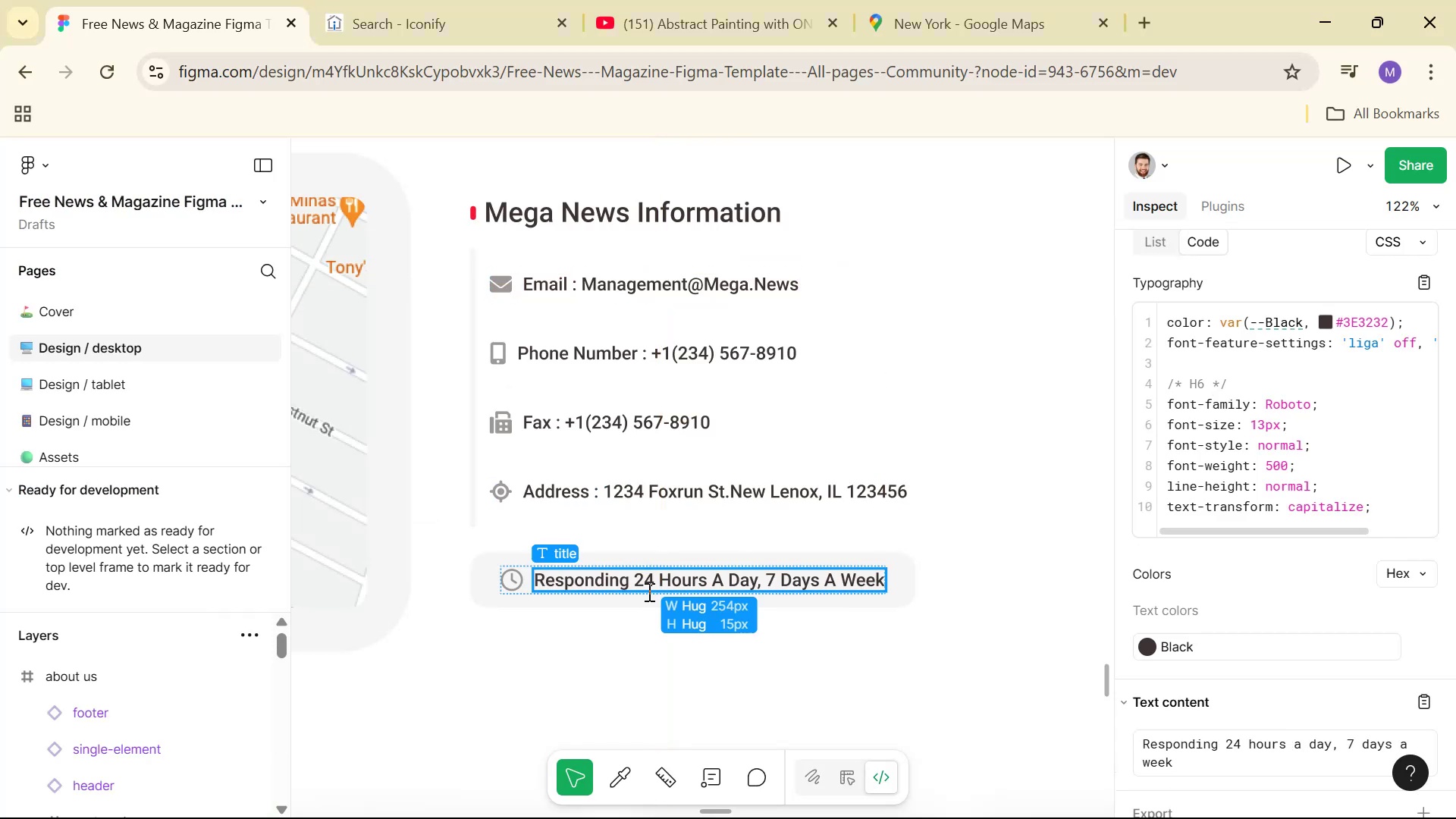 
triple_click([648, 592])
 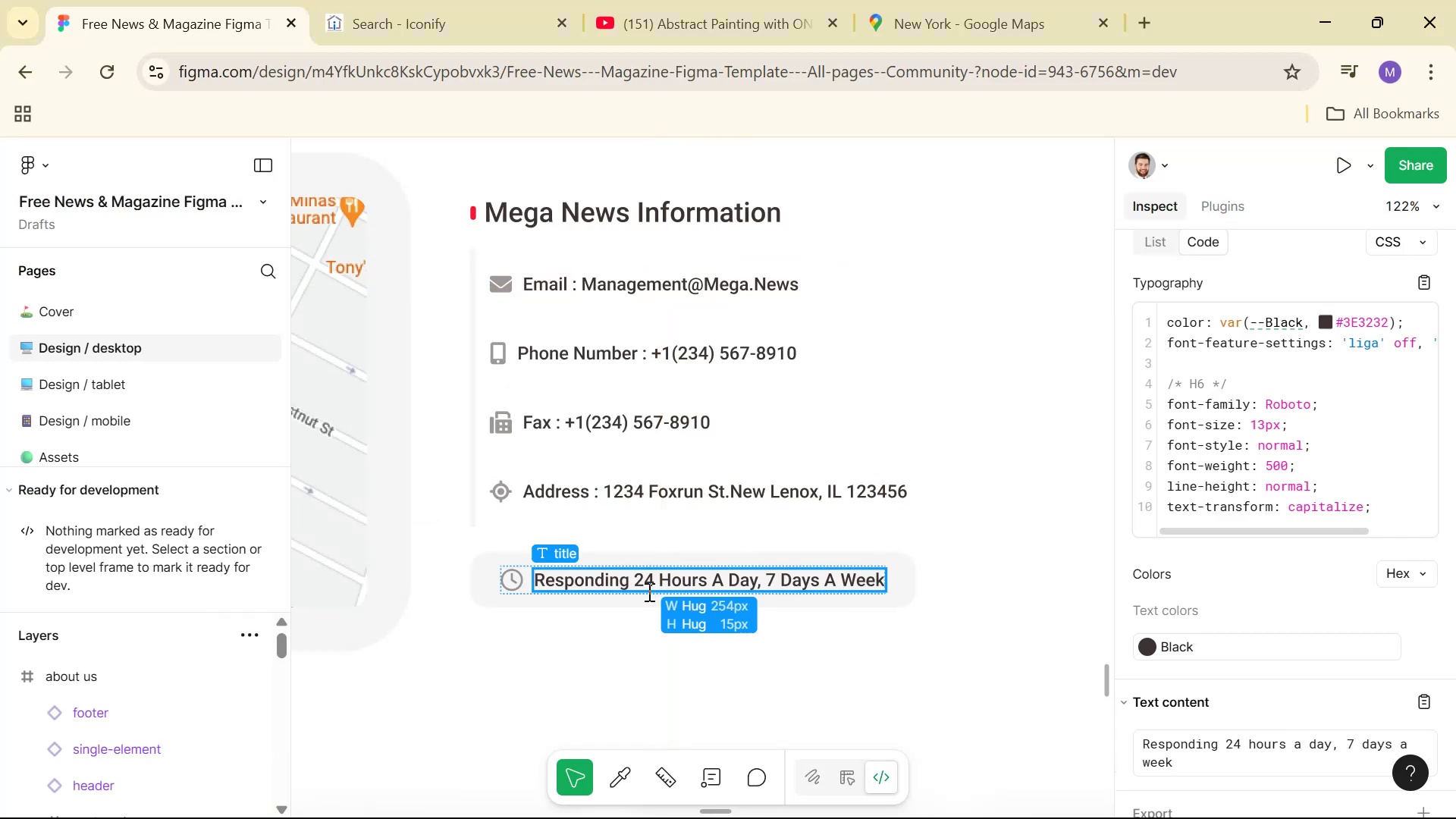 
triple_click([648, 592])
 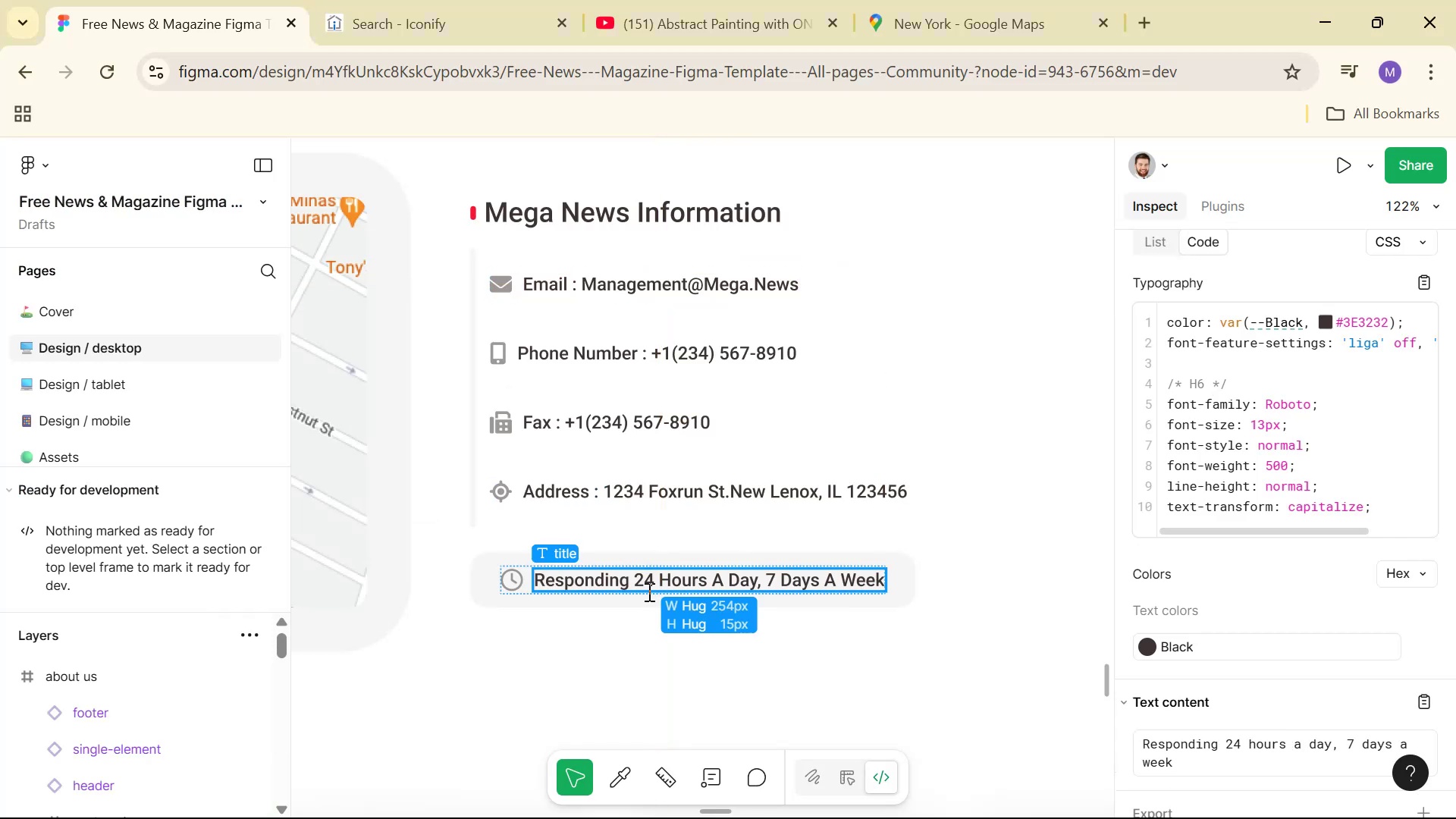 
triple_click([648, 592])
 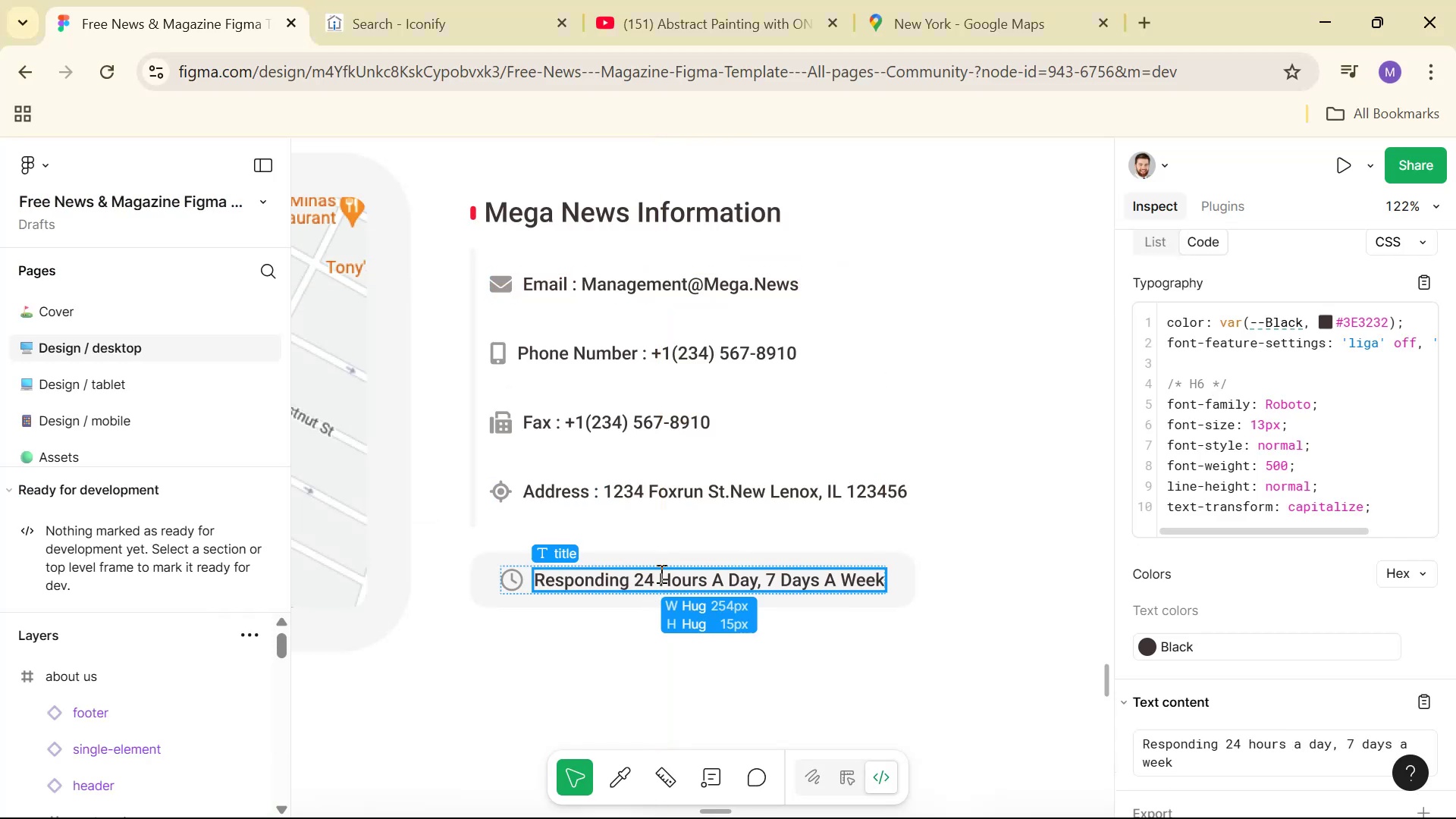 
triple_click([663, 579])
 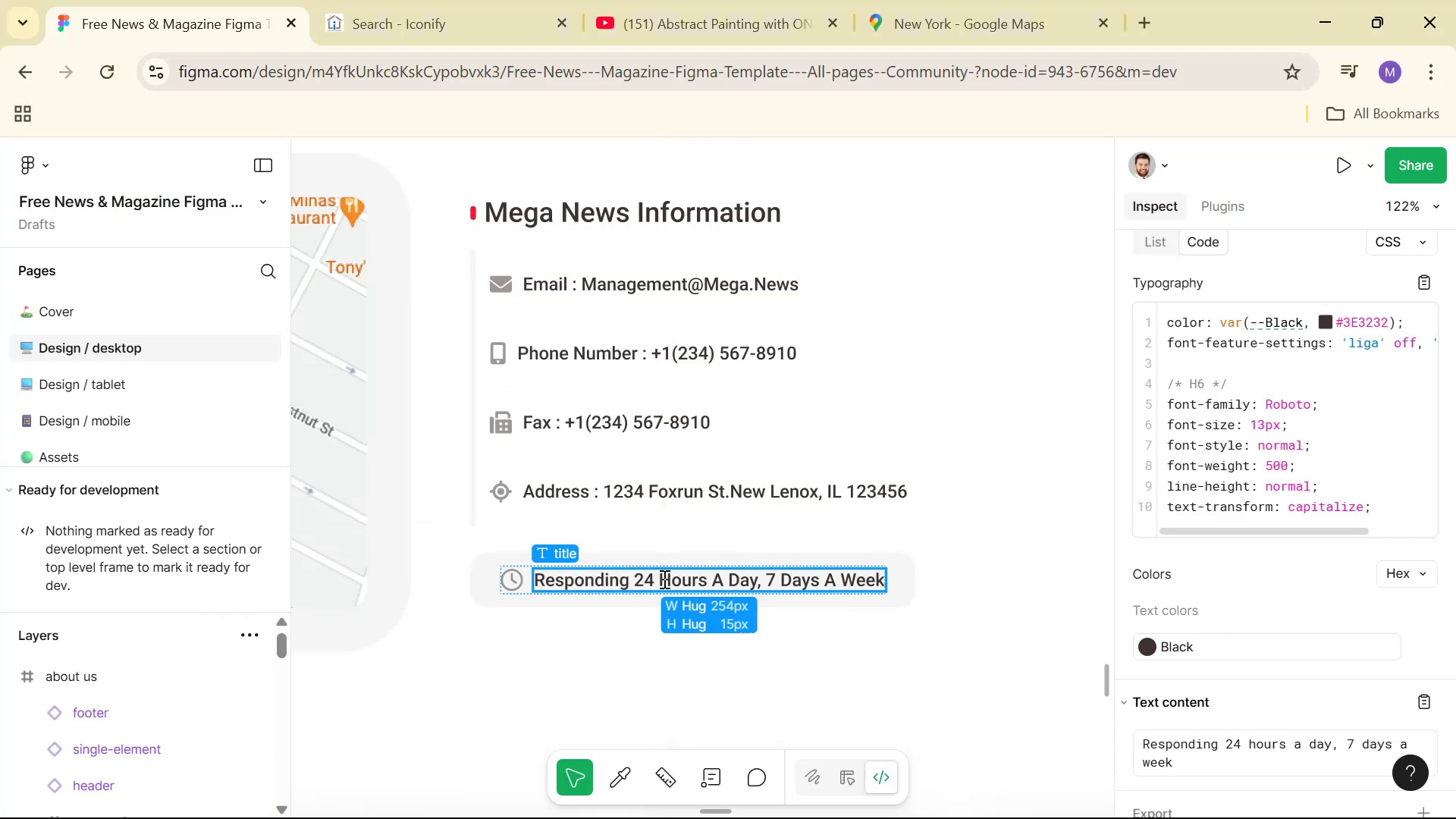 
triple_click([663, 579])
 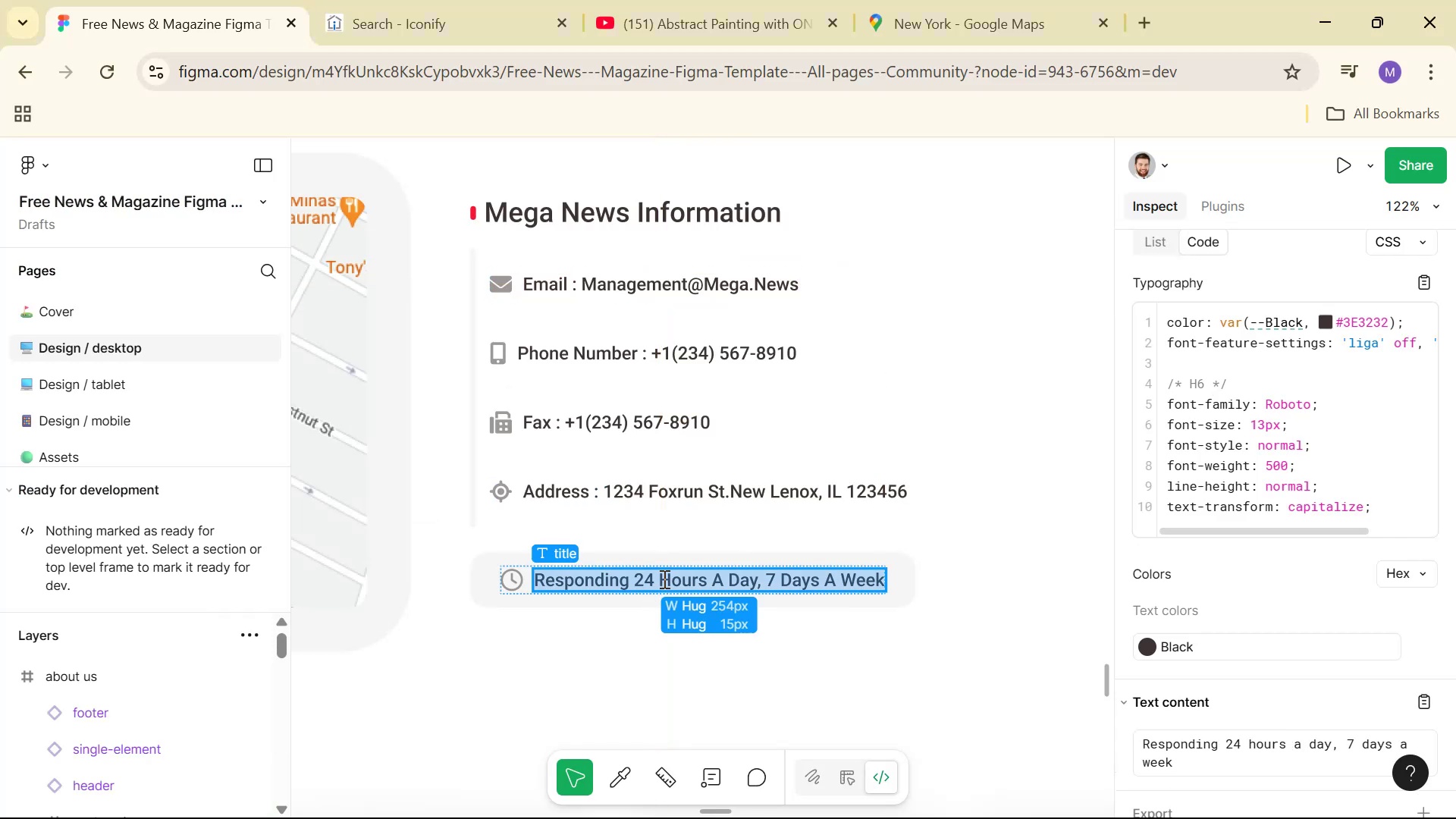 
triple_click([663, 579])
 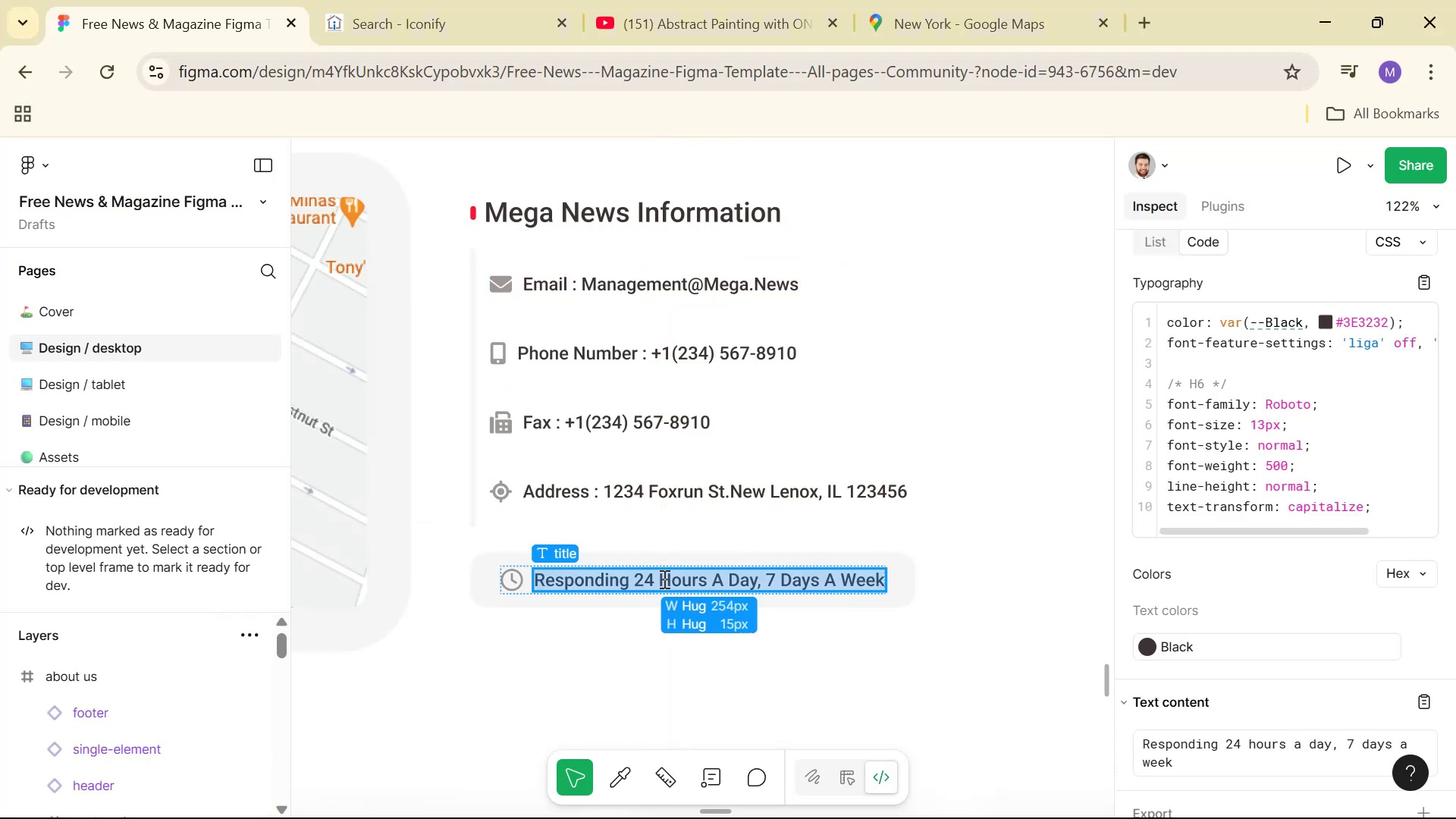 
key(Control+C)
 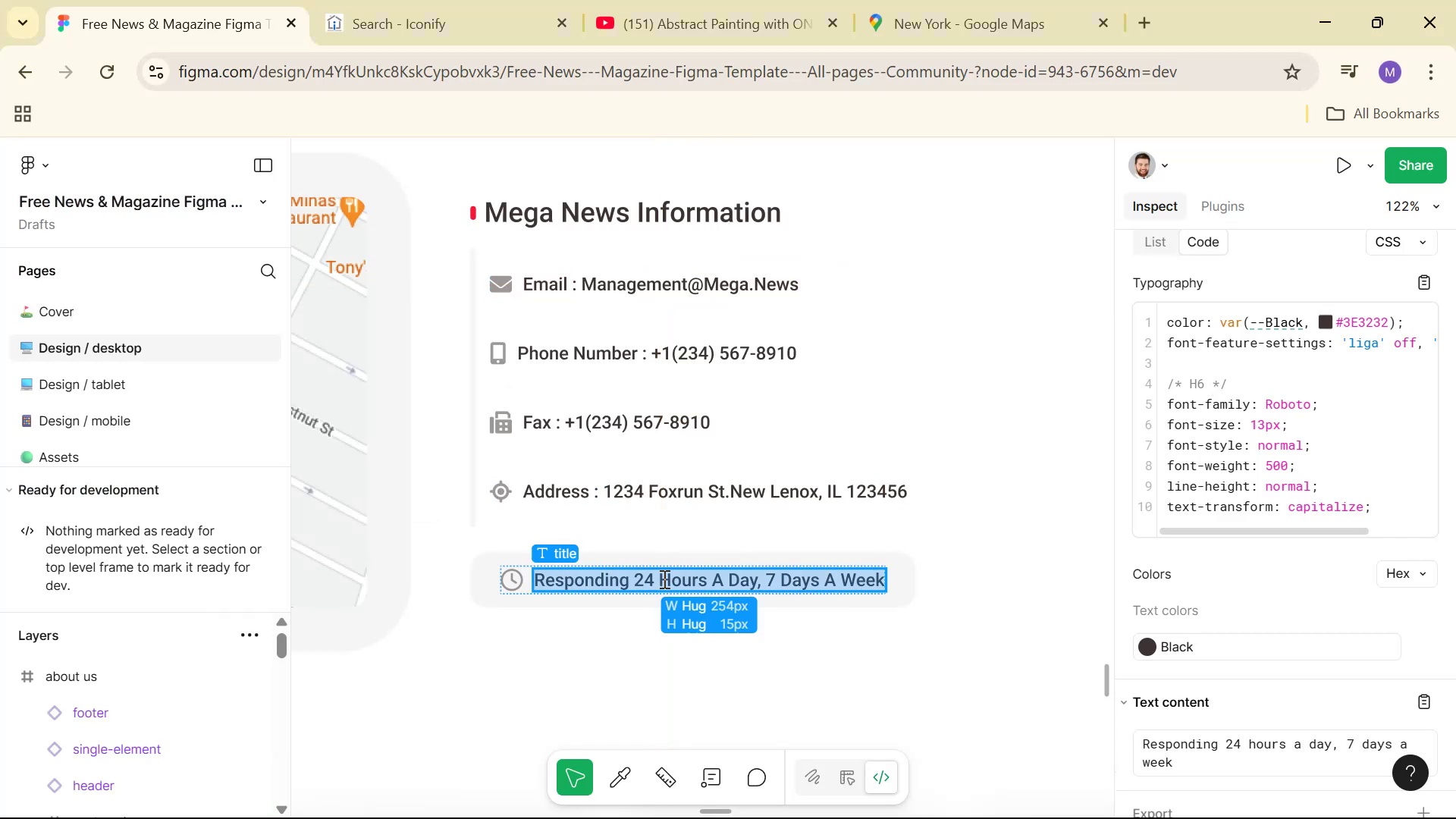 
key(Alt+AltLeft)
 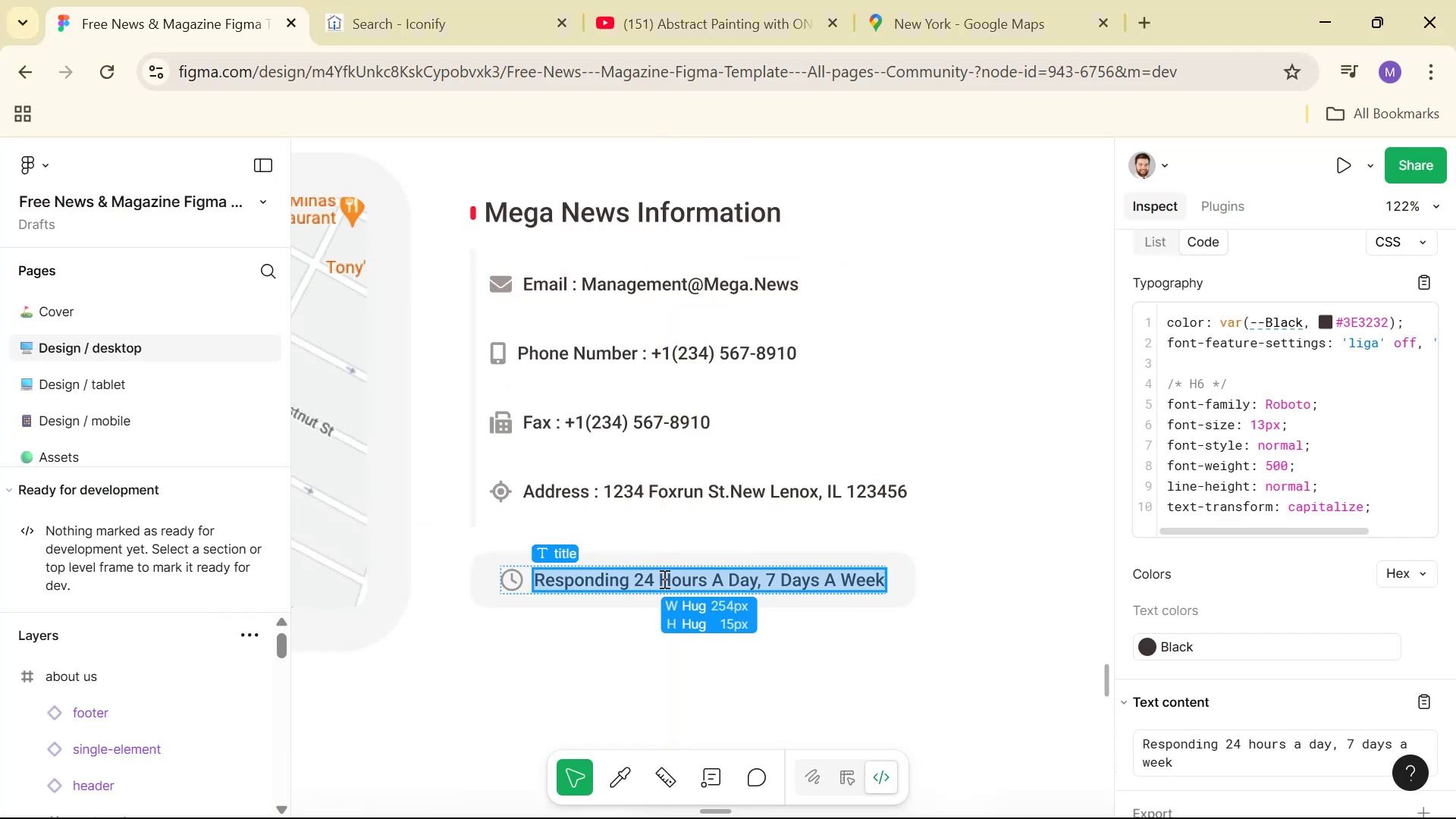 
key(Alt+Tab)
 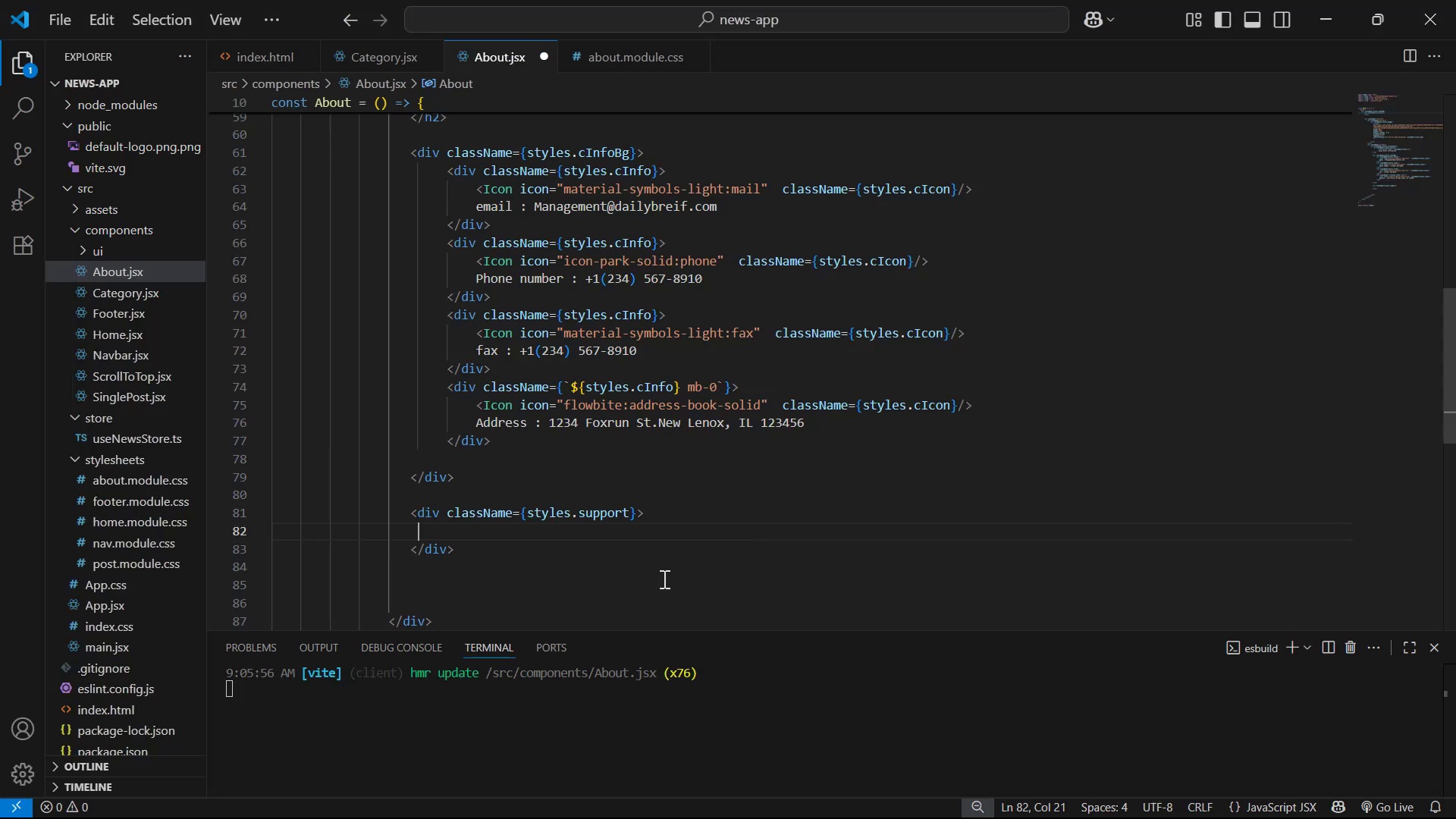 
key(Control+V)
 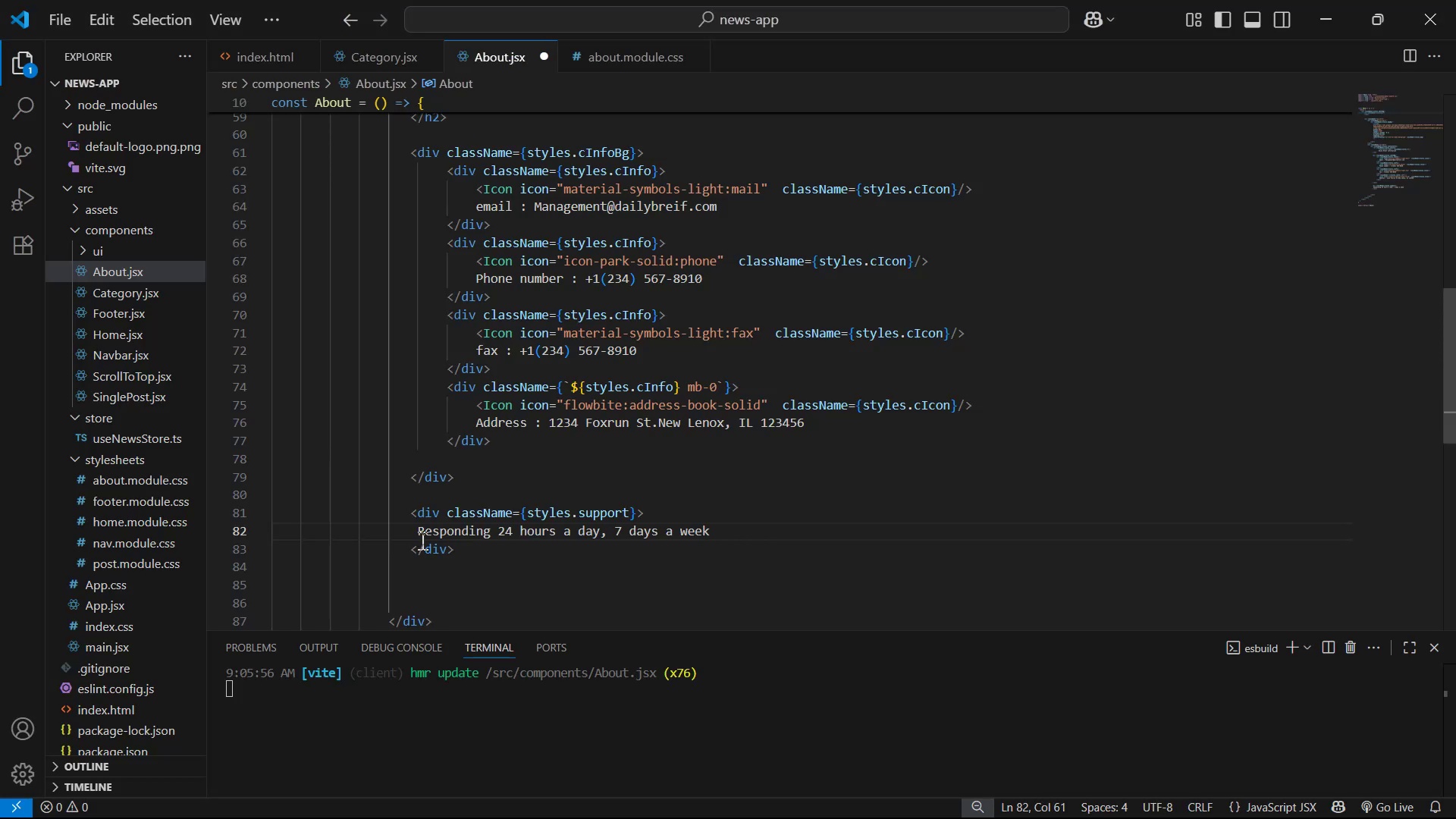 
left_click([416, 532])
 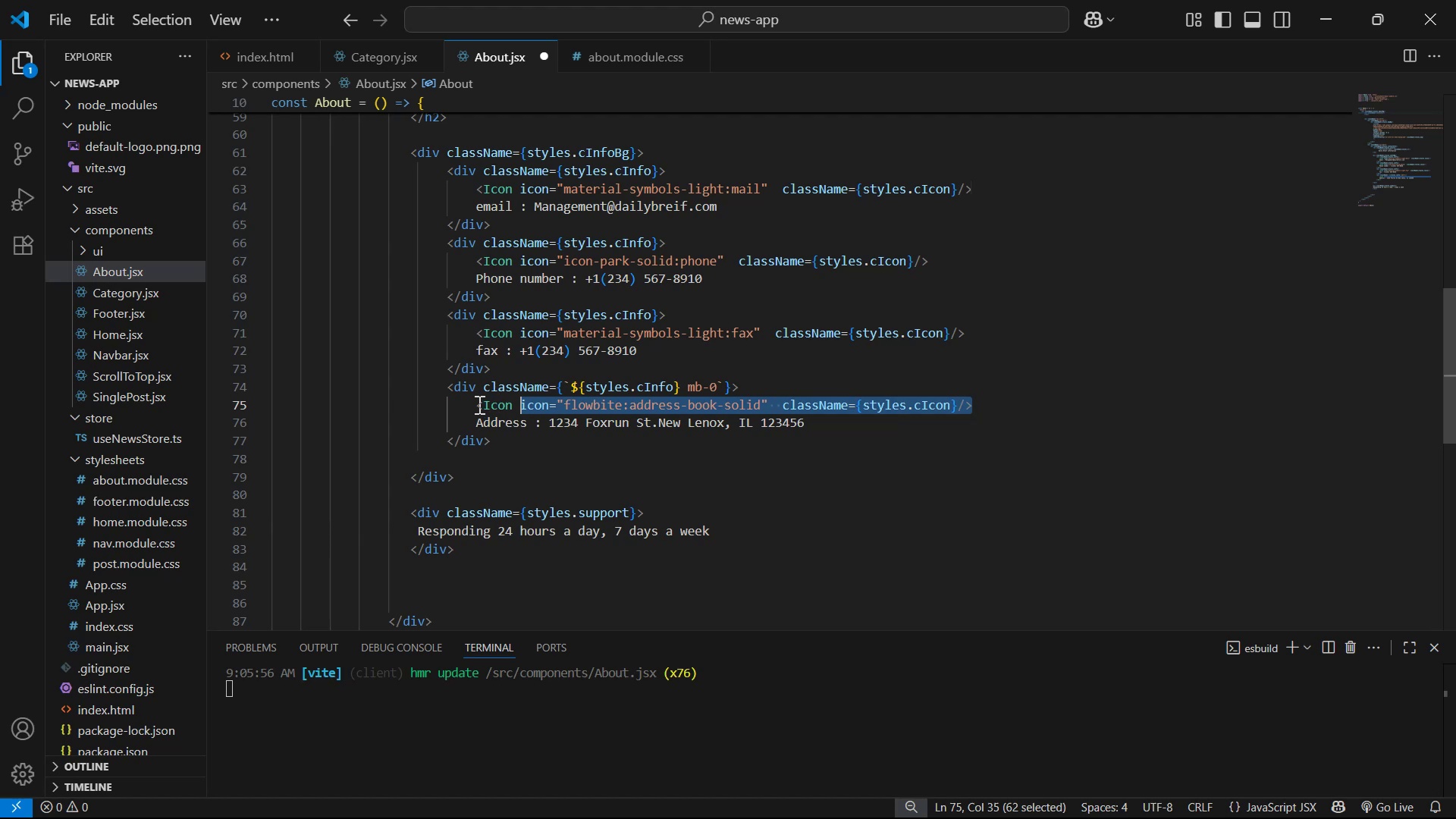 
left_click([482, 403])
 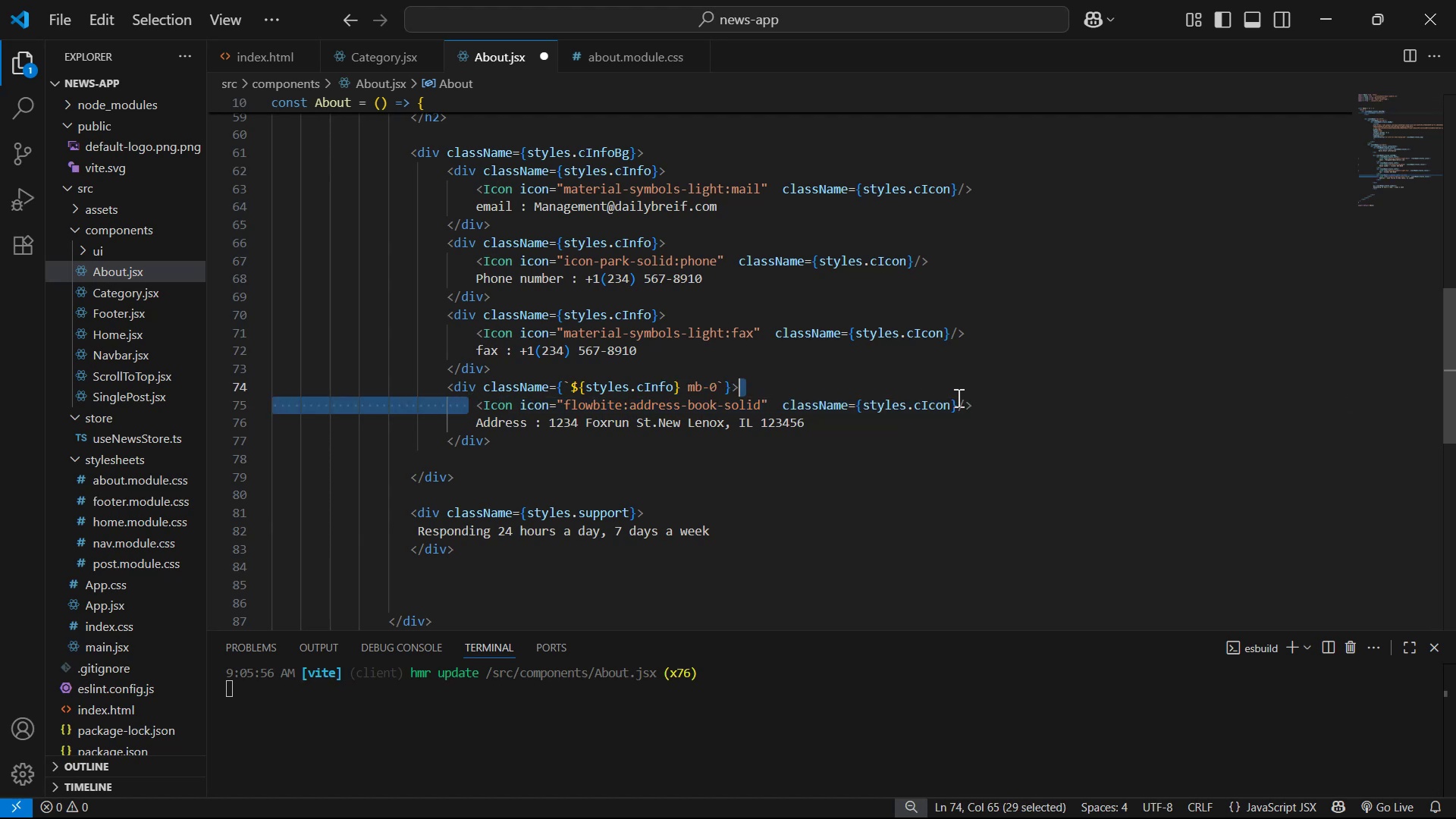 
key(Control+C)
 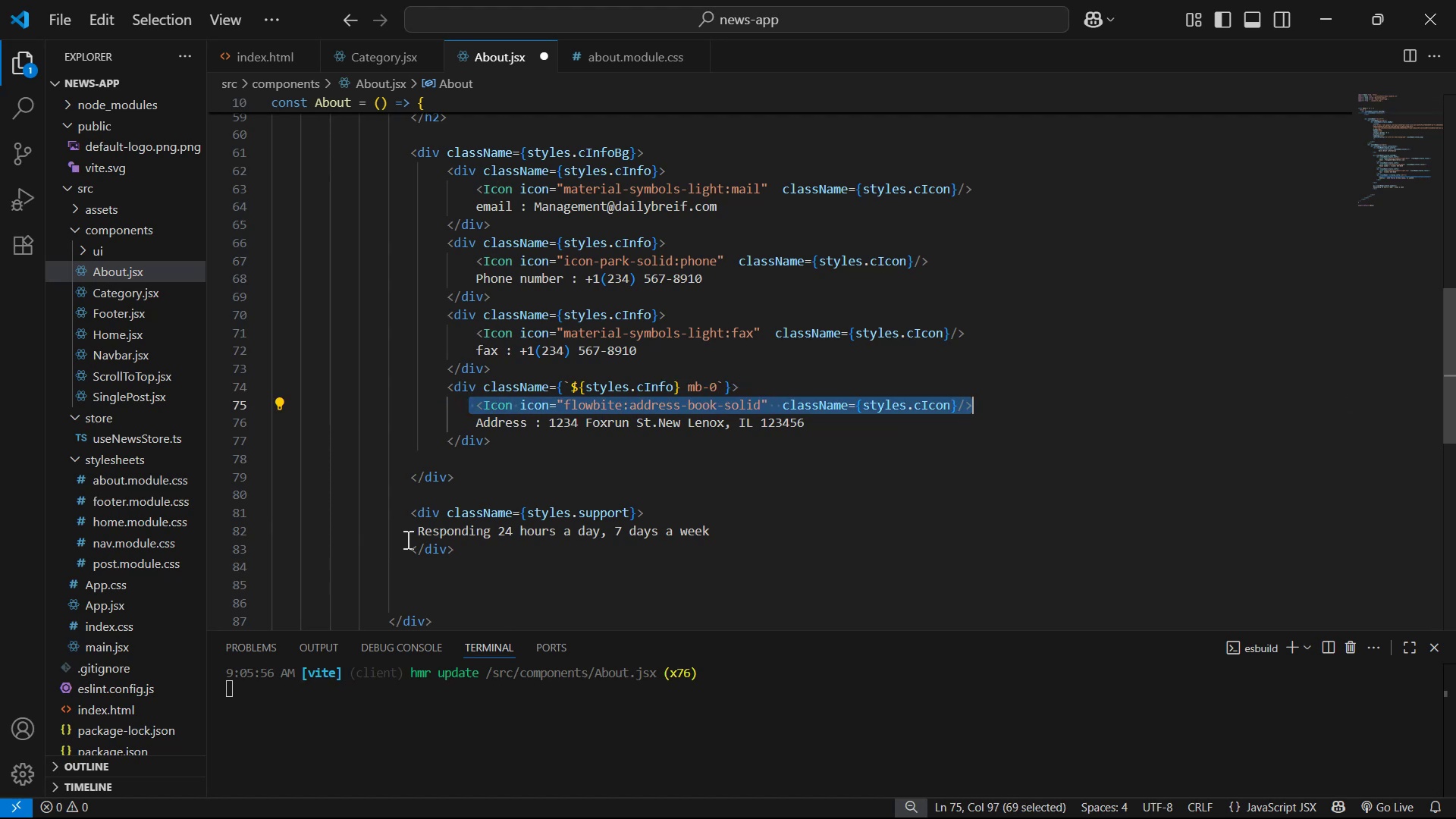 
left_click([413, 535])
 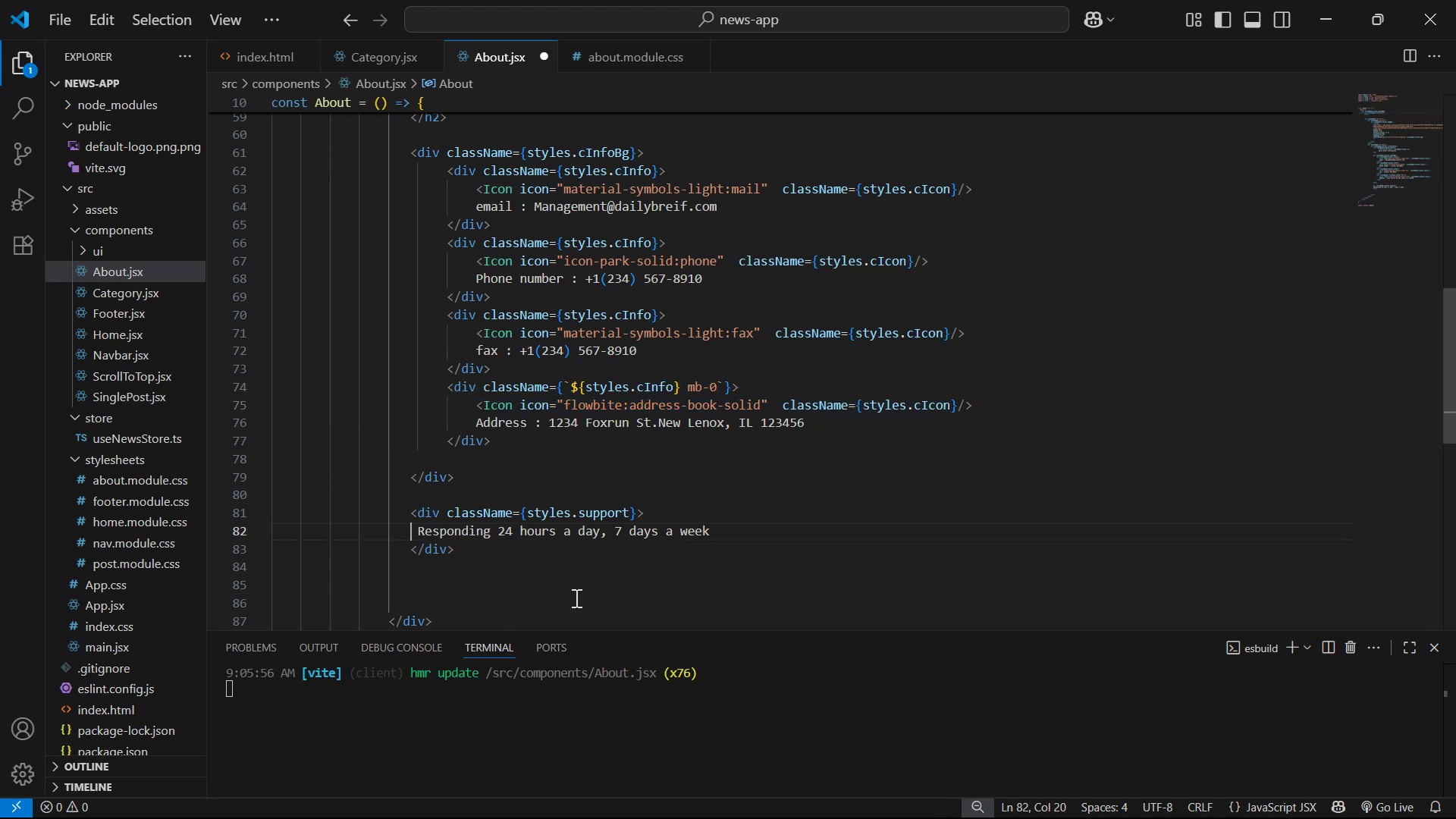 
key(Space)
 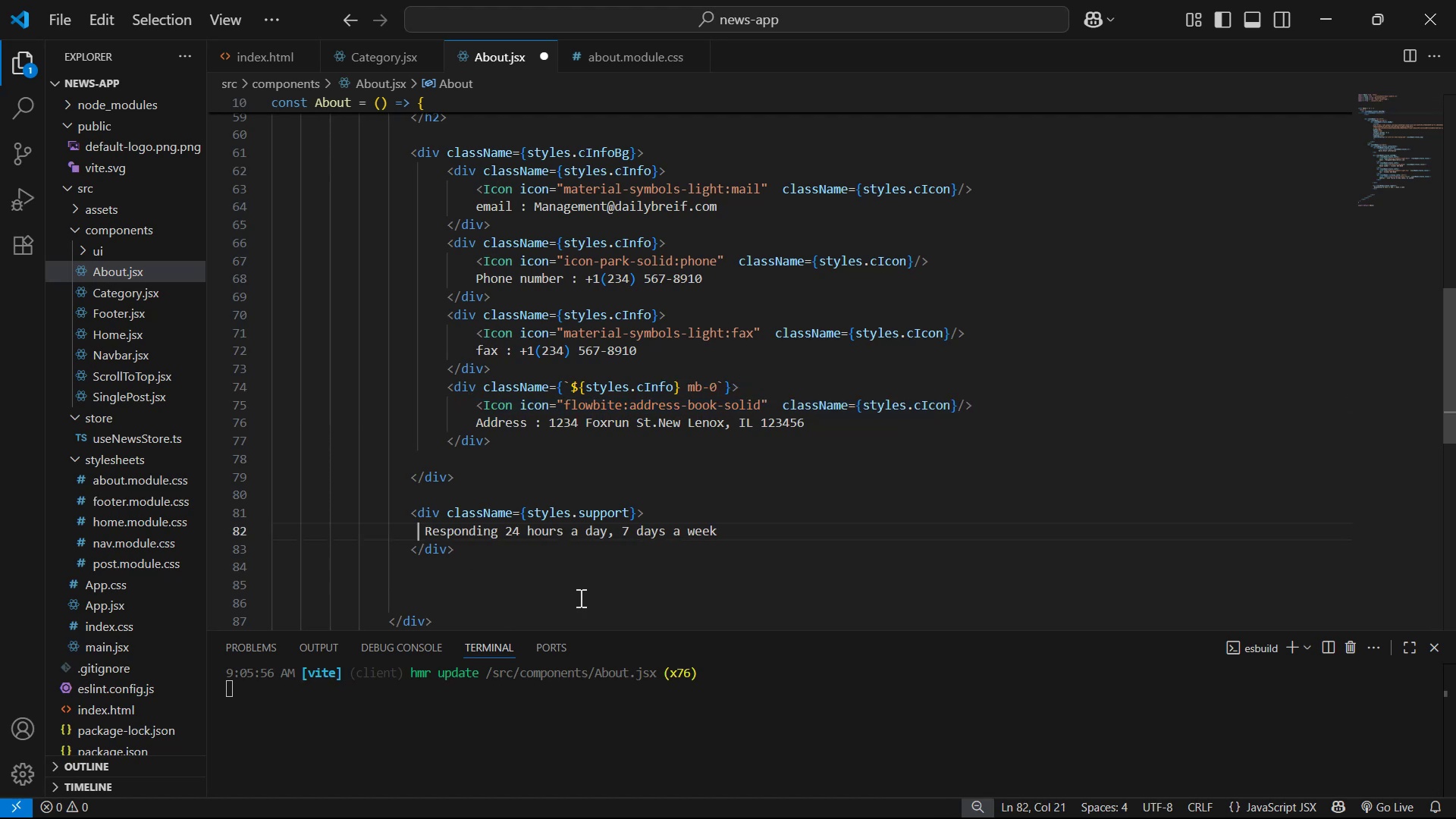 
key(Control+V)
 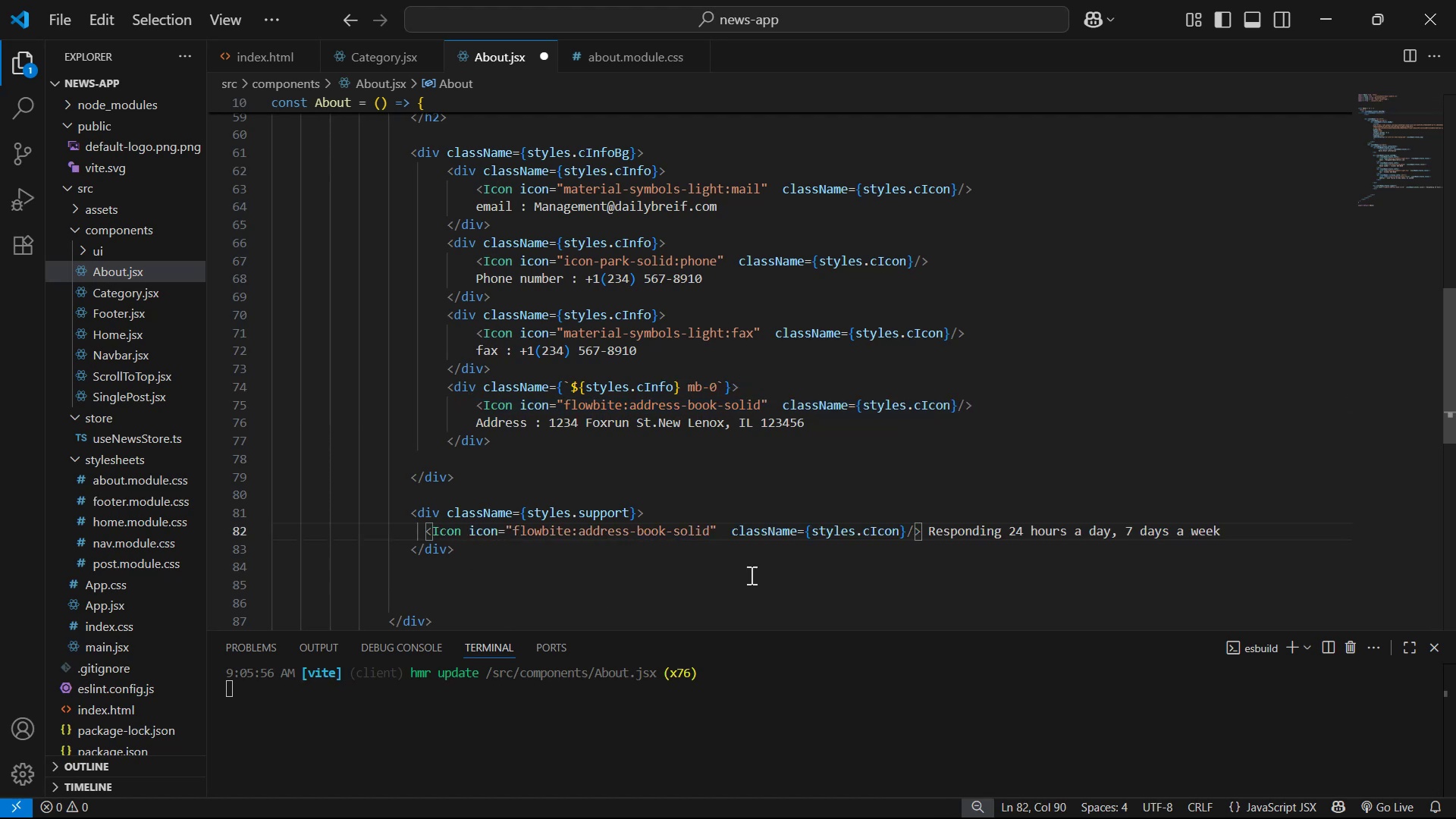 
key(Alt+AltLeft)
 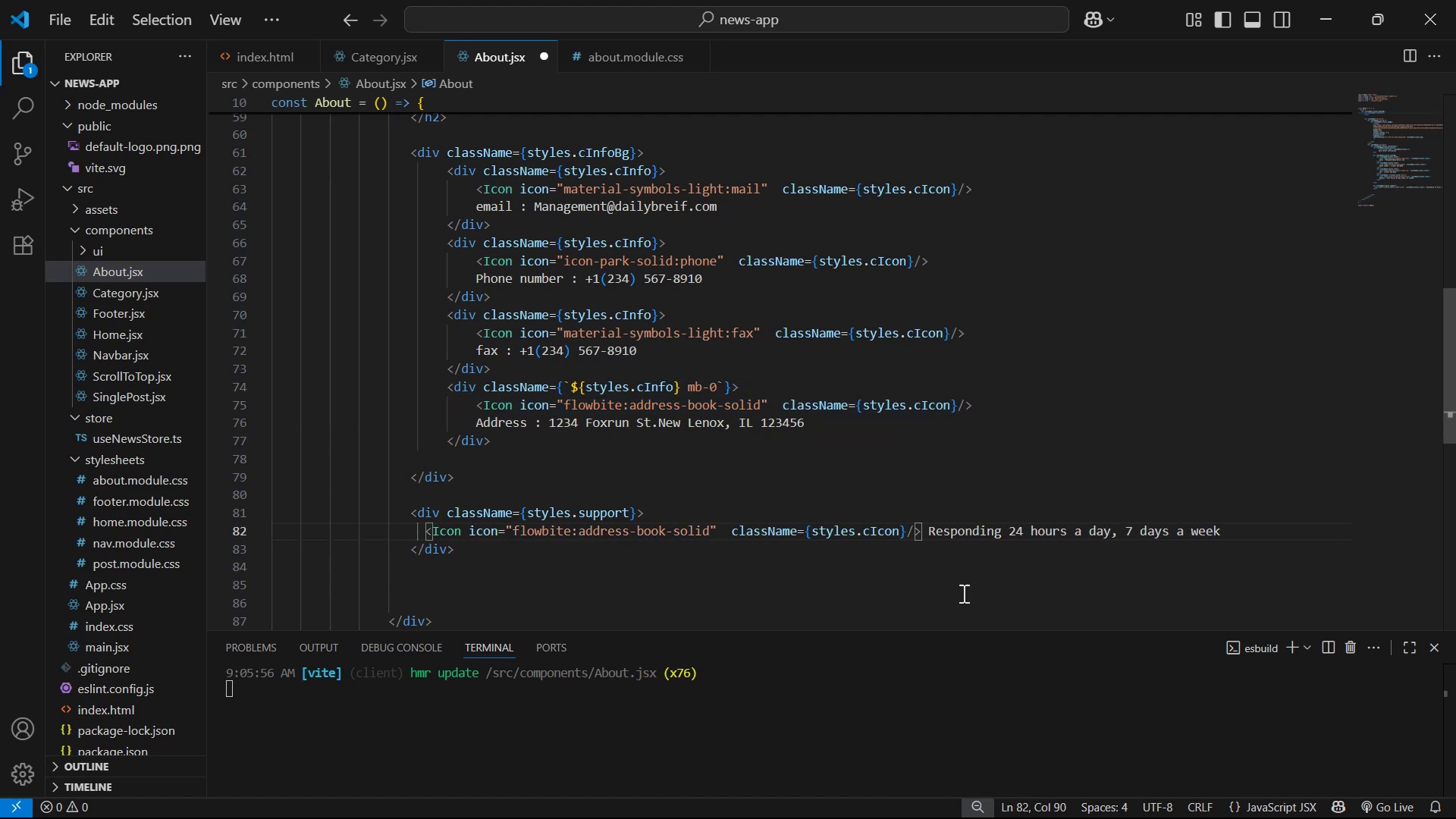 
key(Alt+Tab)
 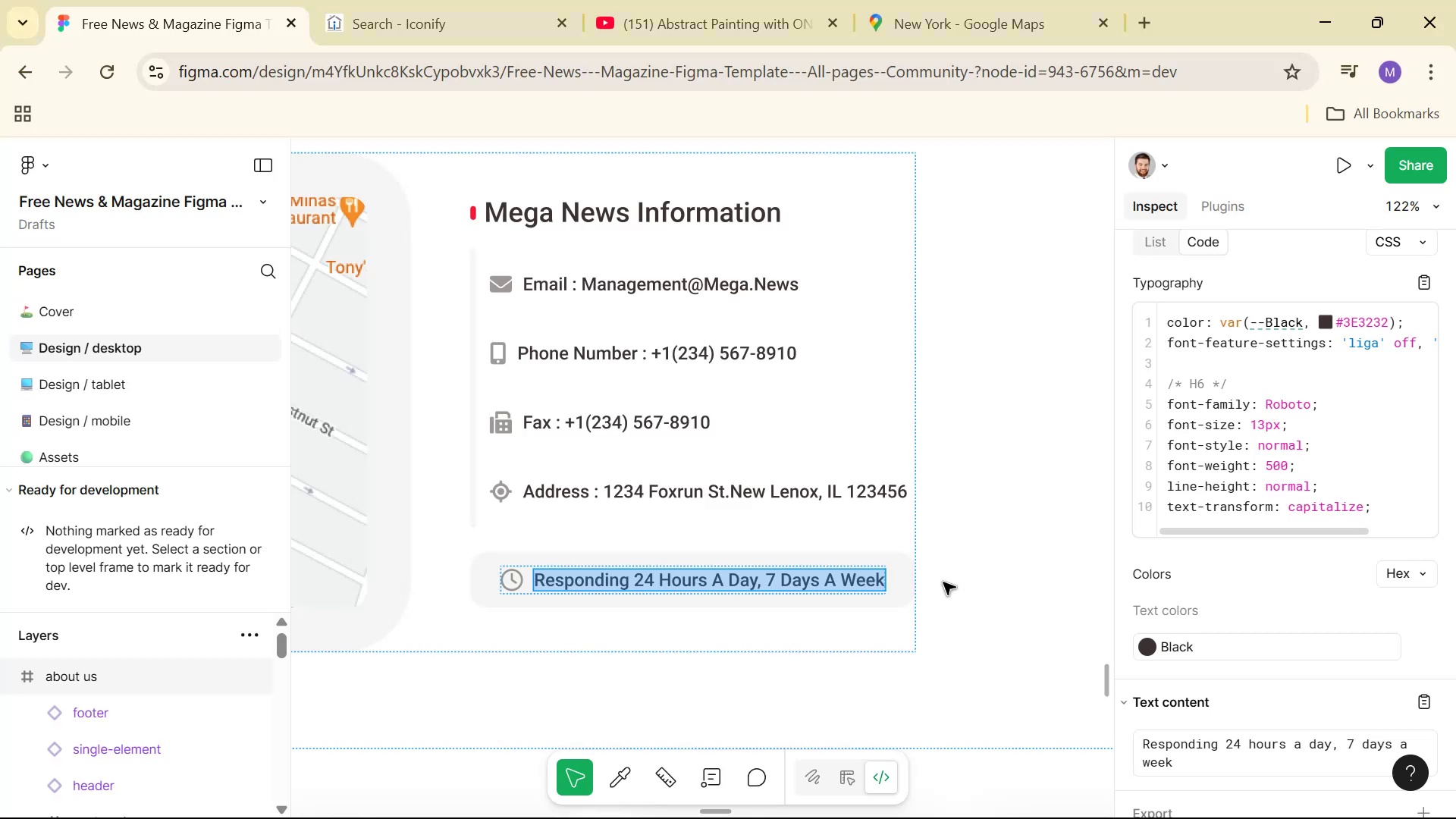 
key(Alt+AltLeft)
 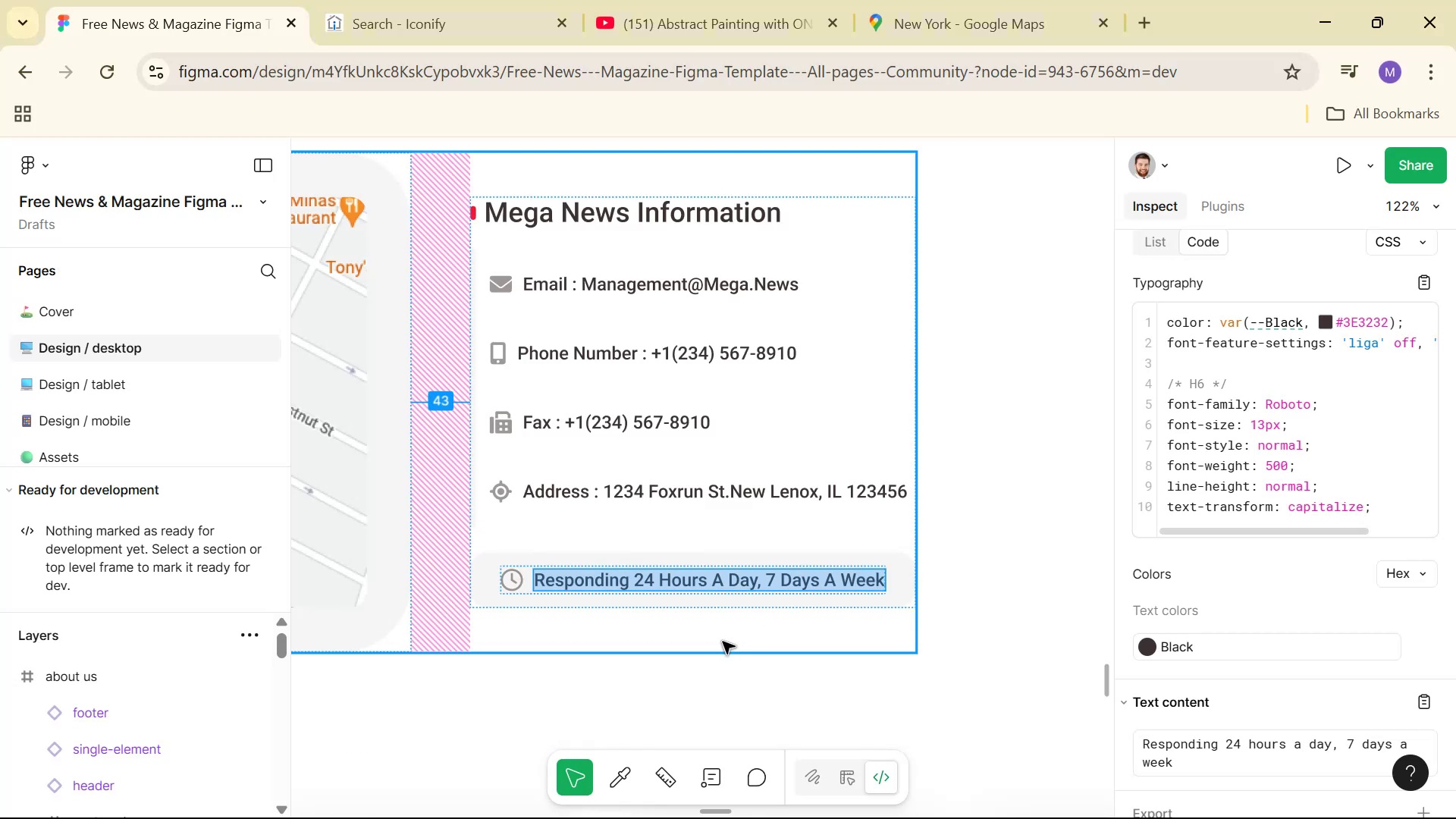 
key(Alt+Tab)
 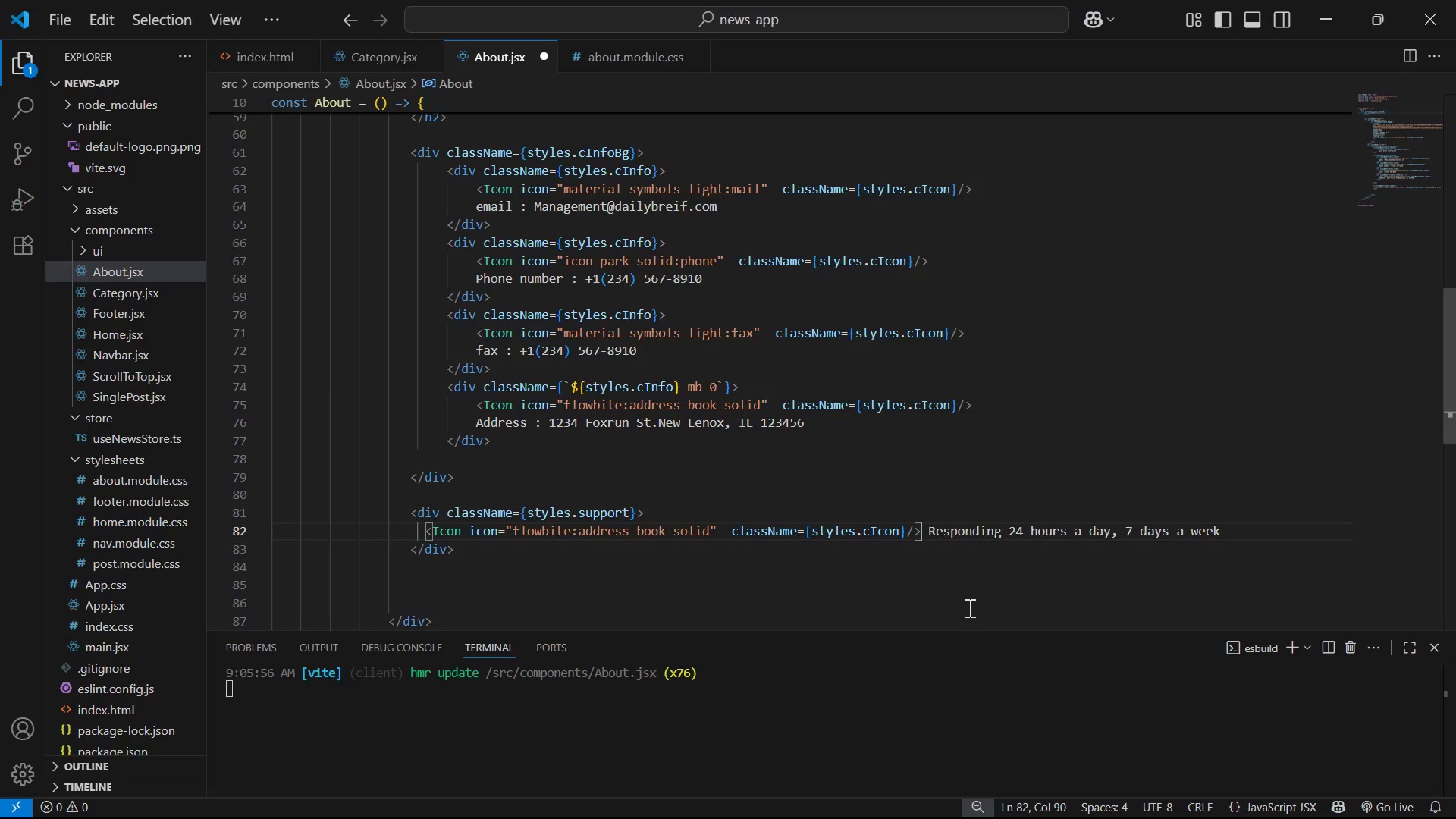 
key(Alt+Tab)
 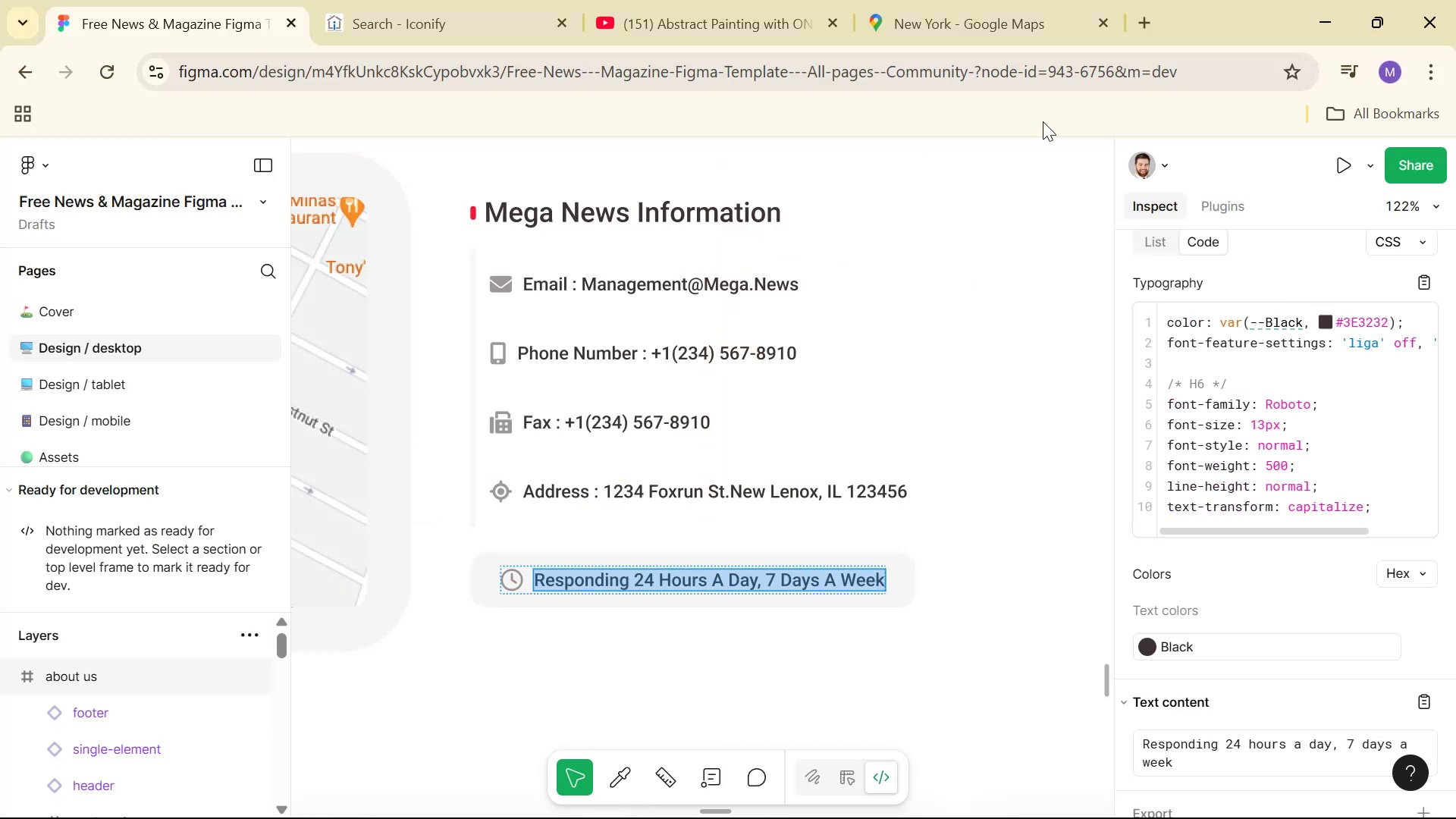 
key(Alt+Tab)
 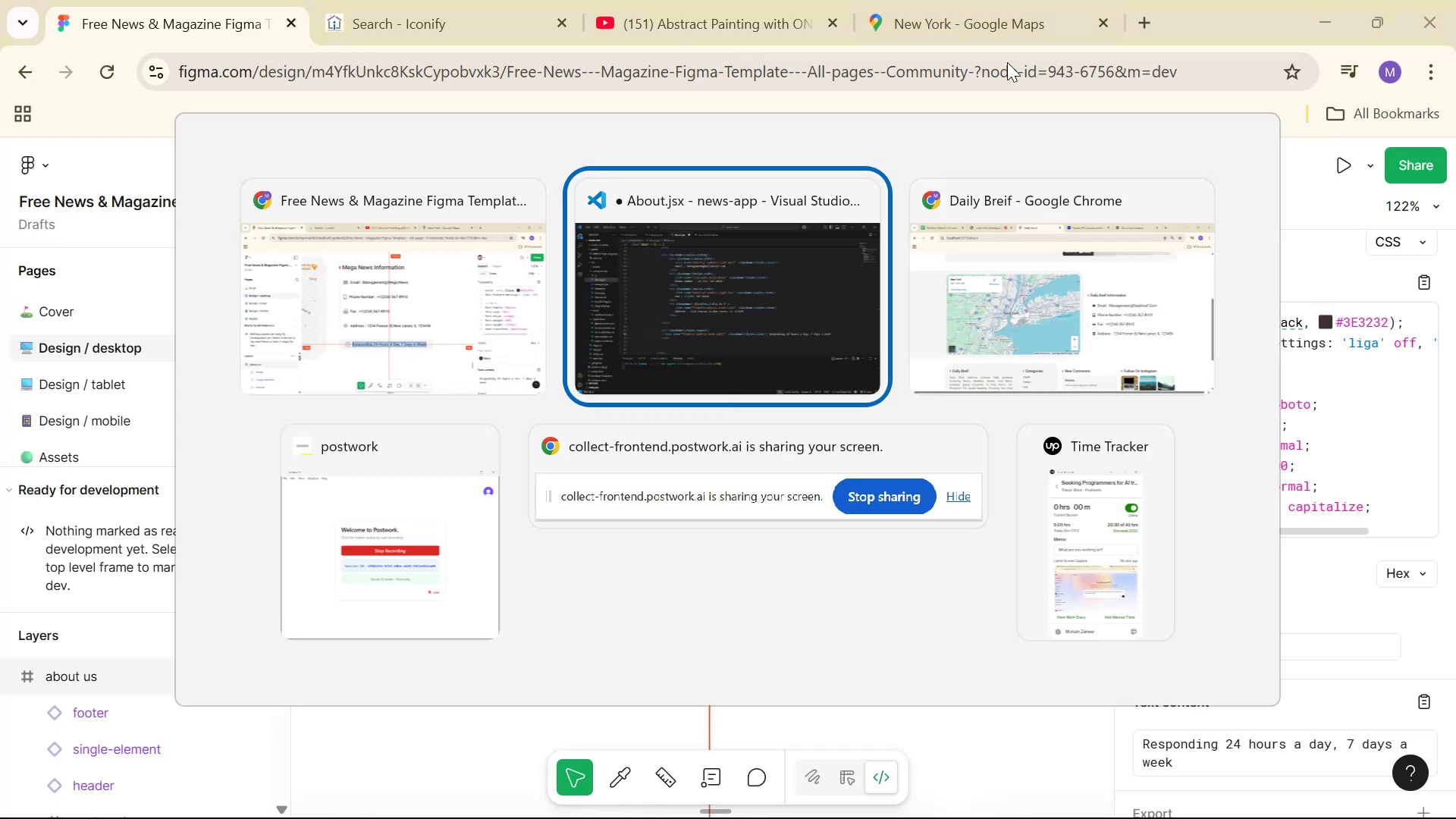 
key(Alt+AltLeft)
 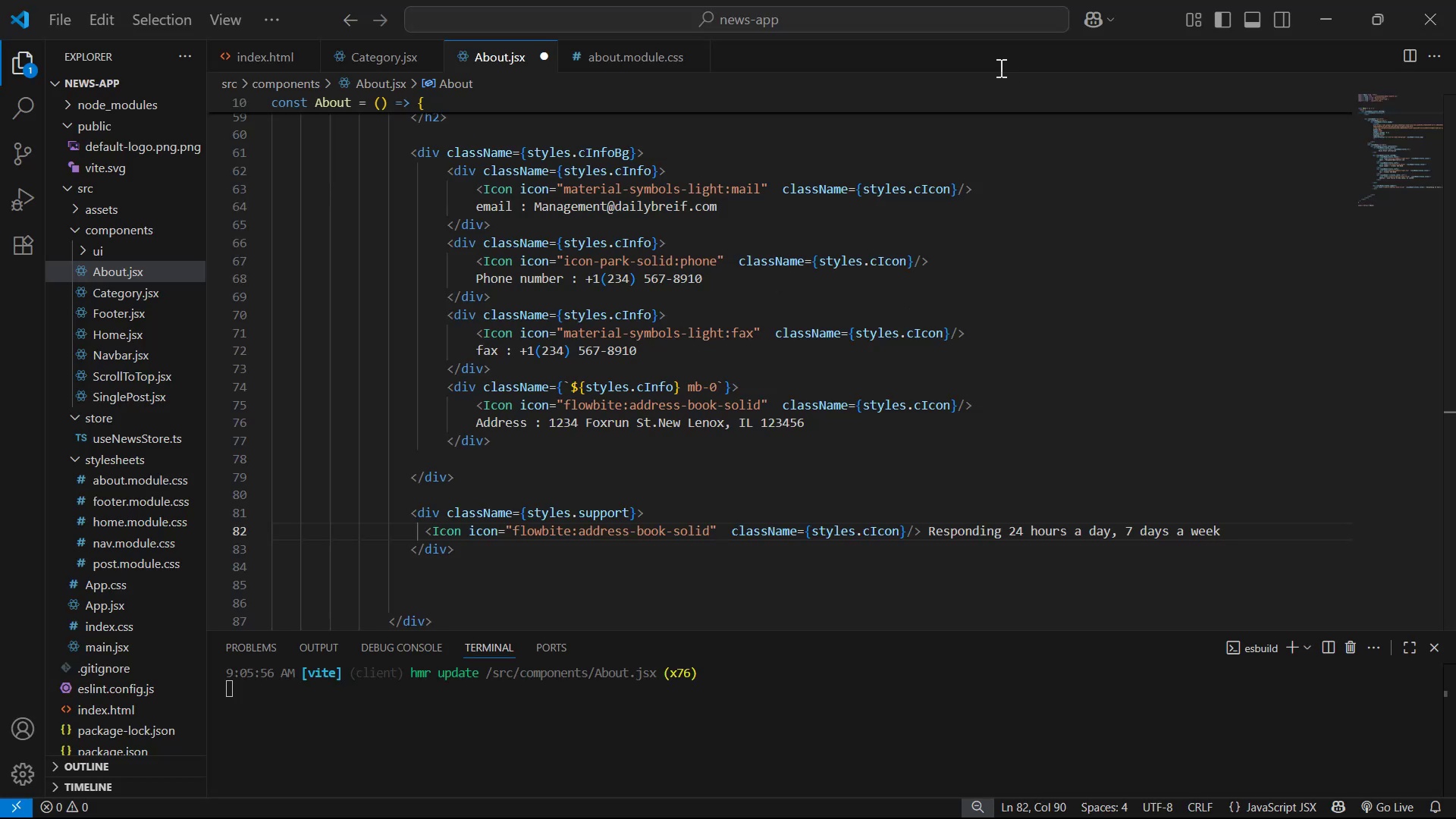 
key(Alt+Tab)
 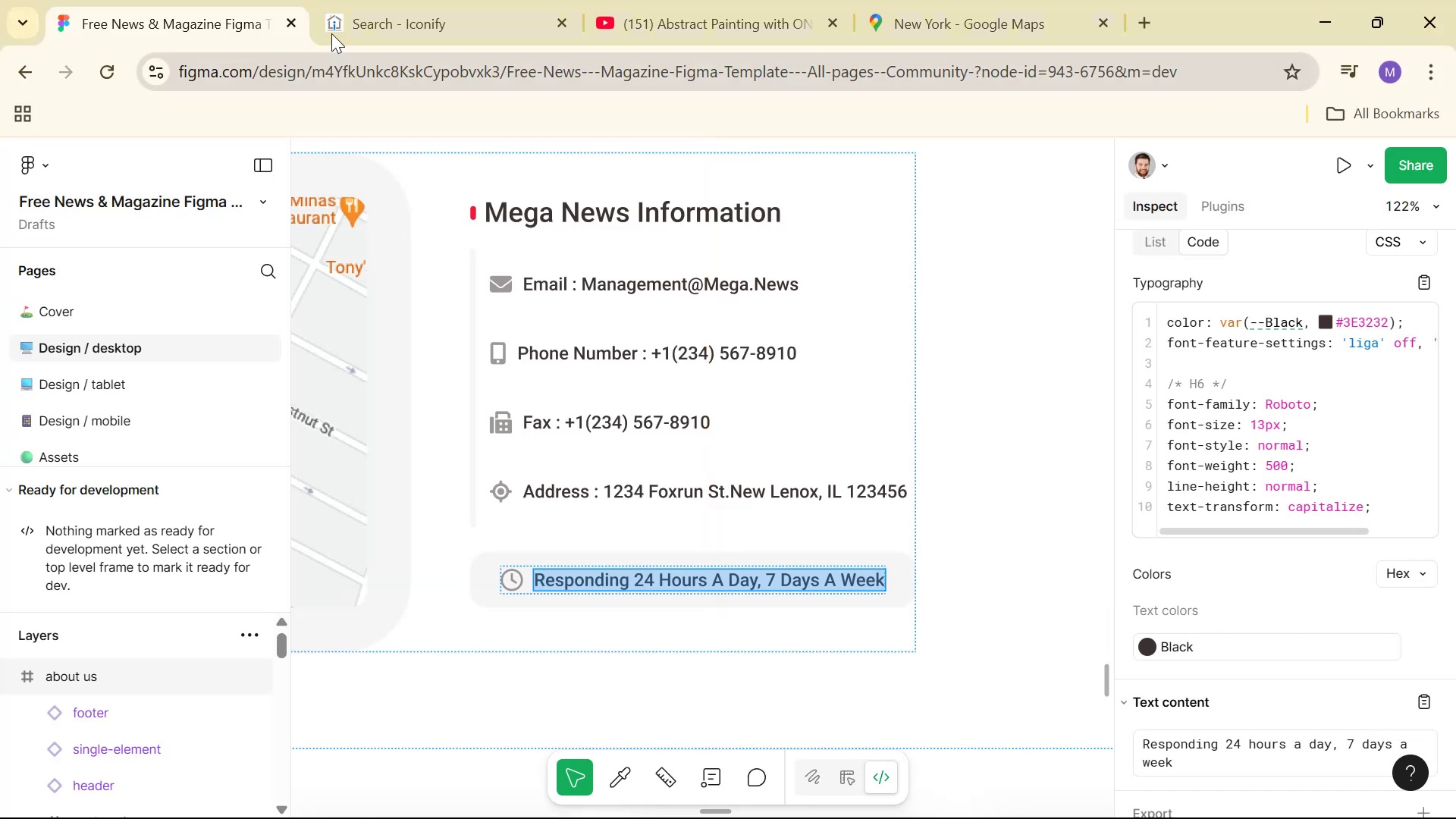 
left_click([403, 2])
 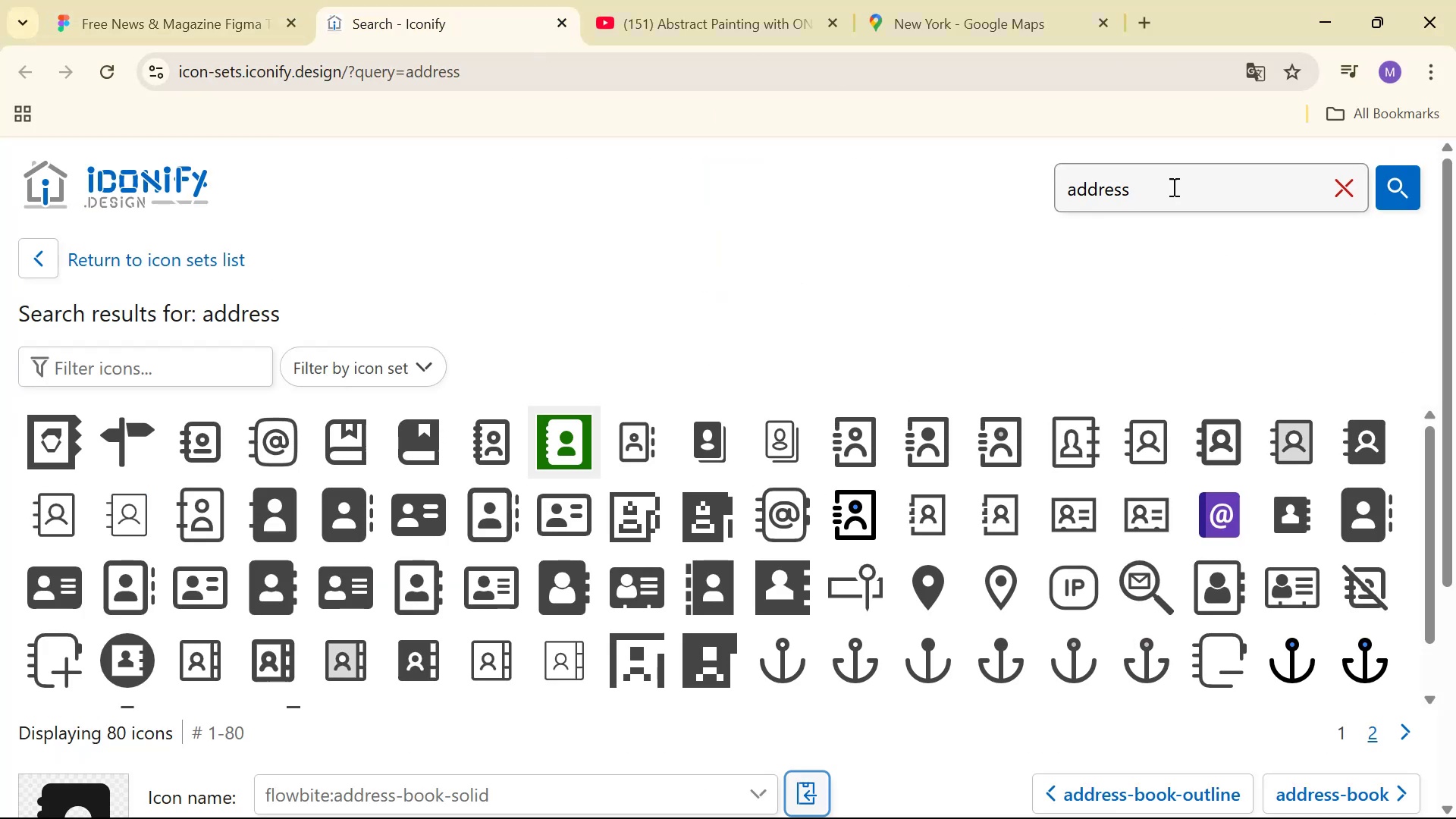 
double_click([1172, 187])
 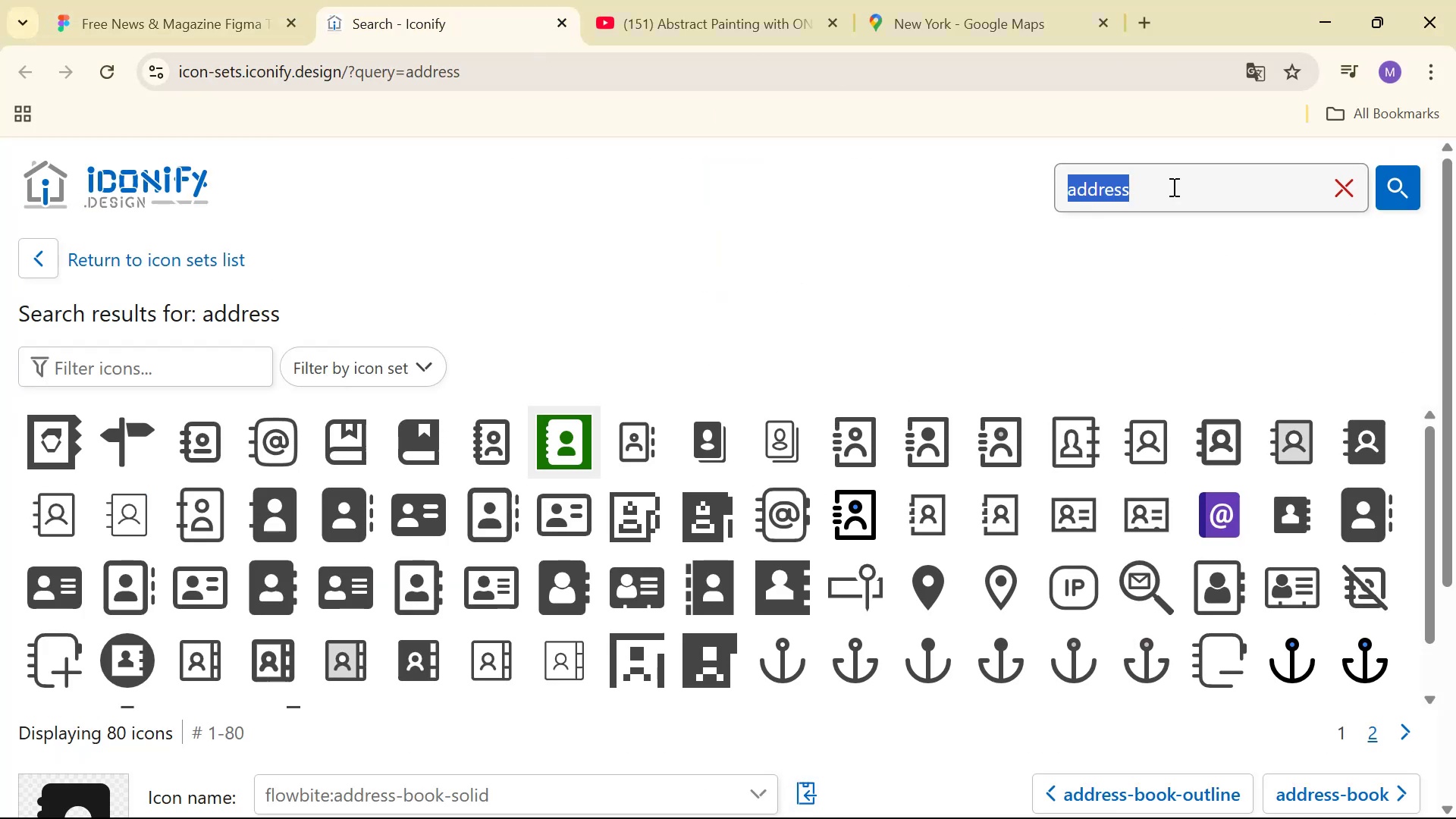 
type(clock)
 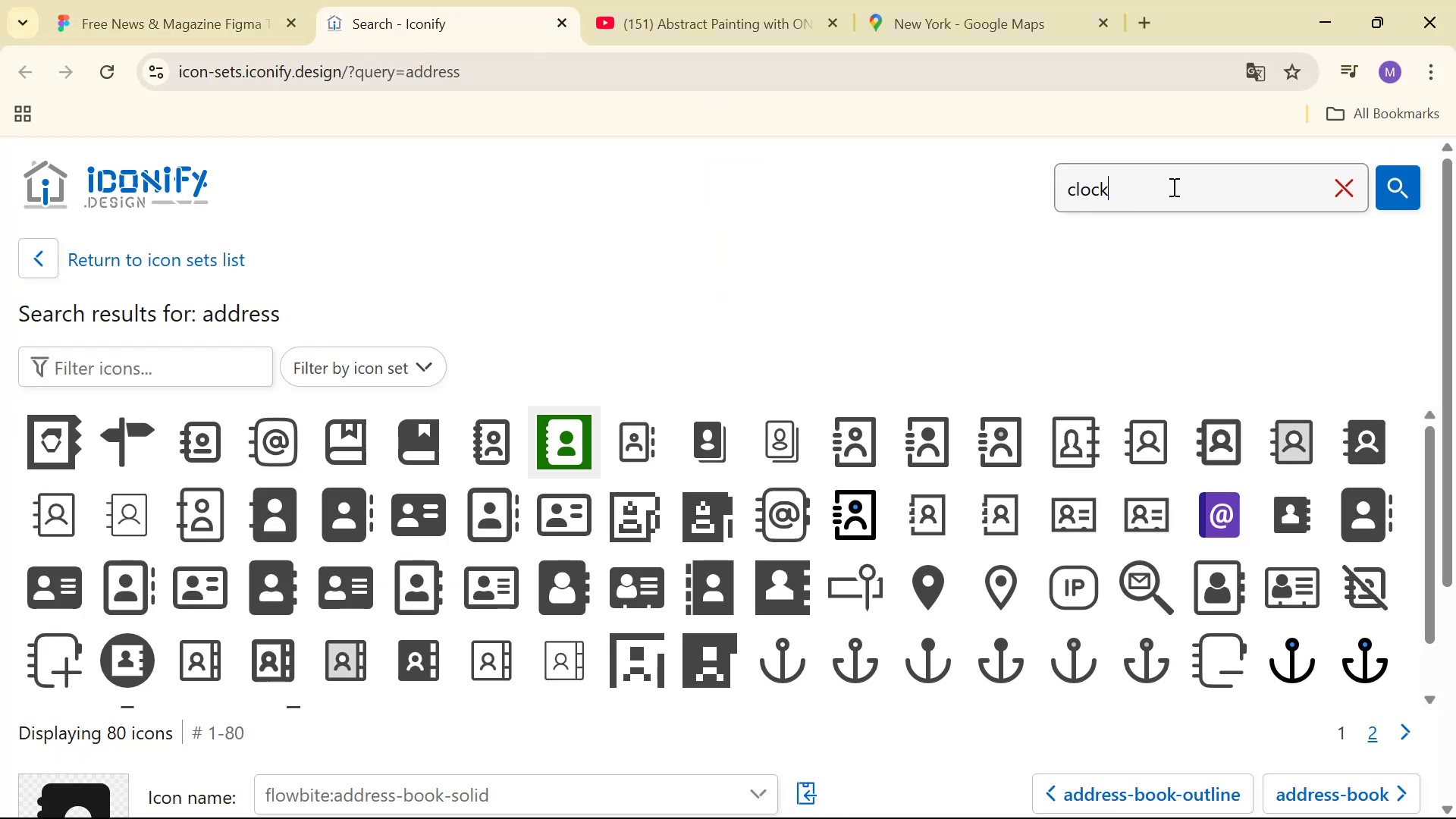 
key(Enter)
 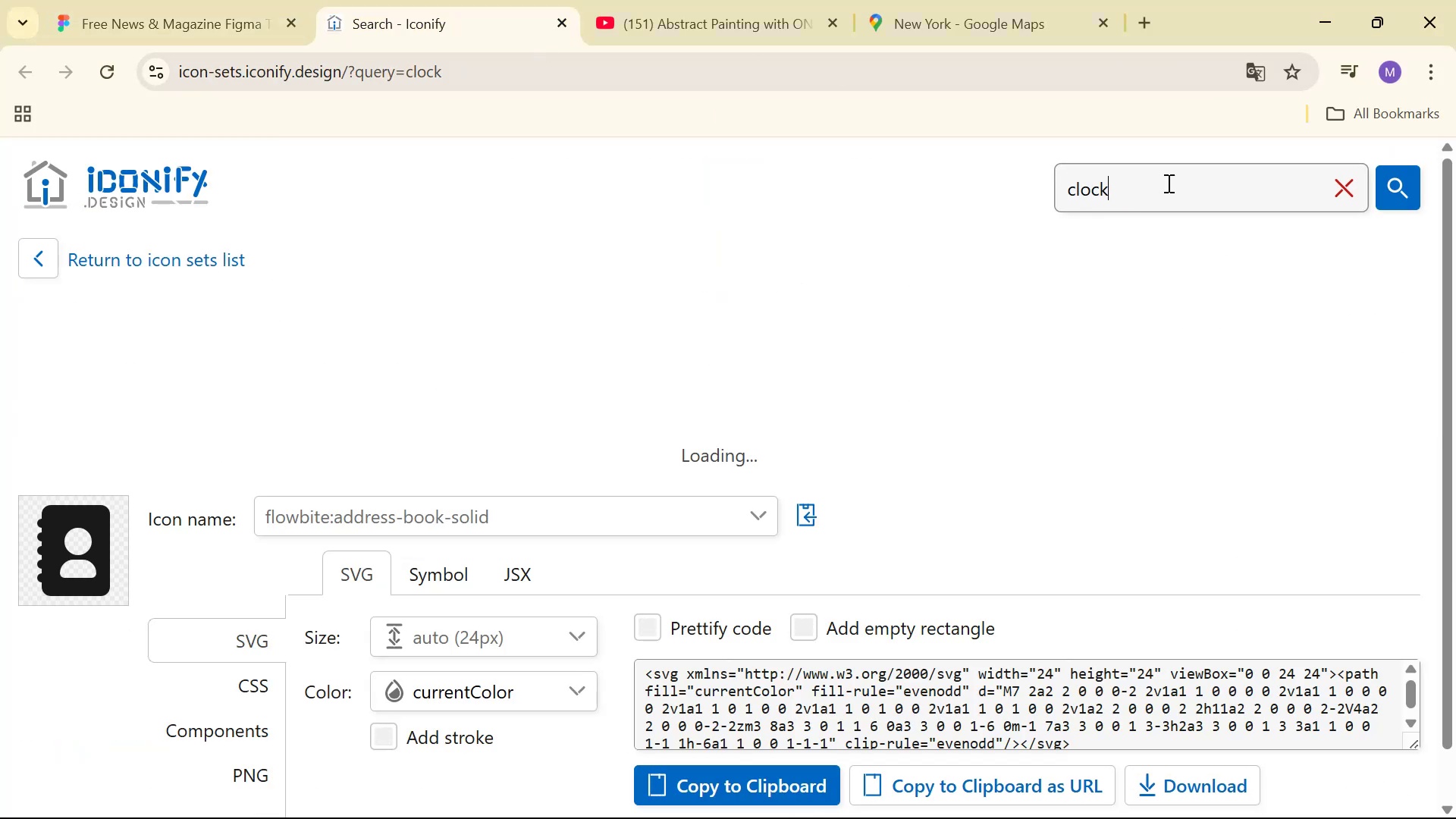 
scroll: coordinate [1109, 333], scroll_direction: down, amount: 1.0
 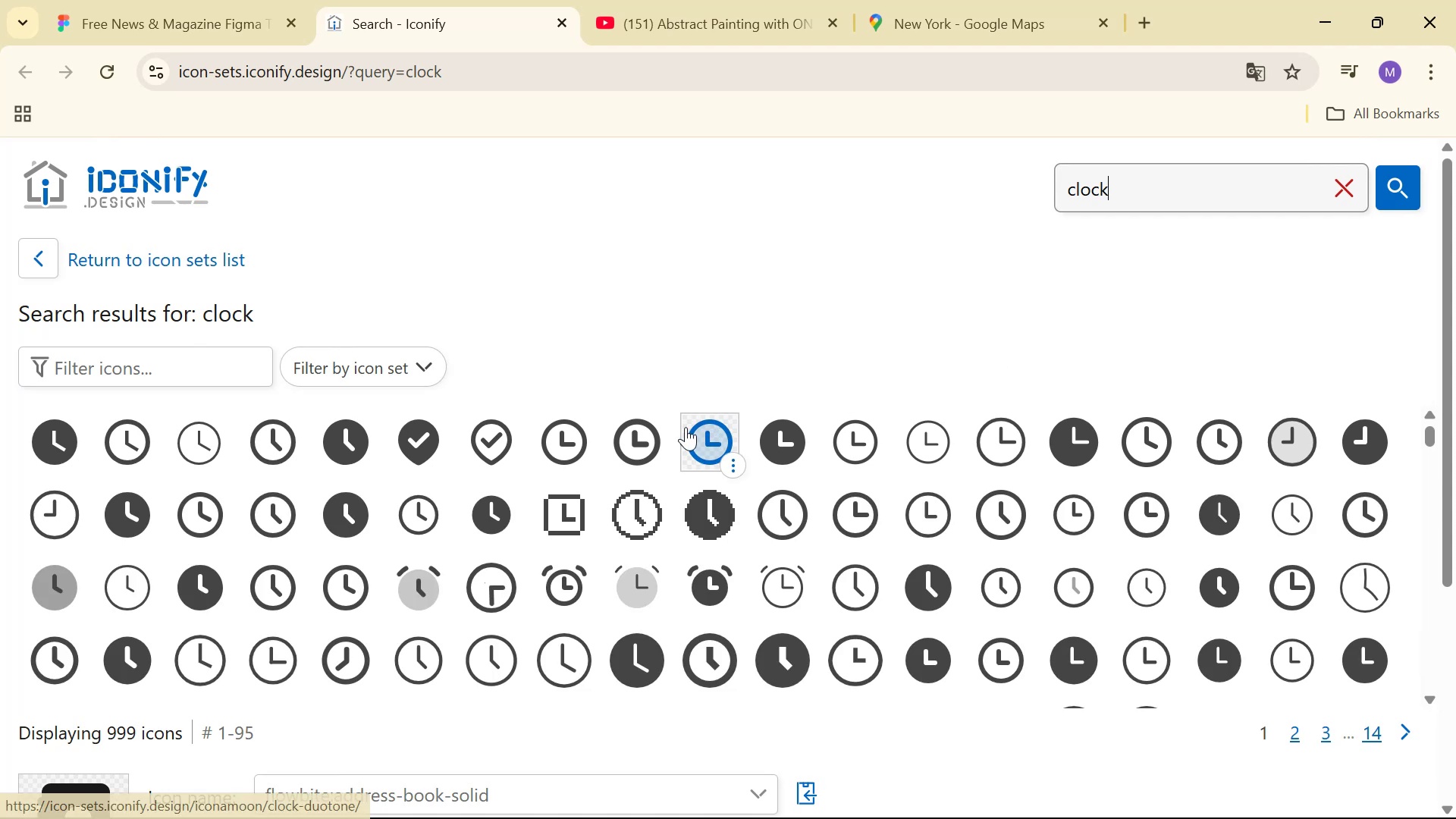 
left_click([577, 425])
 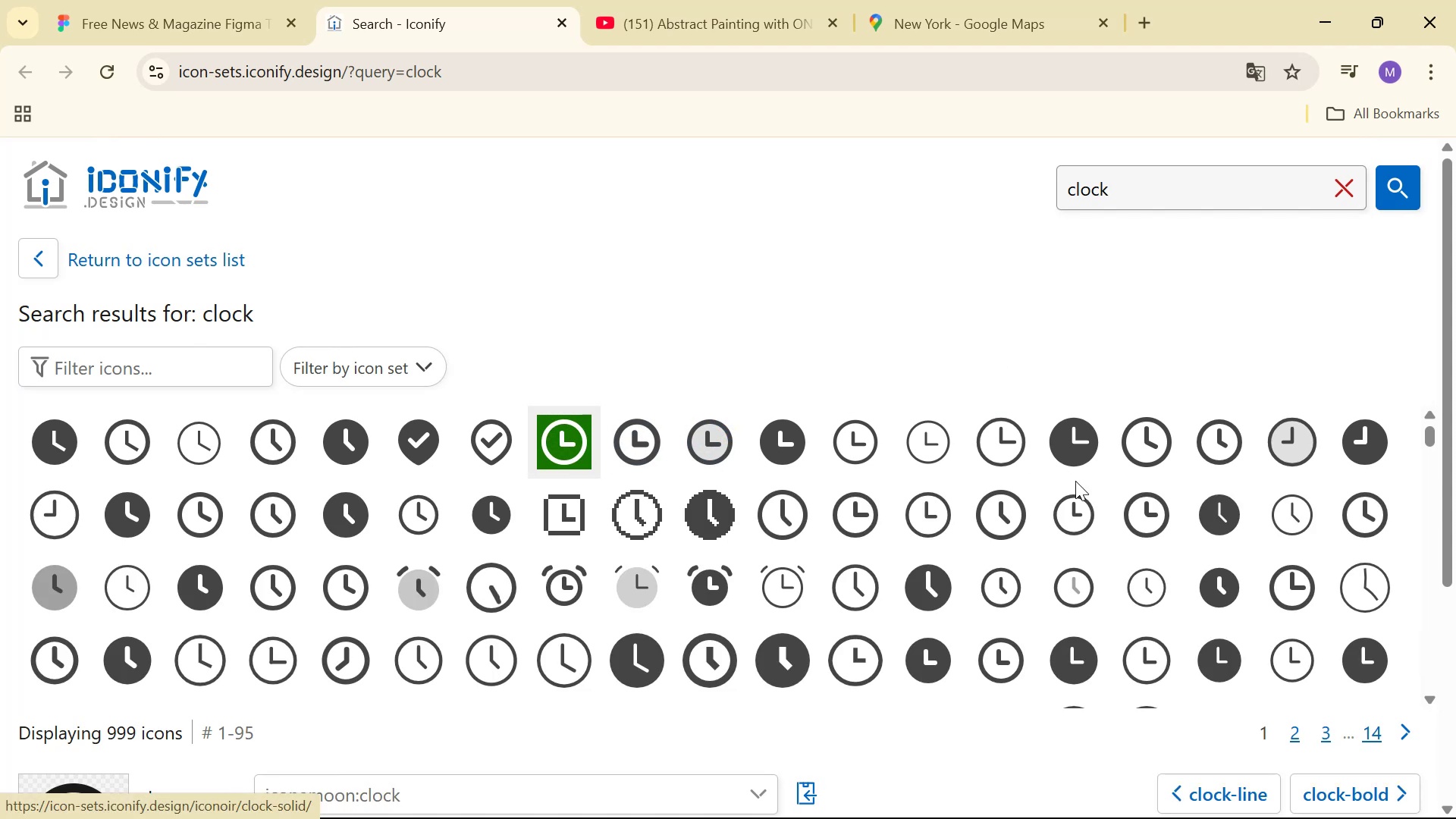 
key(Alt+Tab)
 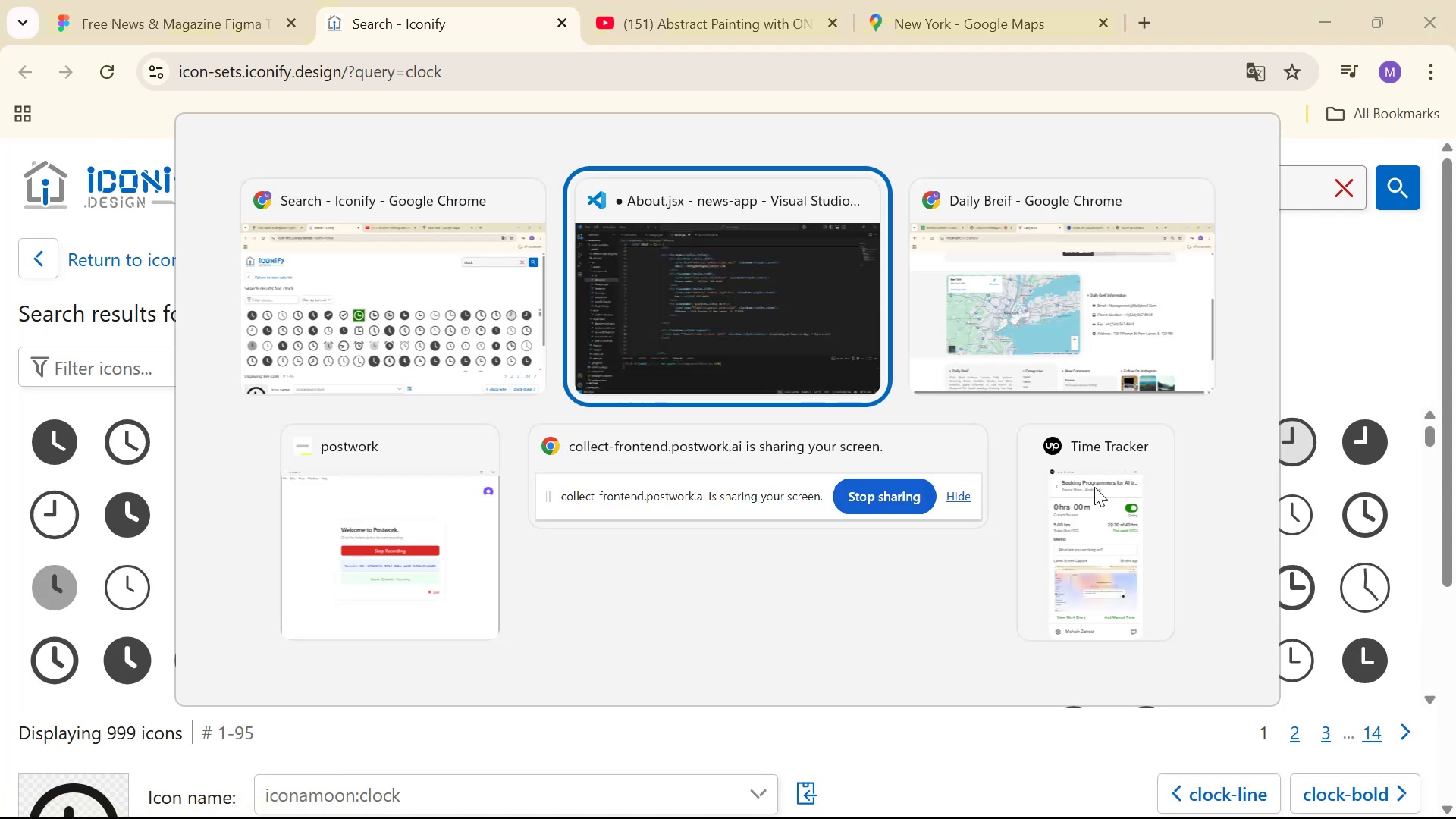 
key(Alt+AltLeft)
 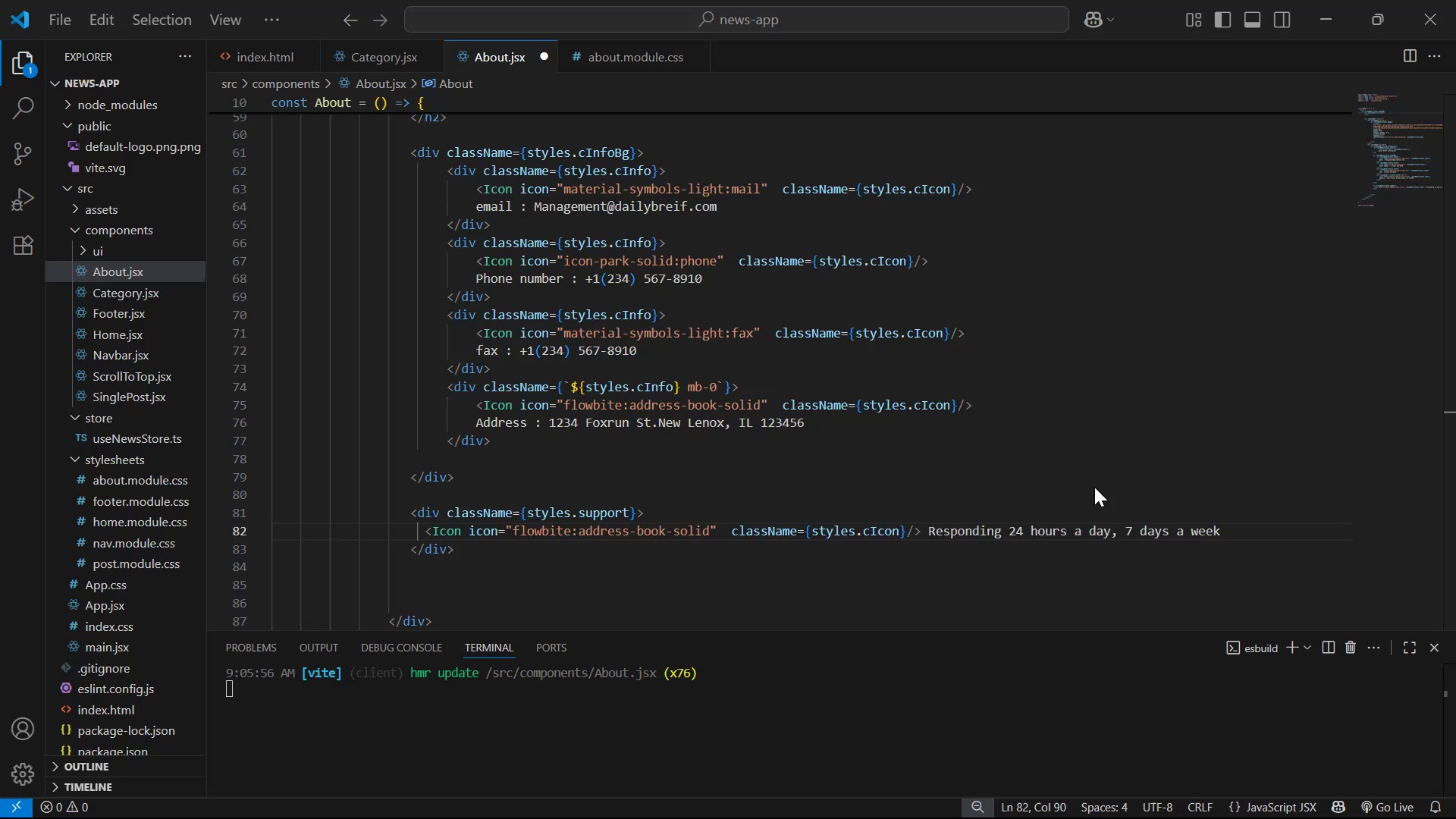 
key(Alt+Tab)
 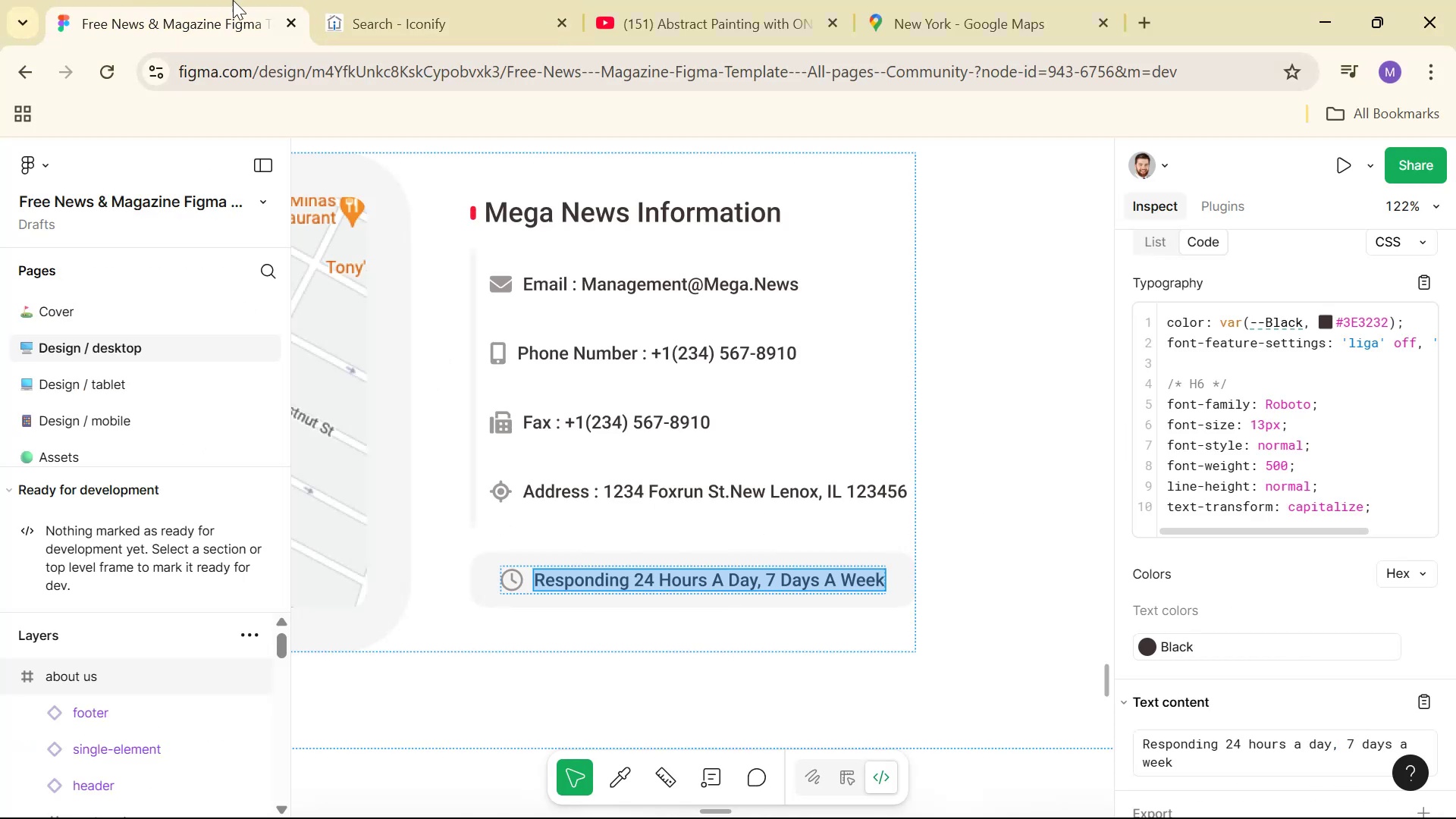 
left_click([362, 0])
 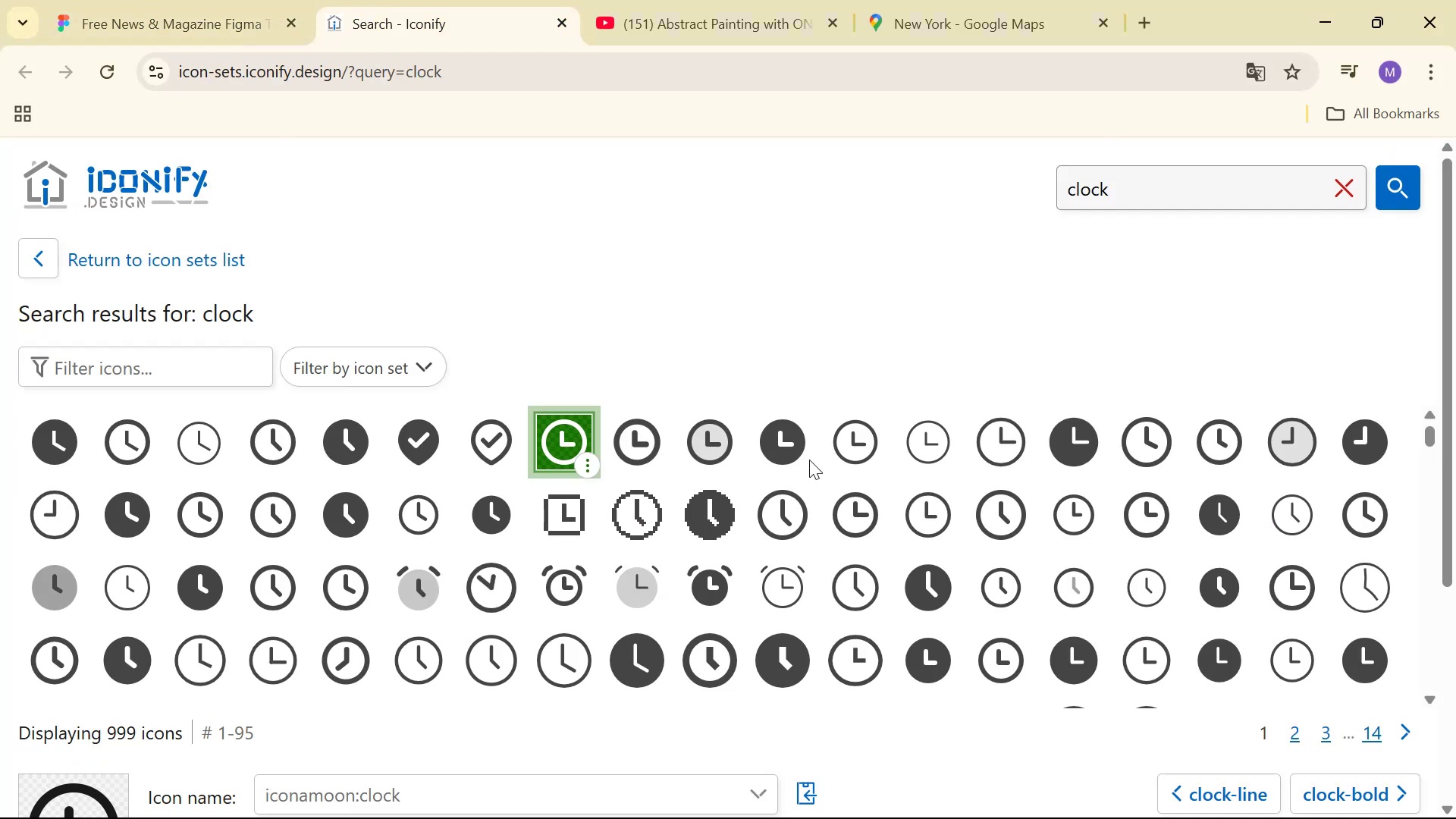 
left_click([773, 511])
 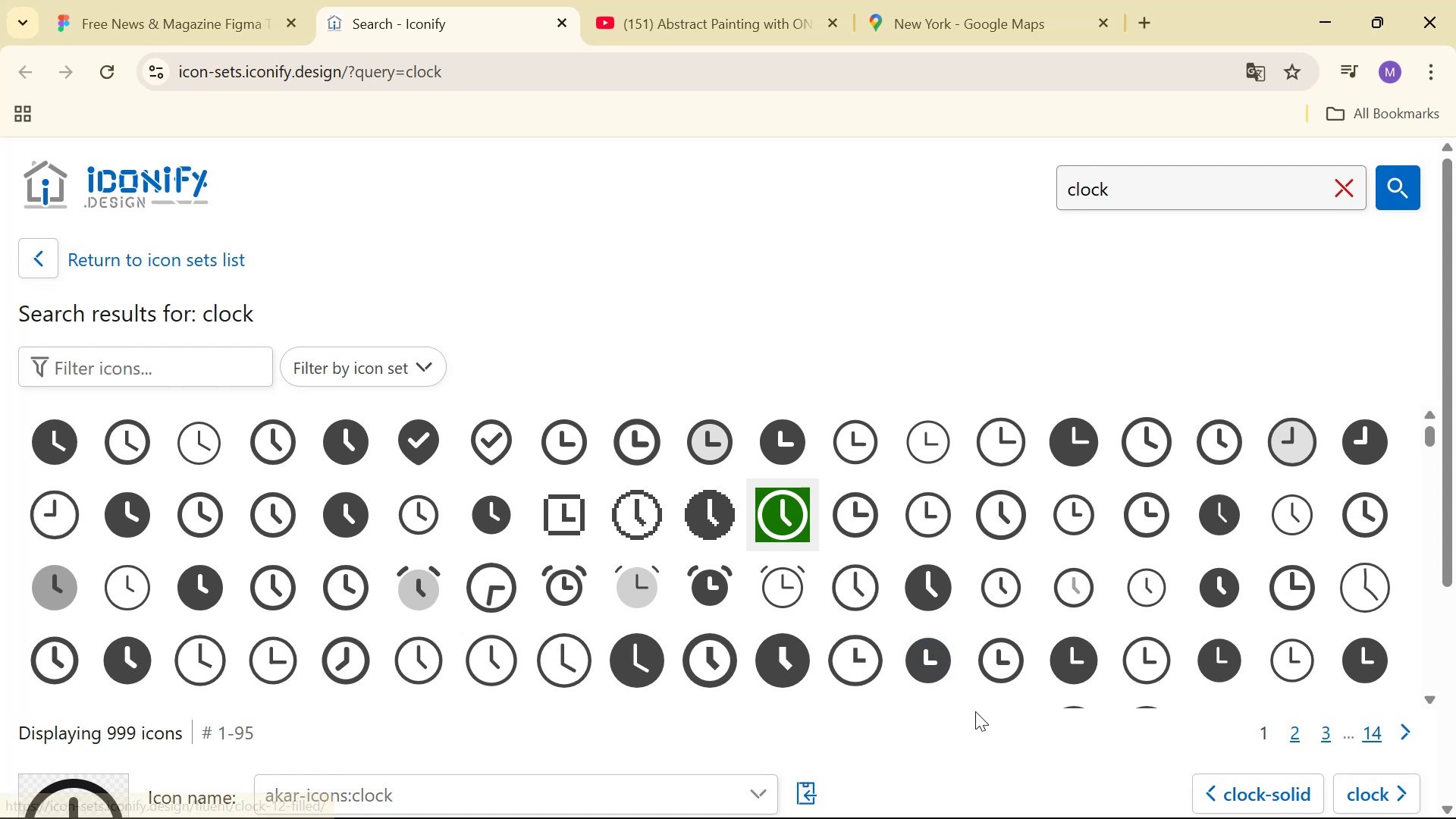 
scroll: coordinate [1055, 728], scroll_direction: down, amount: 1.0
 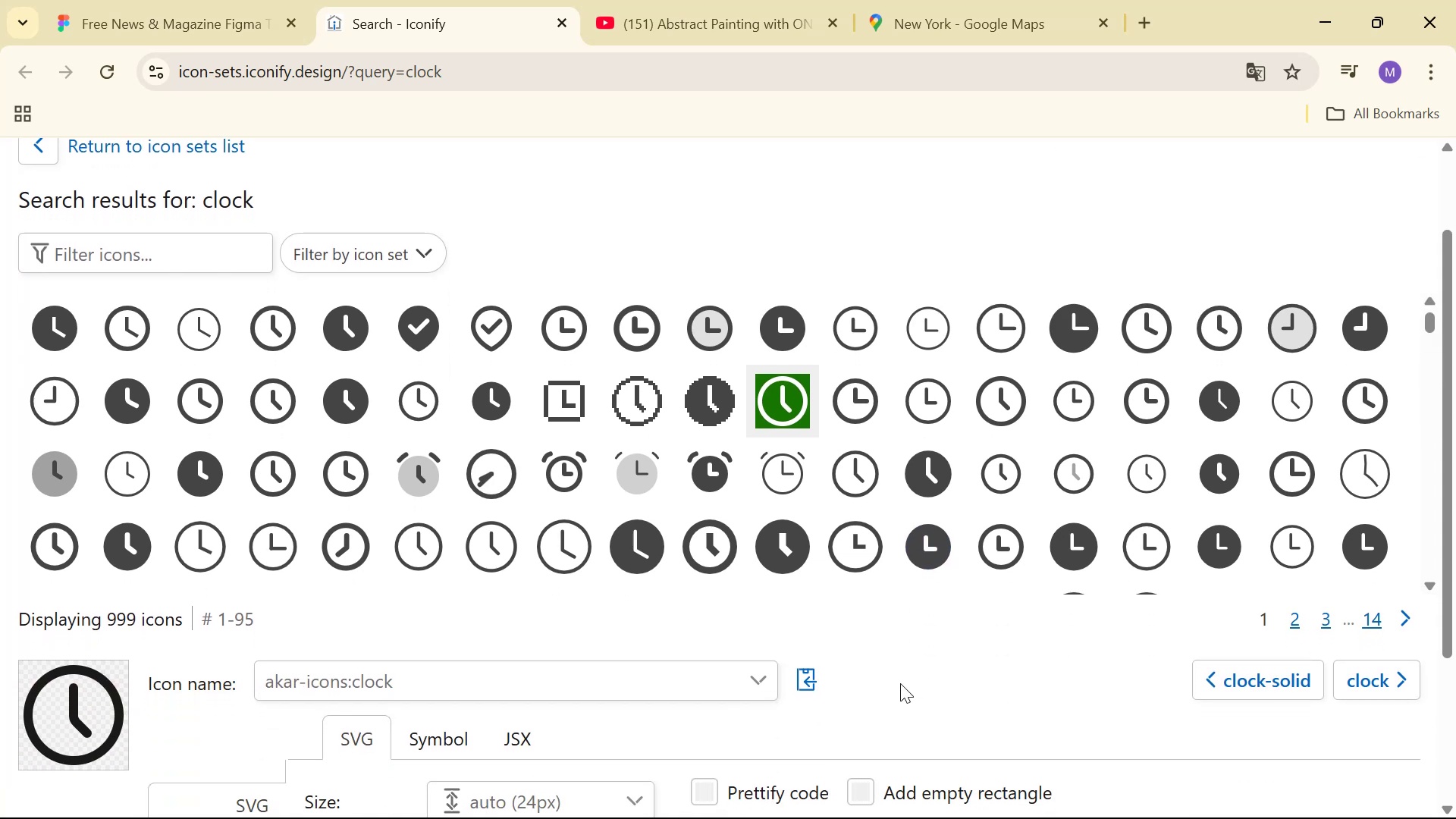 
left_click([797, 679])
 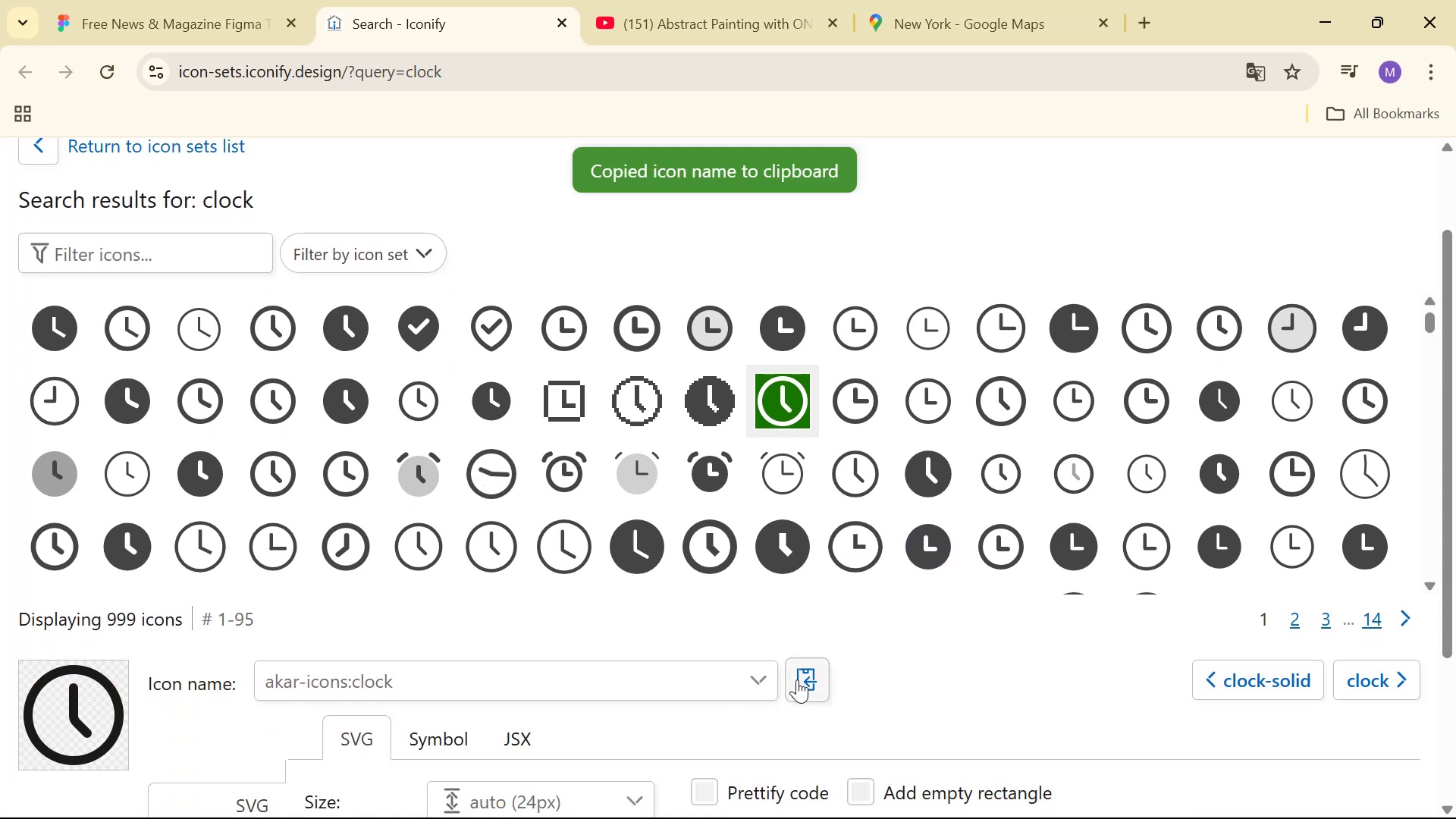 
key(Alt+Tab)
 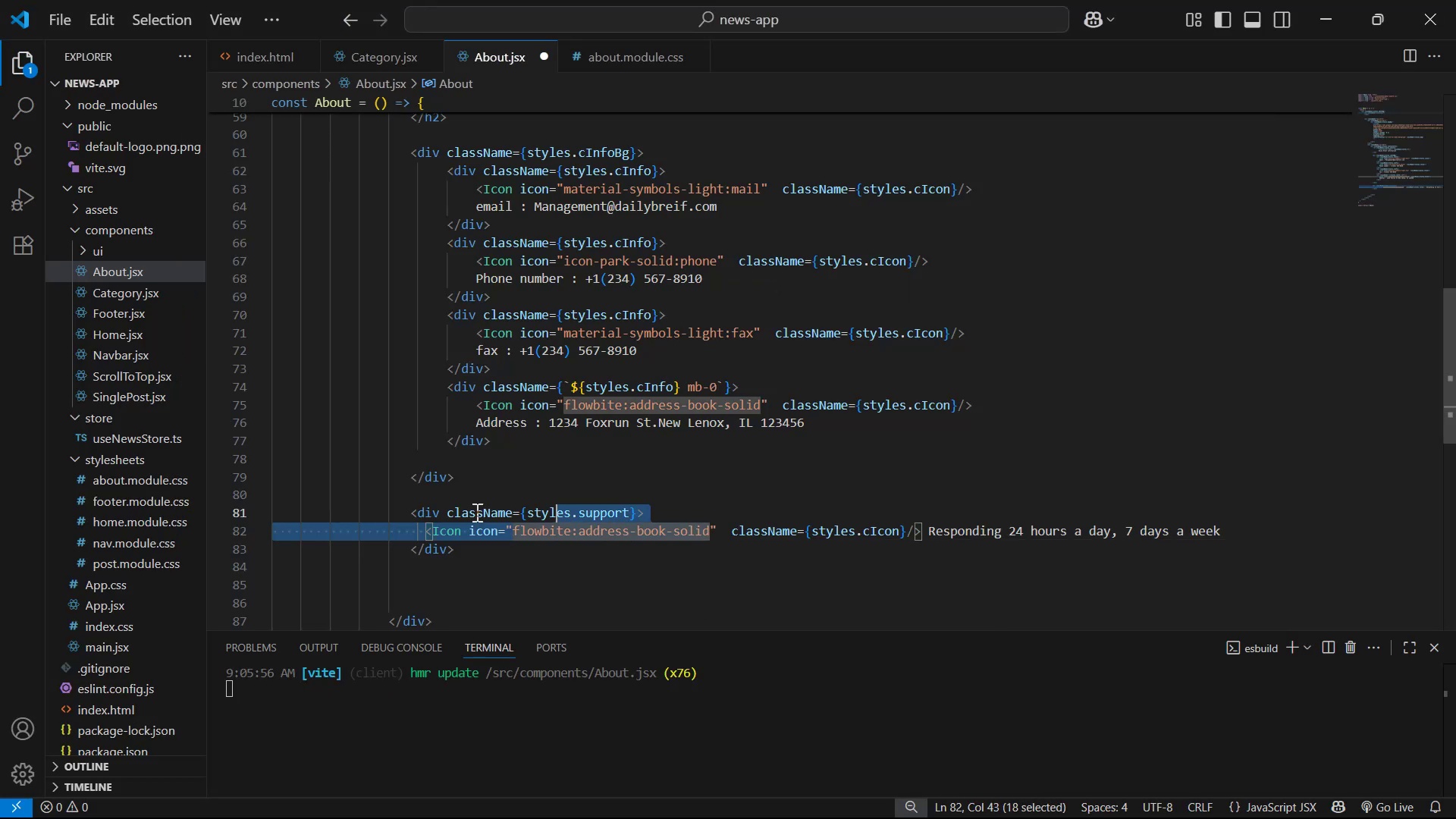 
key(Control+V)
 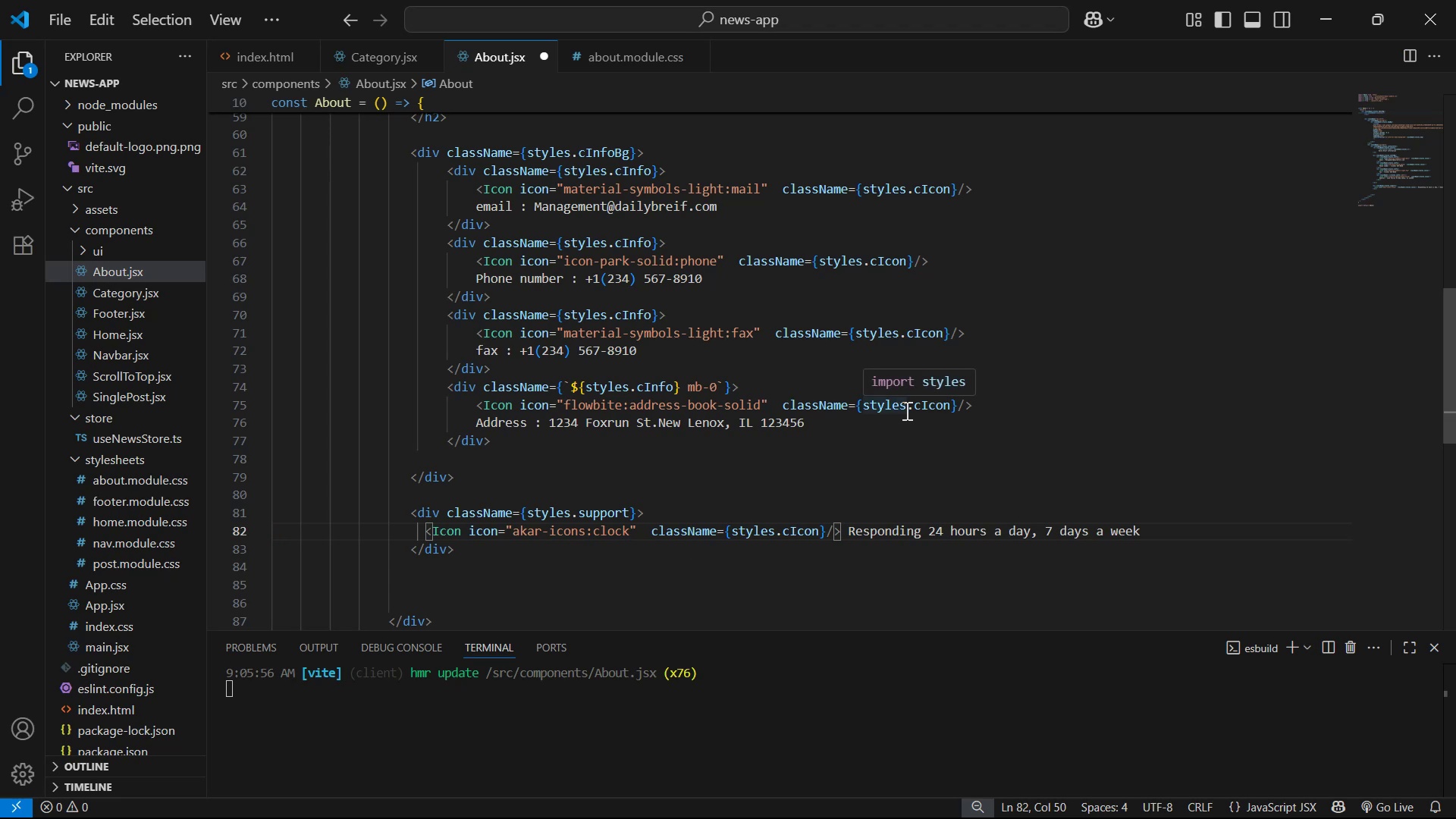 
key(Control+C)
 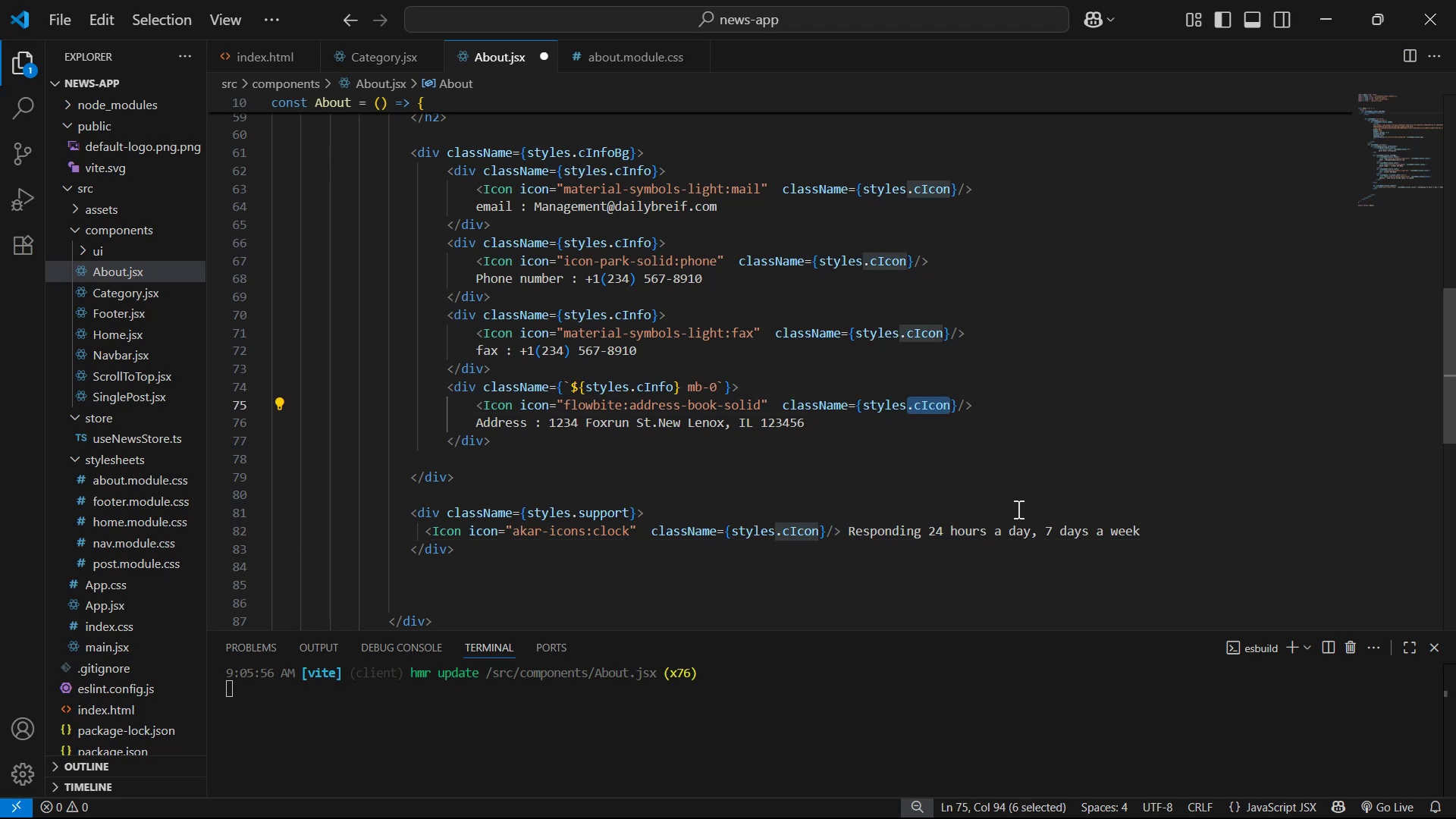 
key(Control+S)
 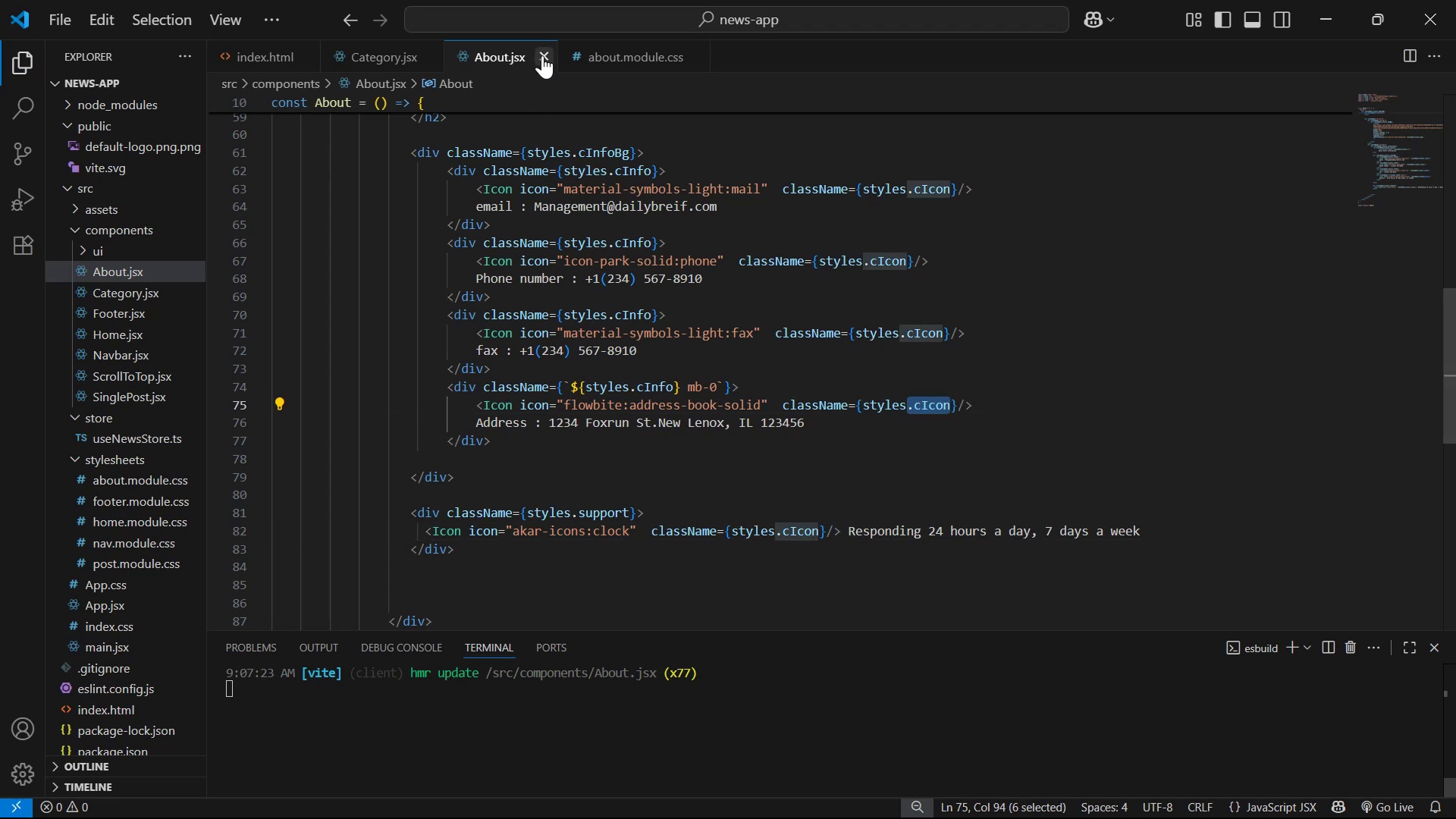 
left_click([617, 57])
 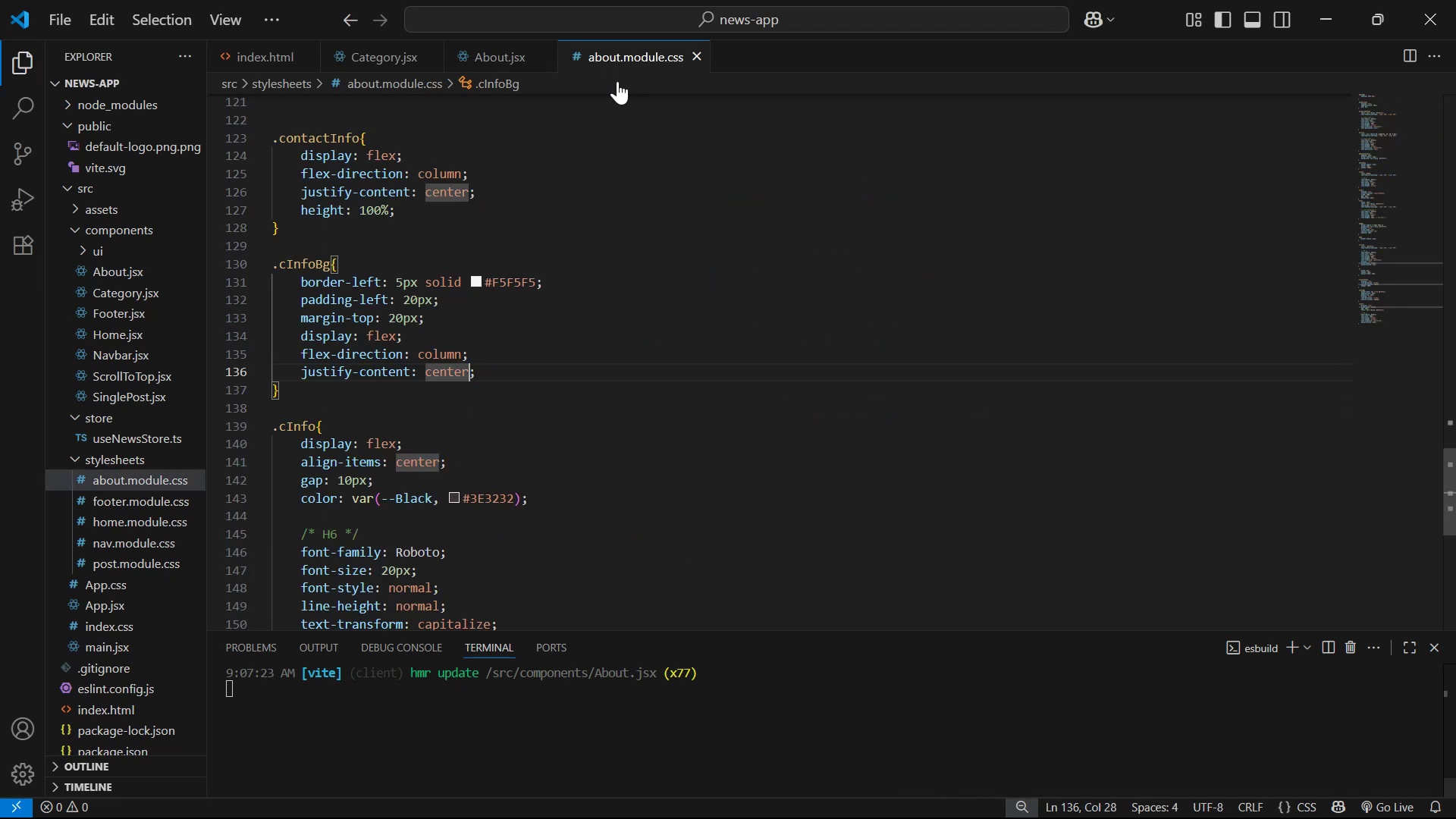 
scroll: coordinate [603, 410], scroll_direction: down, amount: 6.0
 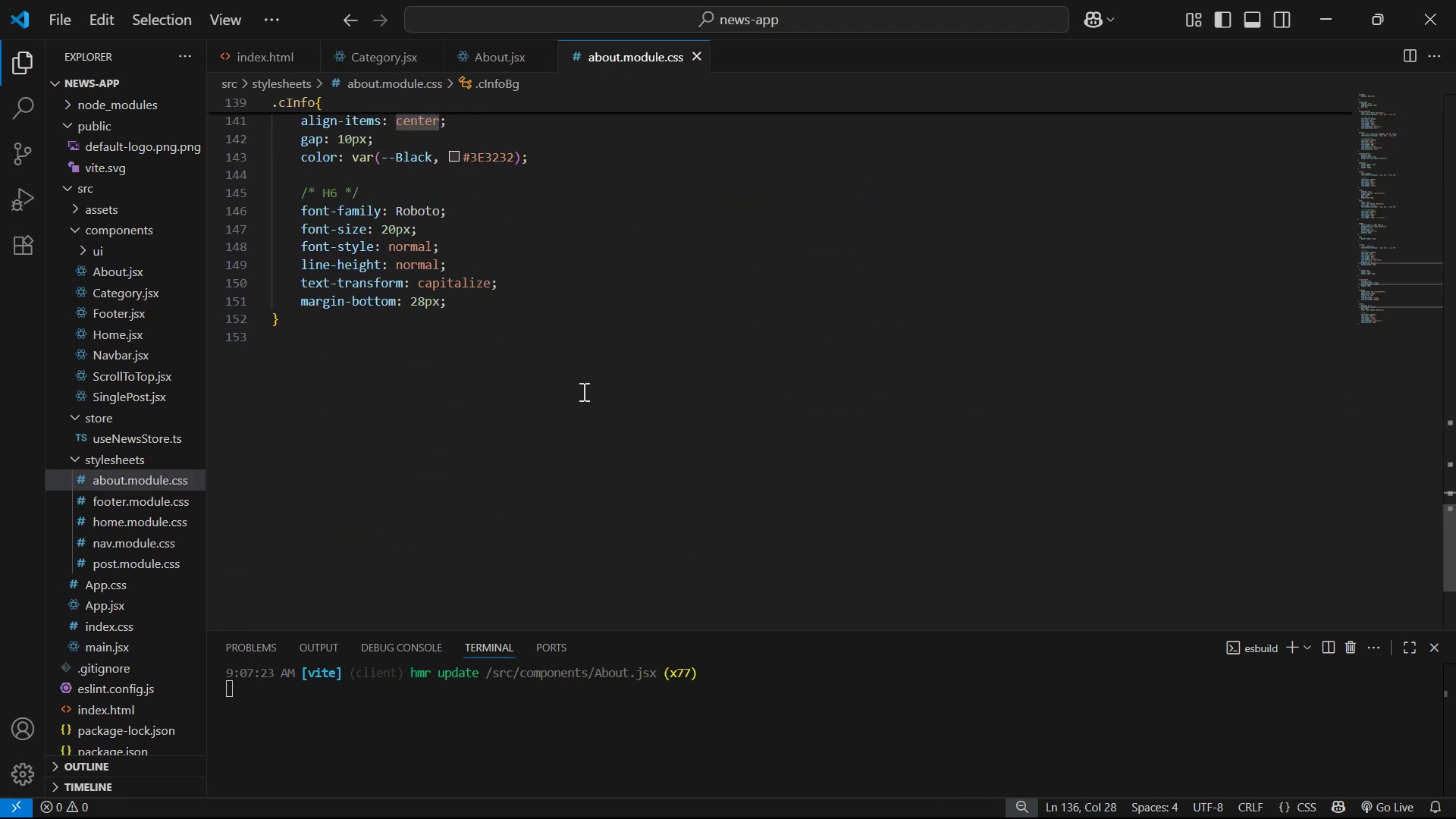 
left_click([558, 352])
 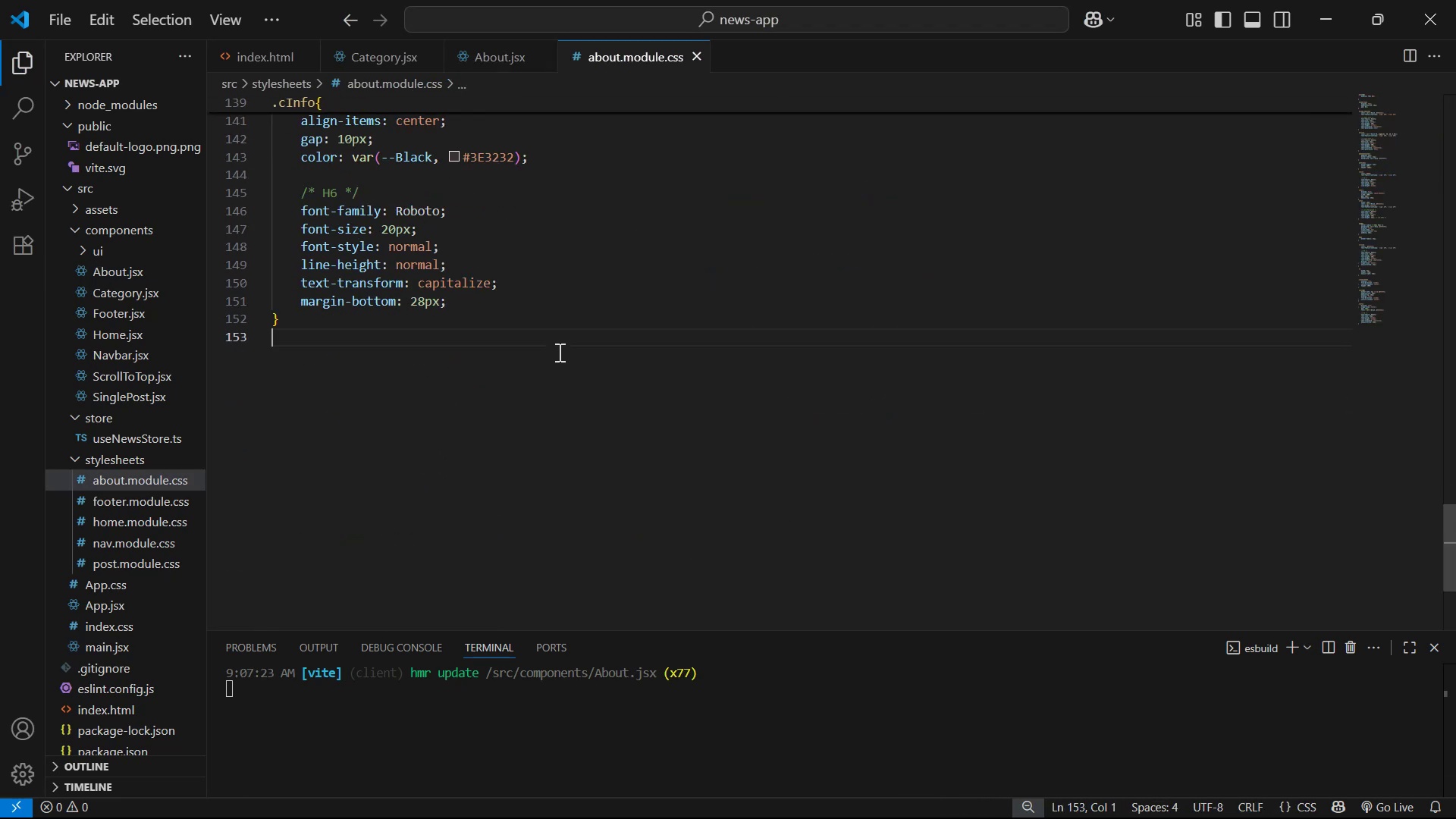 
key(Control+ControlLeft)
 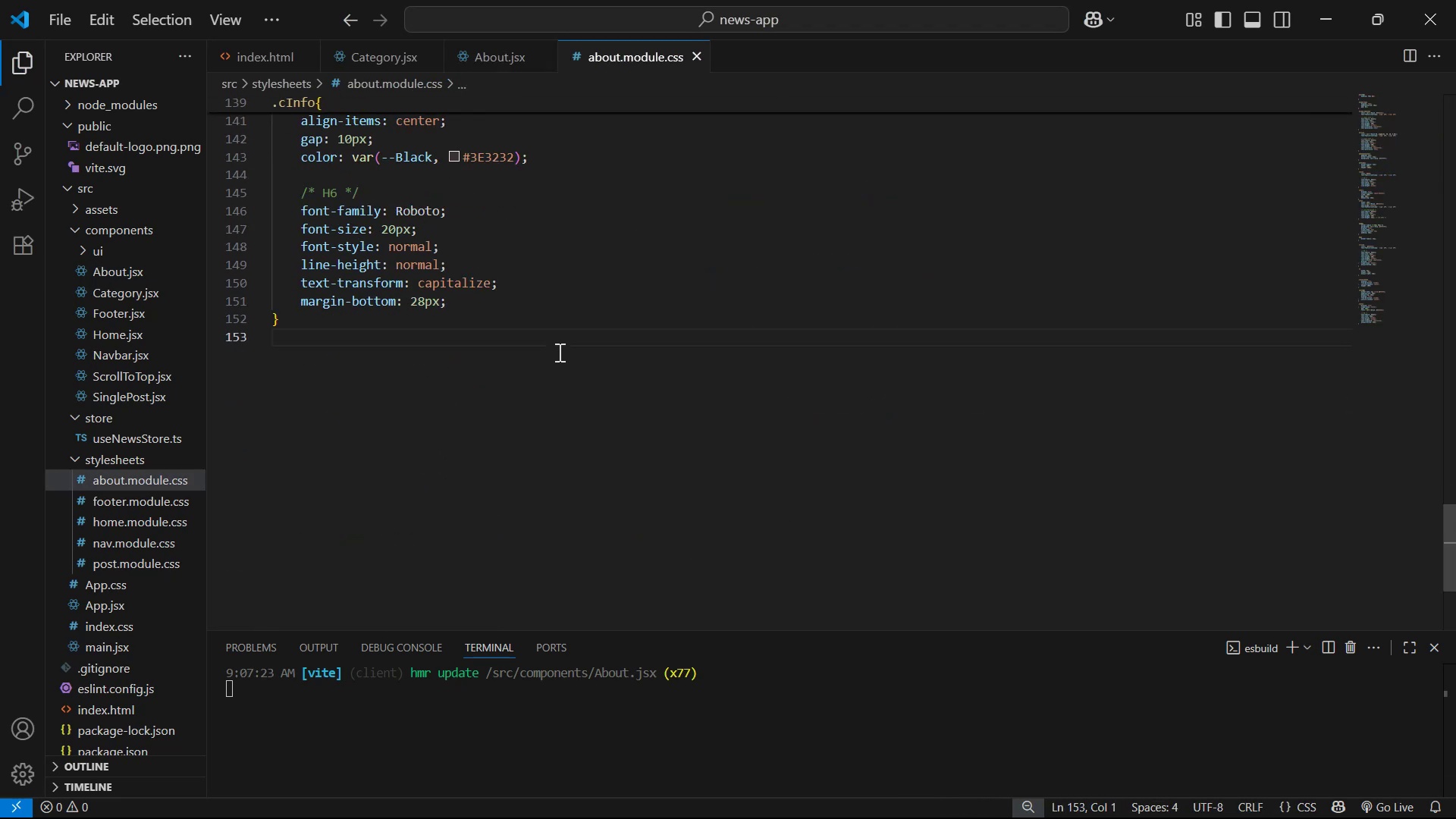 
key(Enter)
 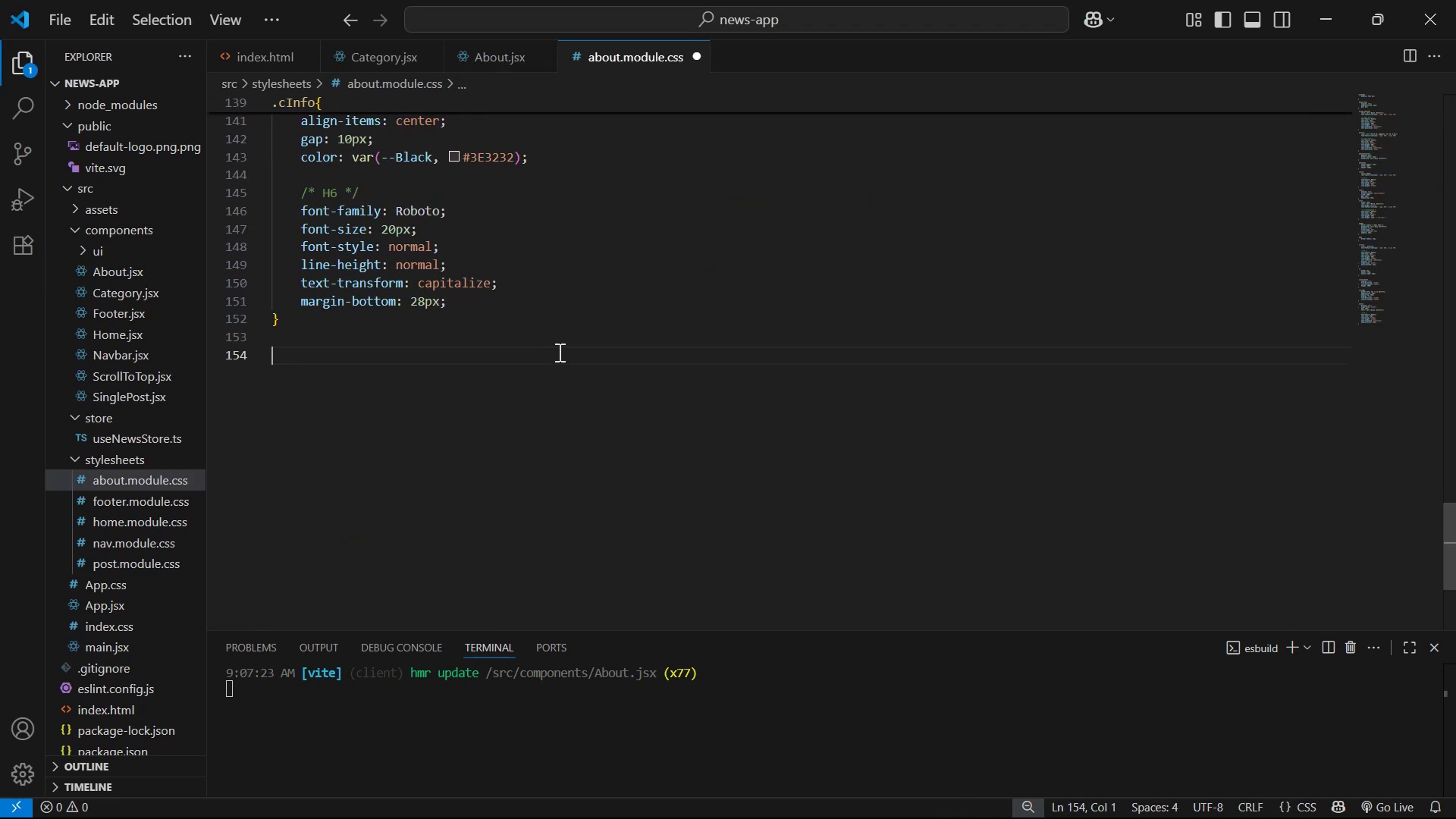 
key(Enter)
 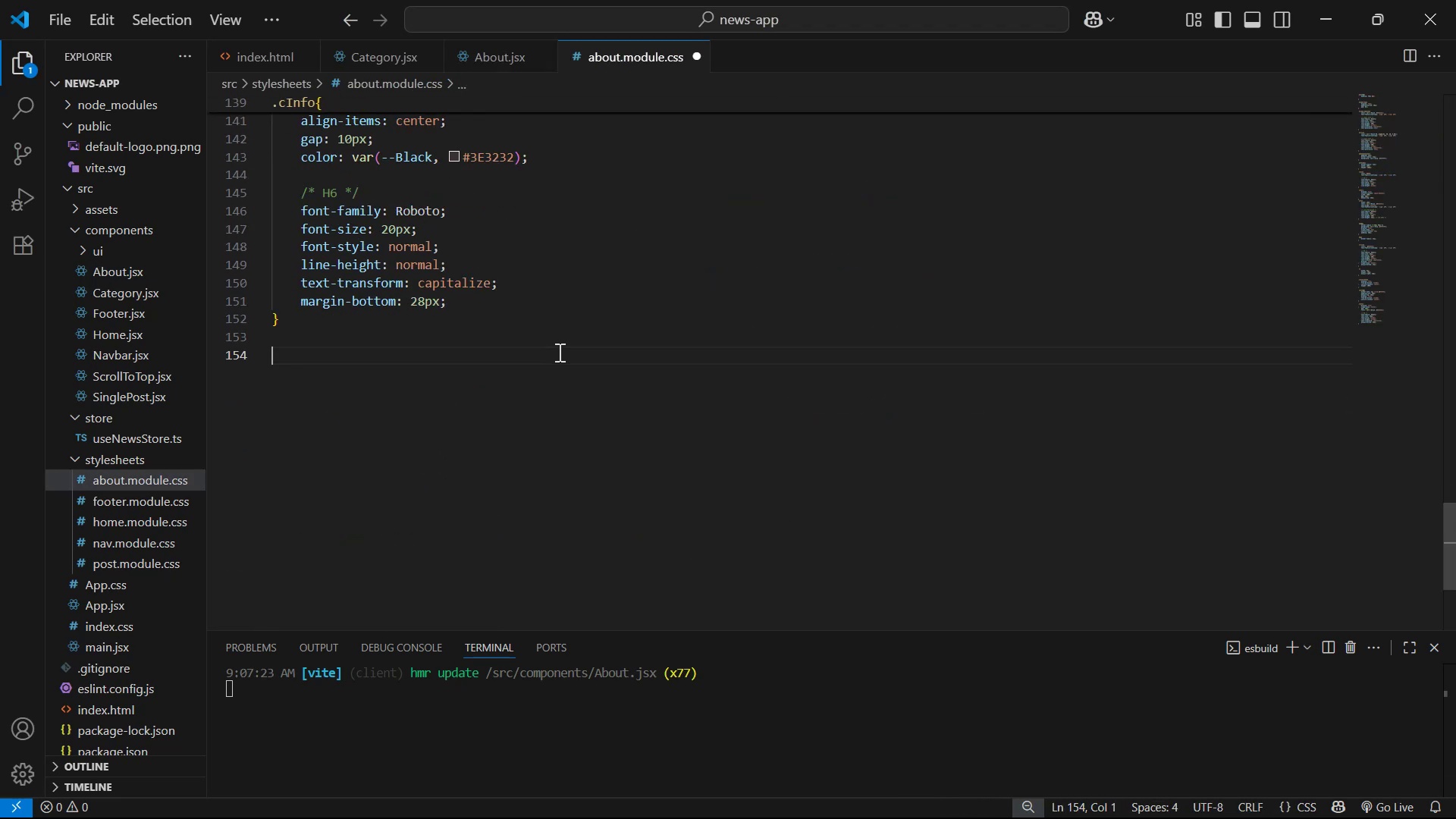 
key(Control+ControlLeft)
 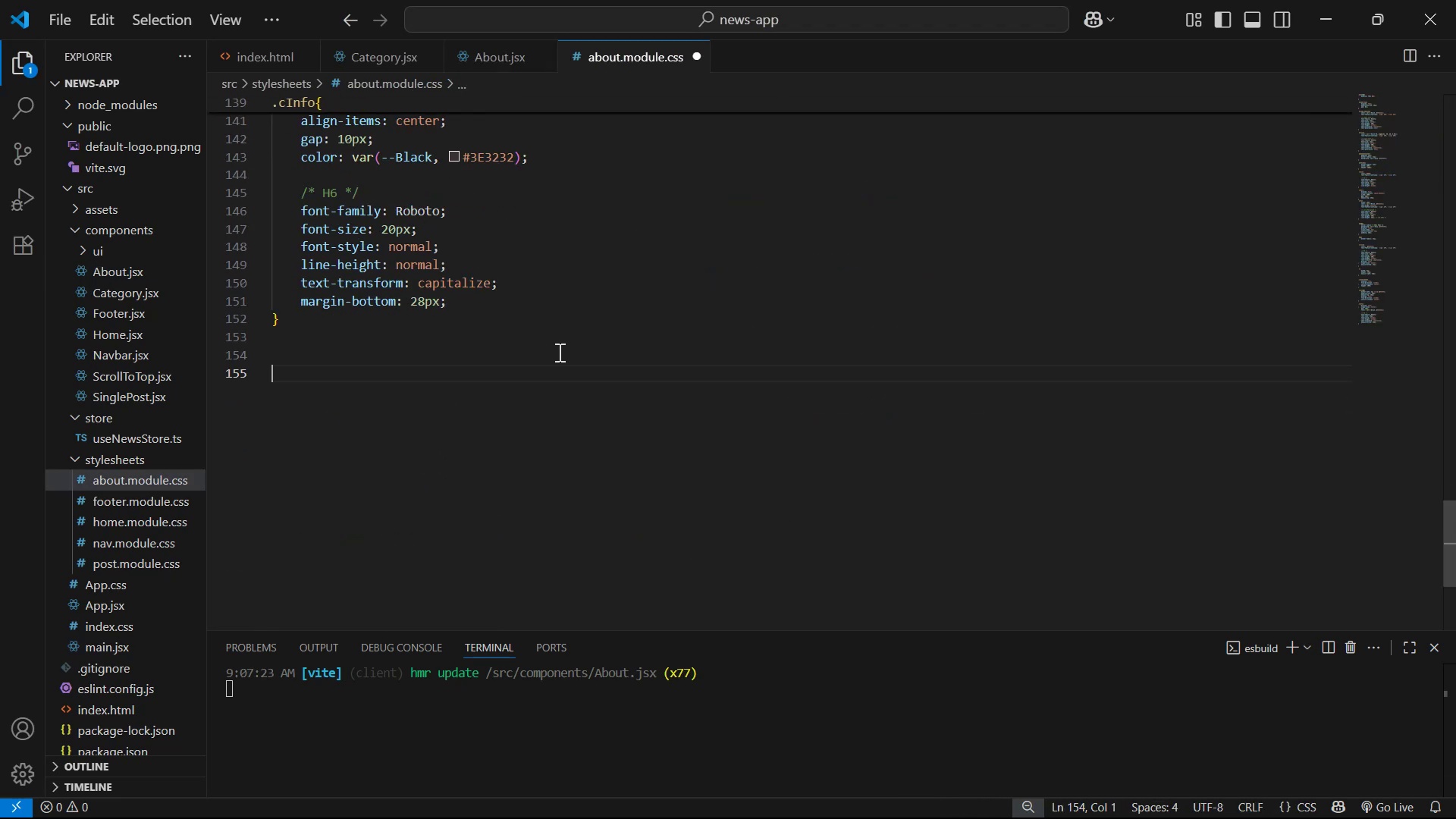 
key(Control+V)
 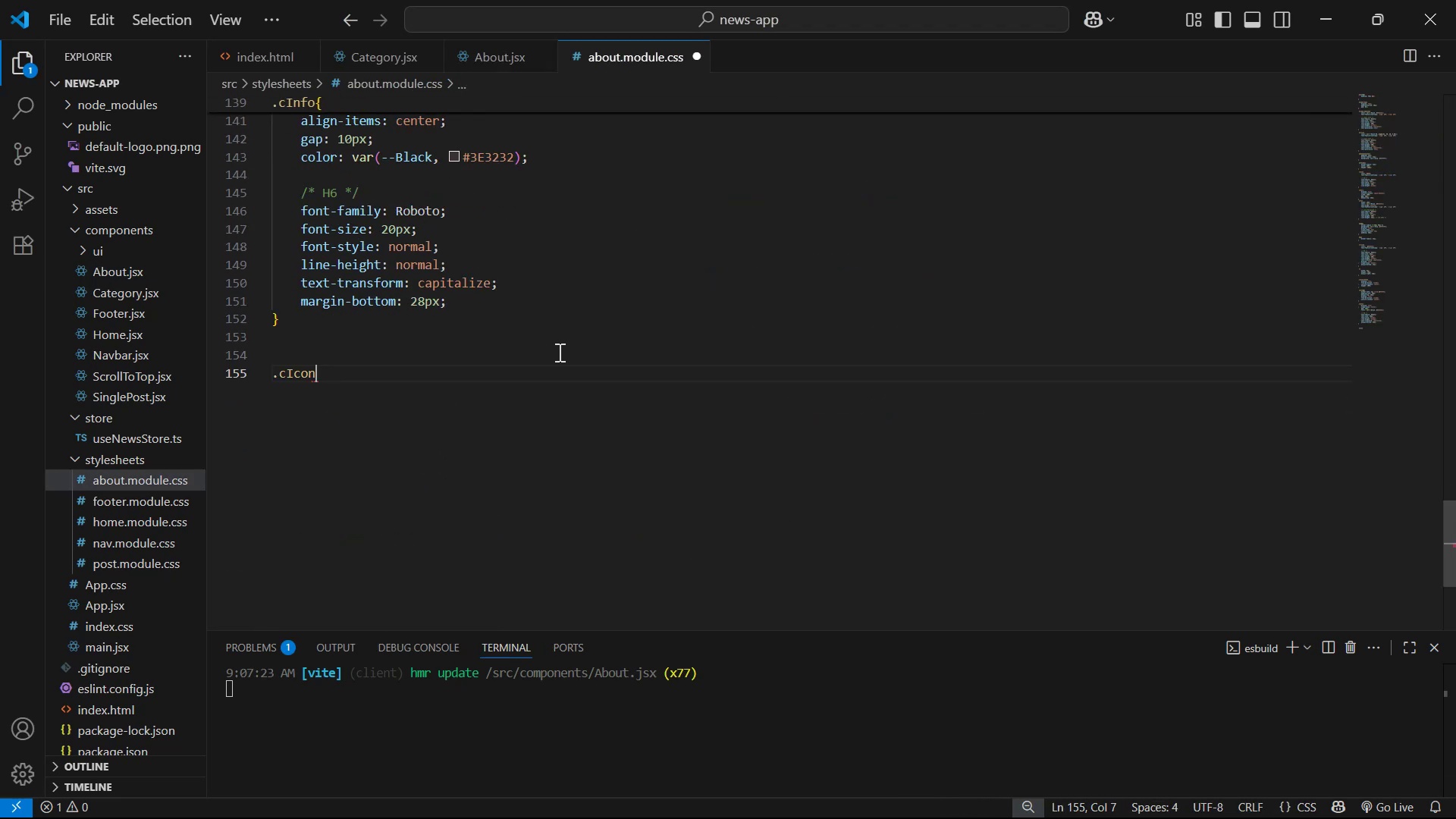 
key(Shift+ShiftLeft)
 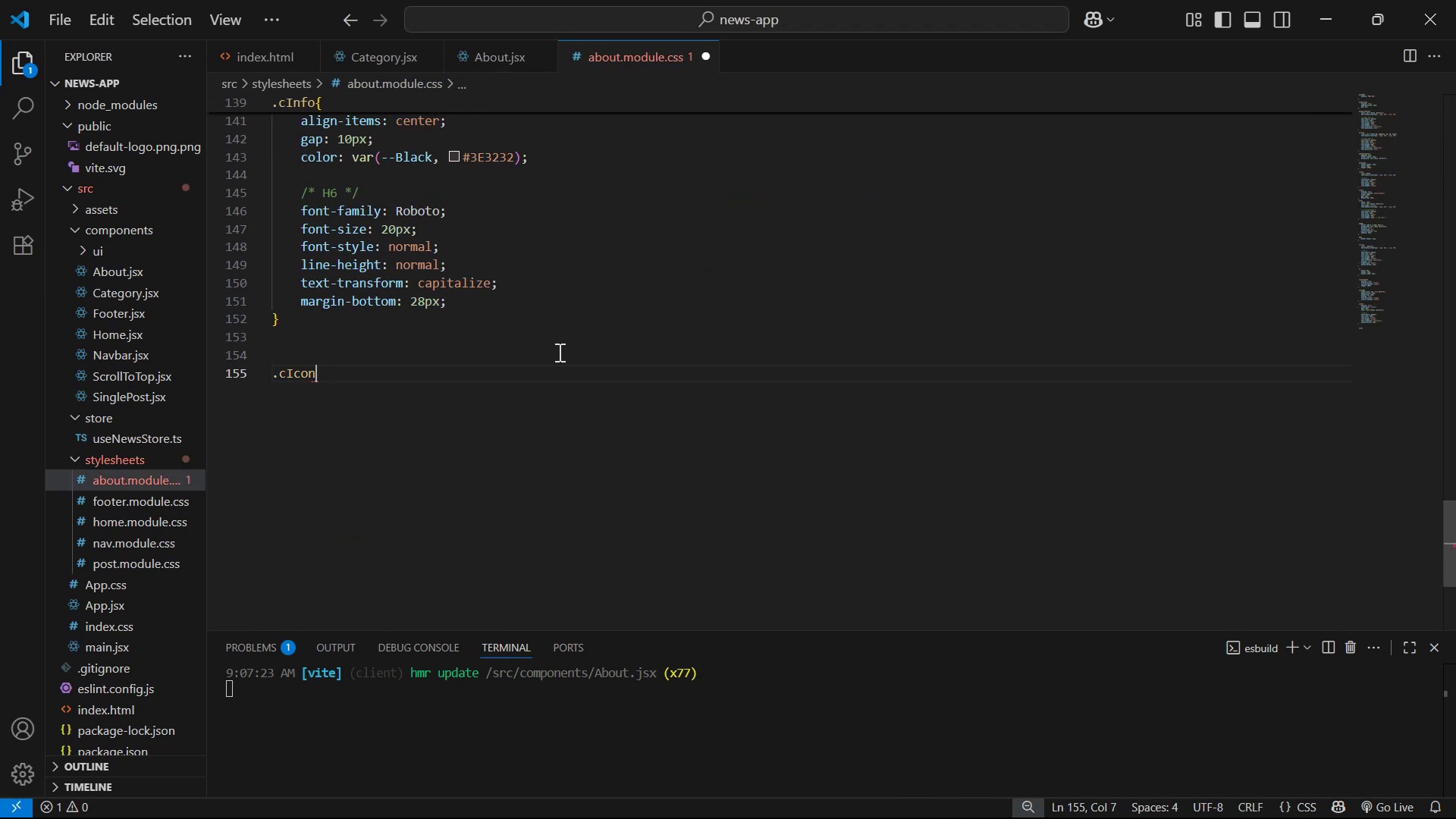 
key(Shift+BracketLeft)
 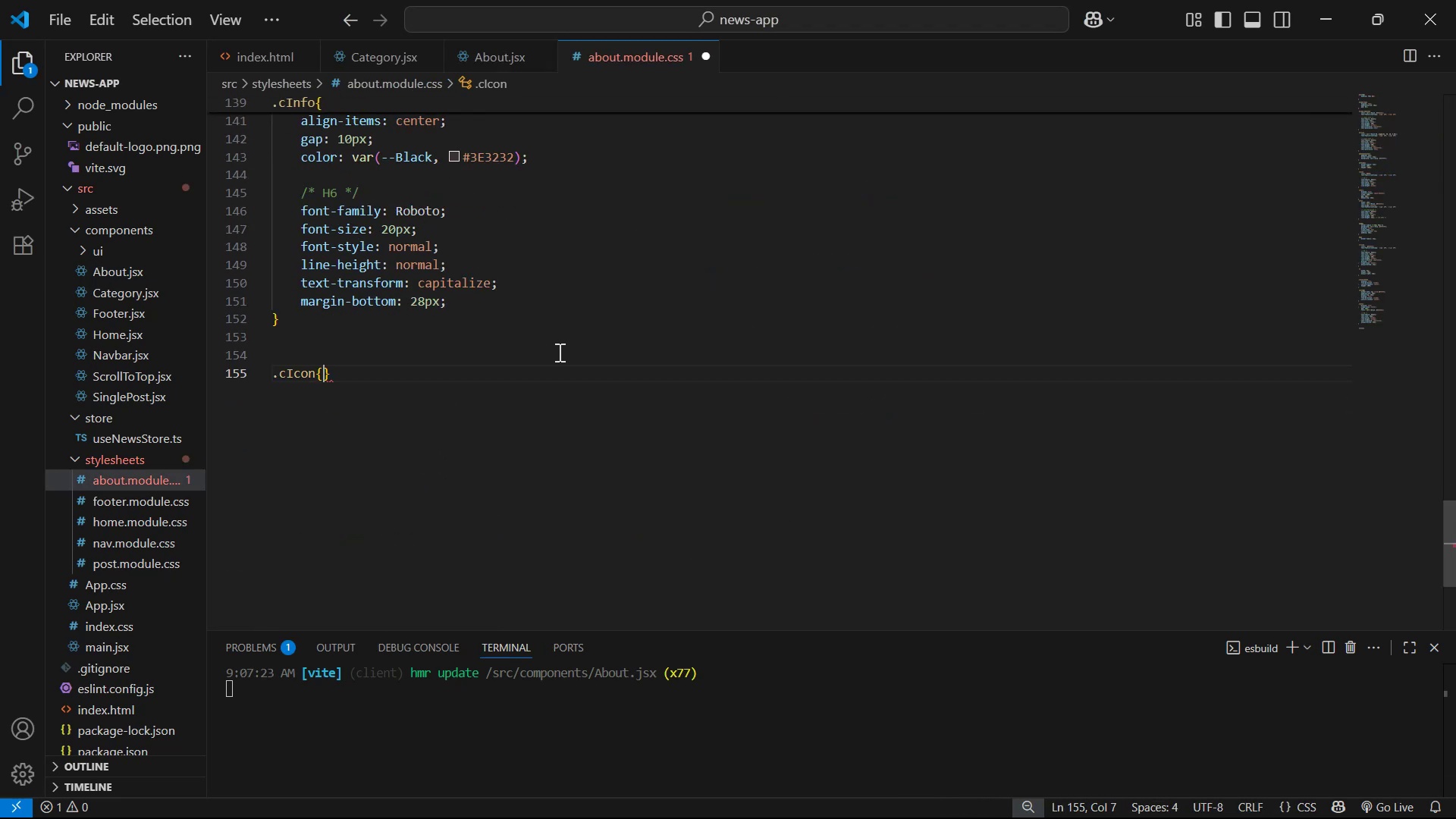 
key(Shift+Enter)
 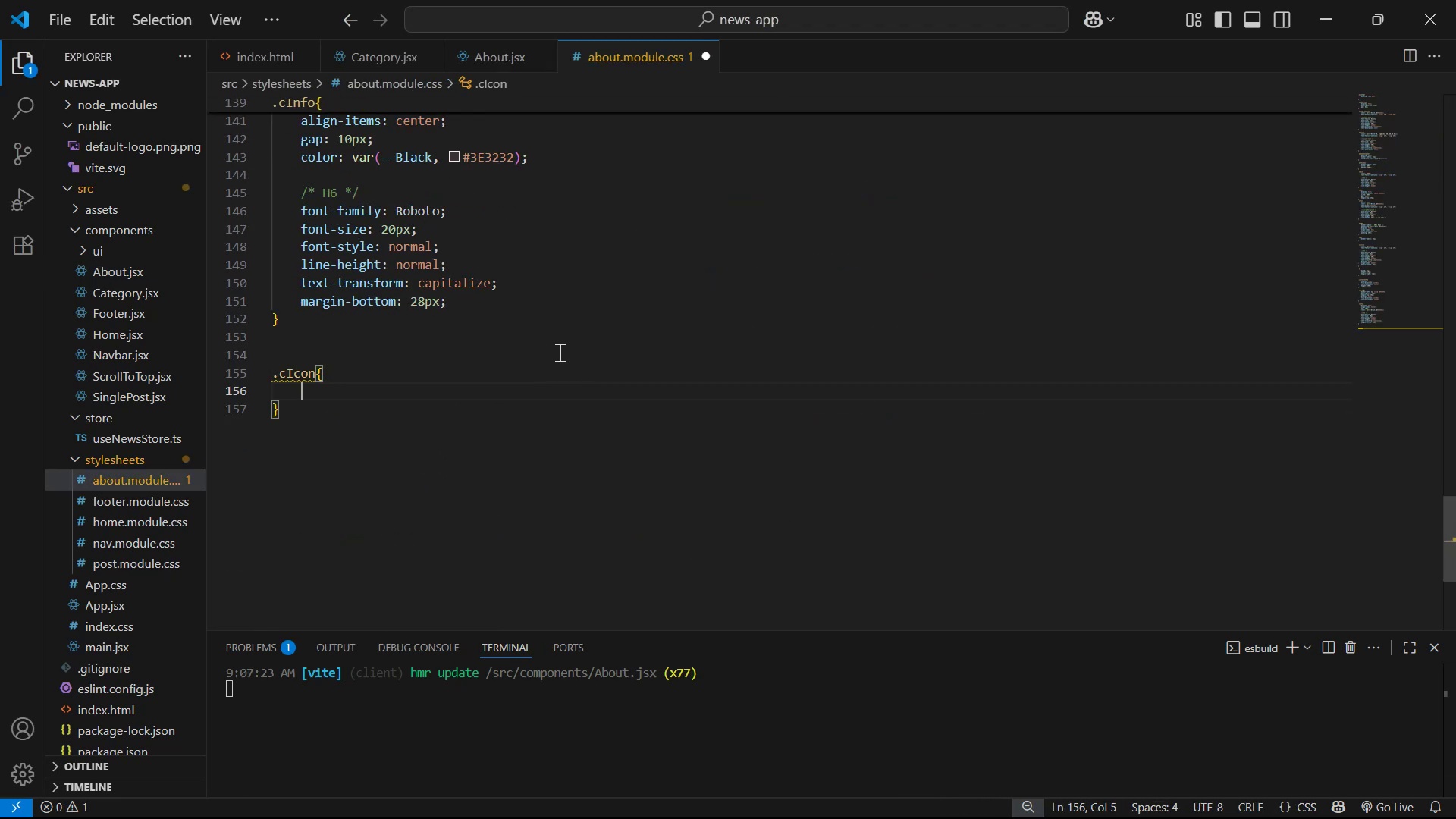 
key(Alt+Tab)
 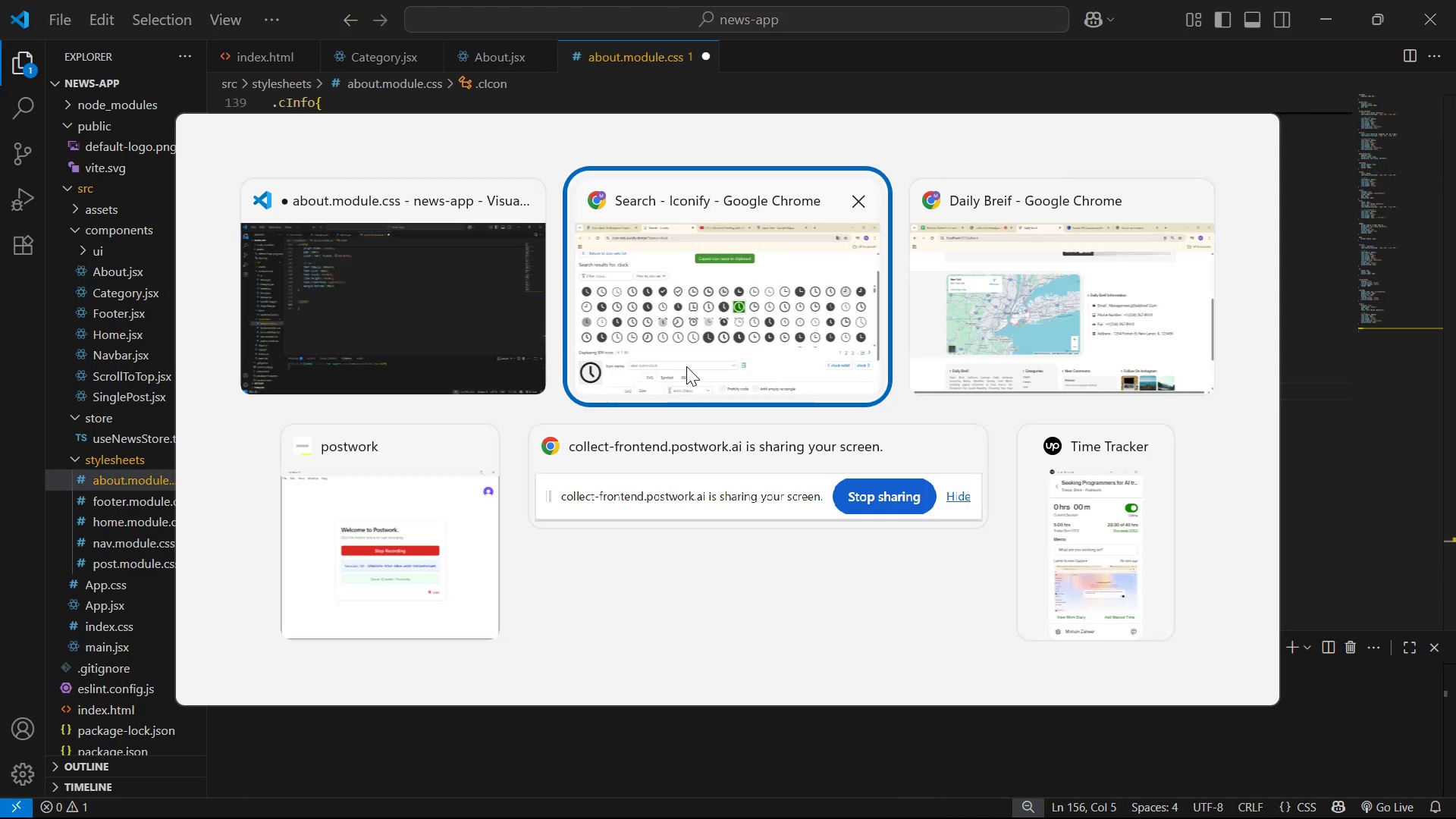 
left_click([193, 0])
 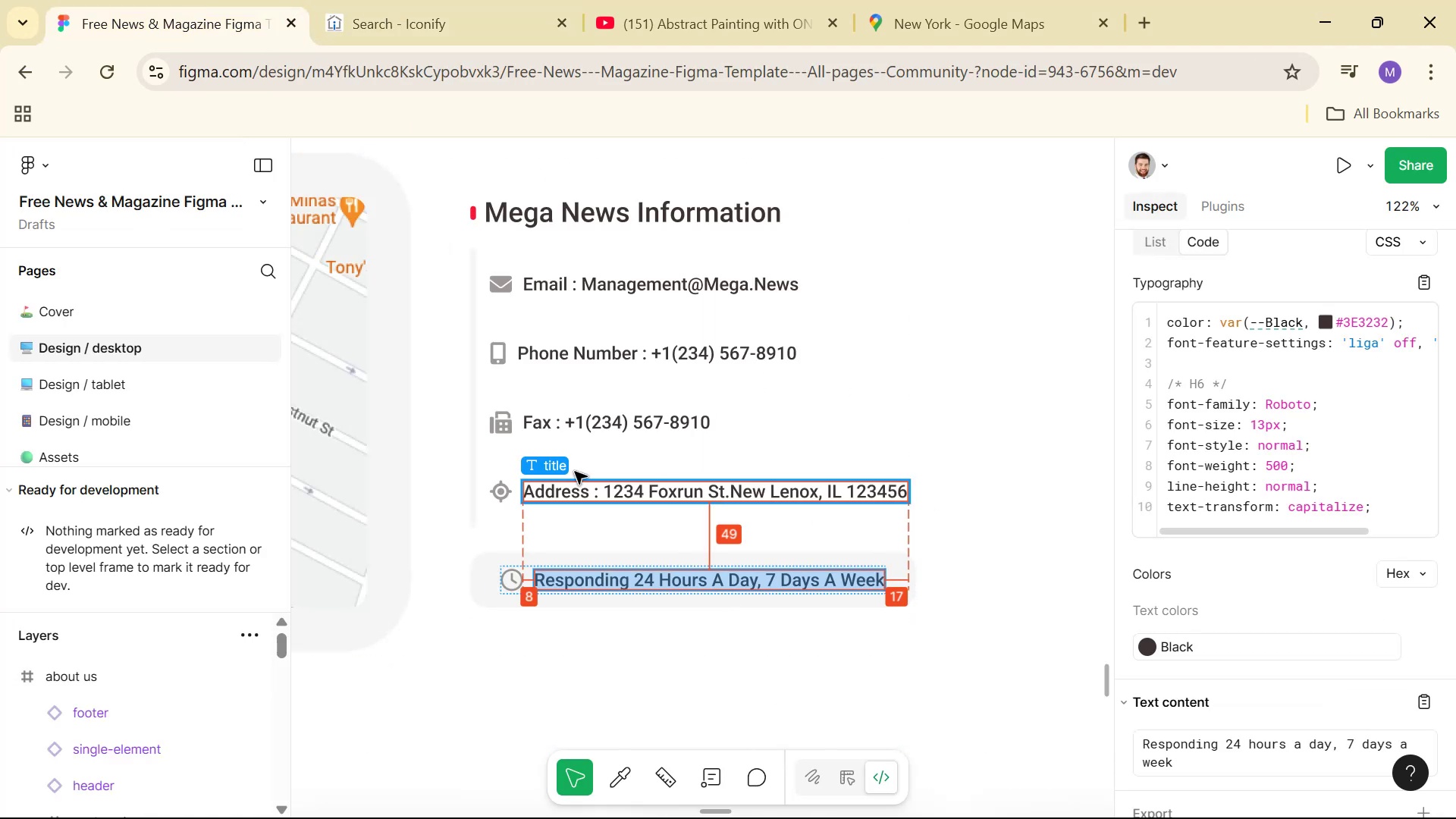 
hold_key(key=ControlLeft, duration=0.7)
left_click([499, 419])
 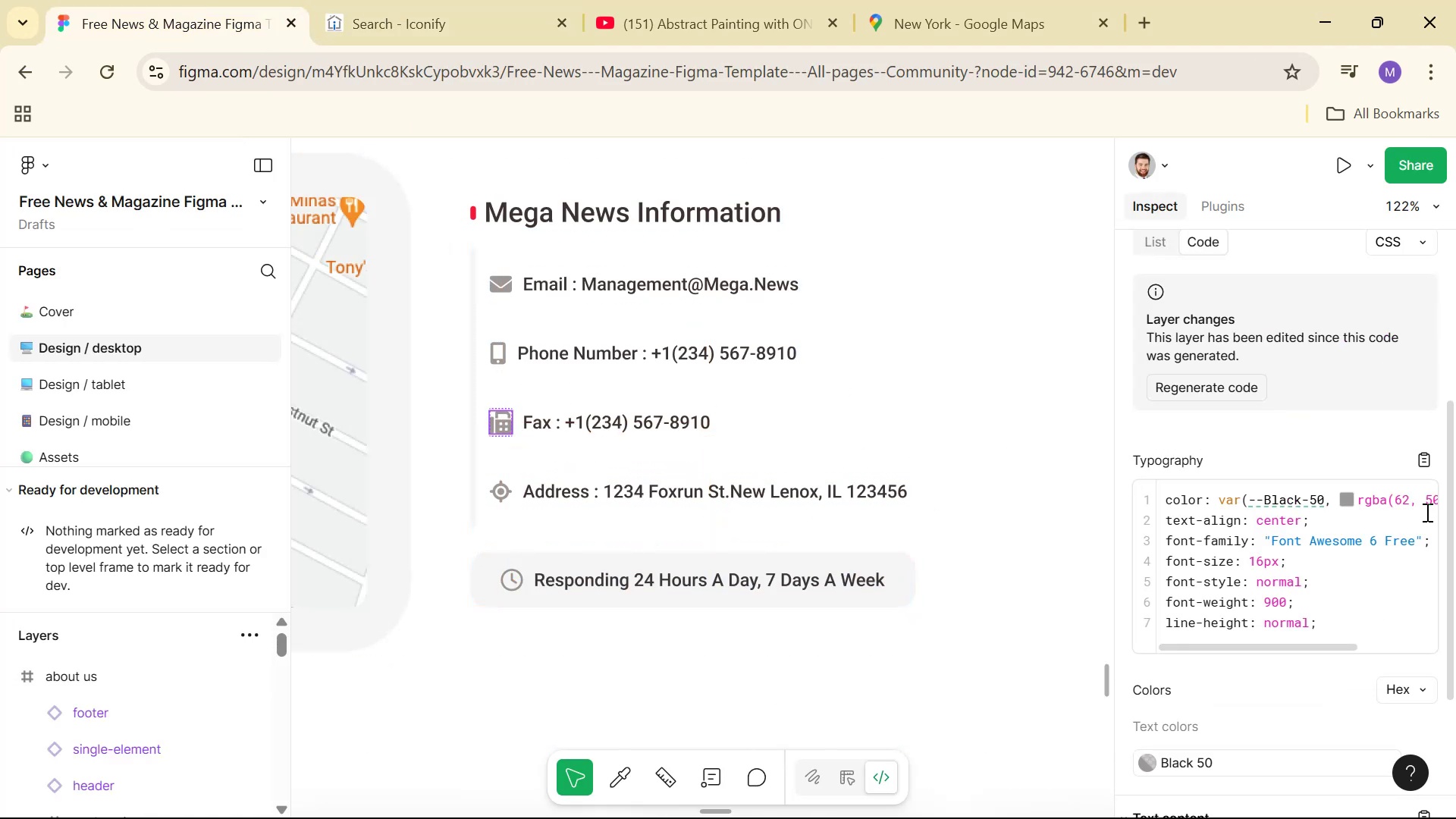 
left_click([1422, 462])
 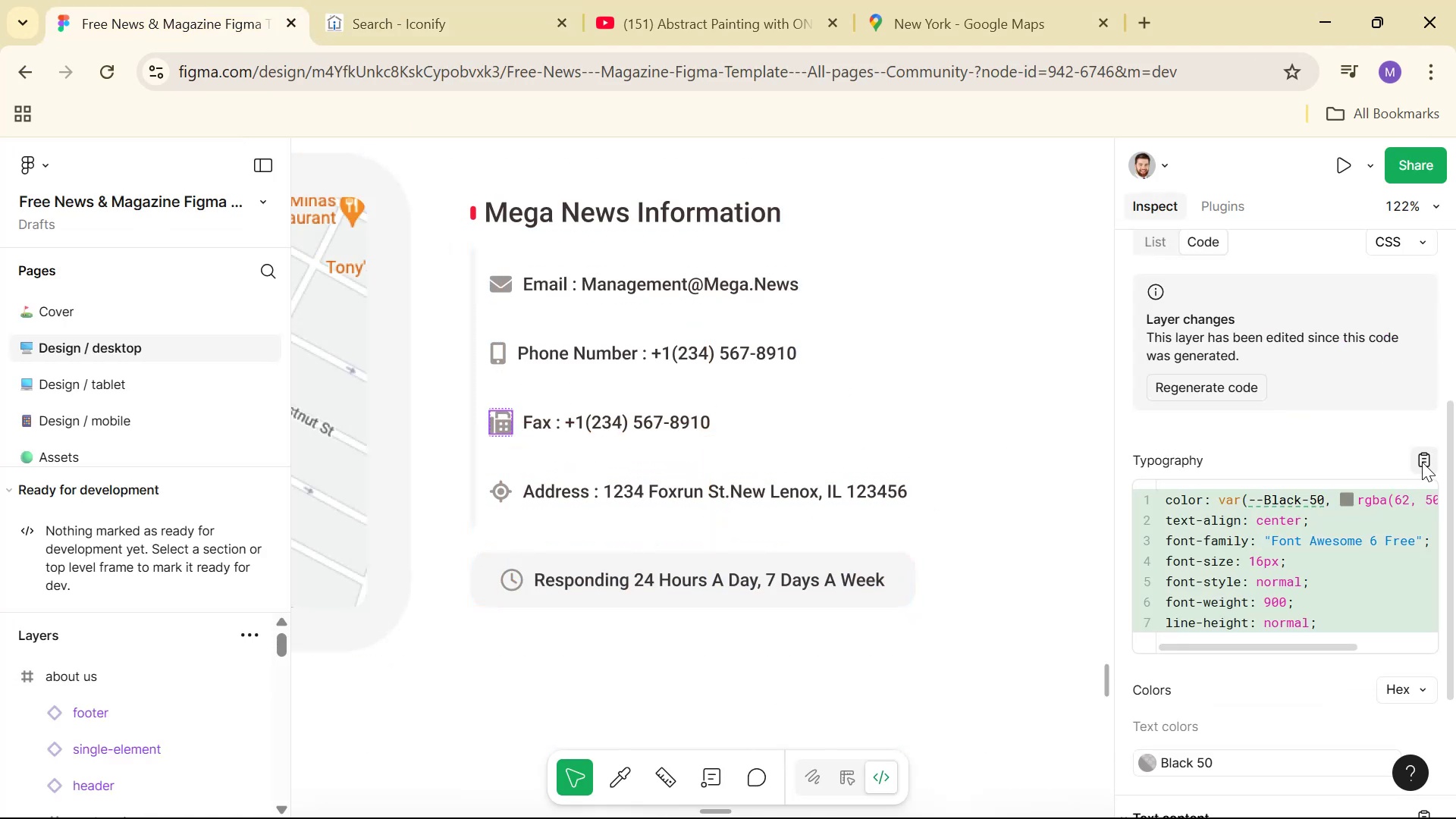 
key(Alt+Tab)
 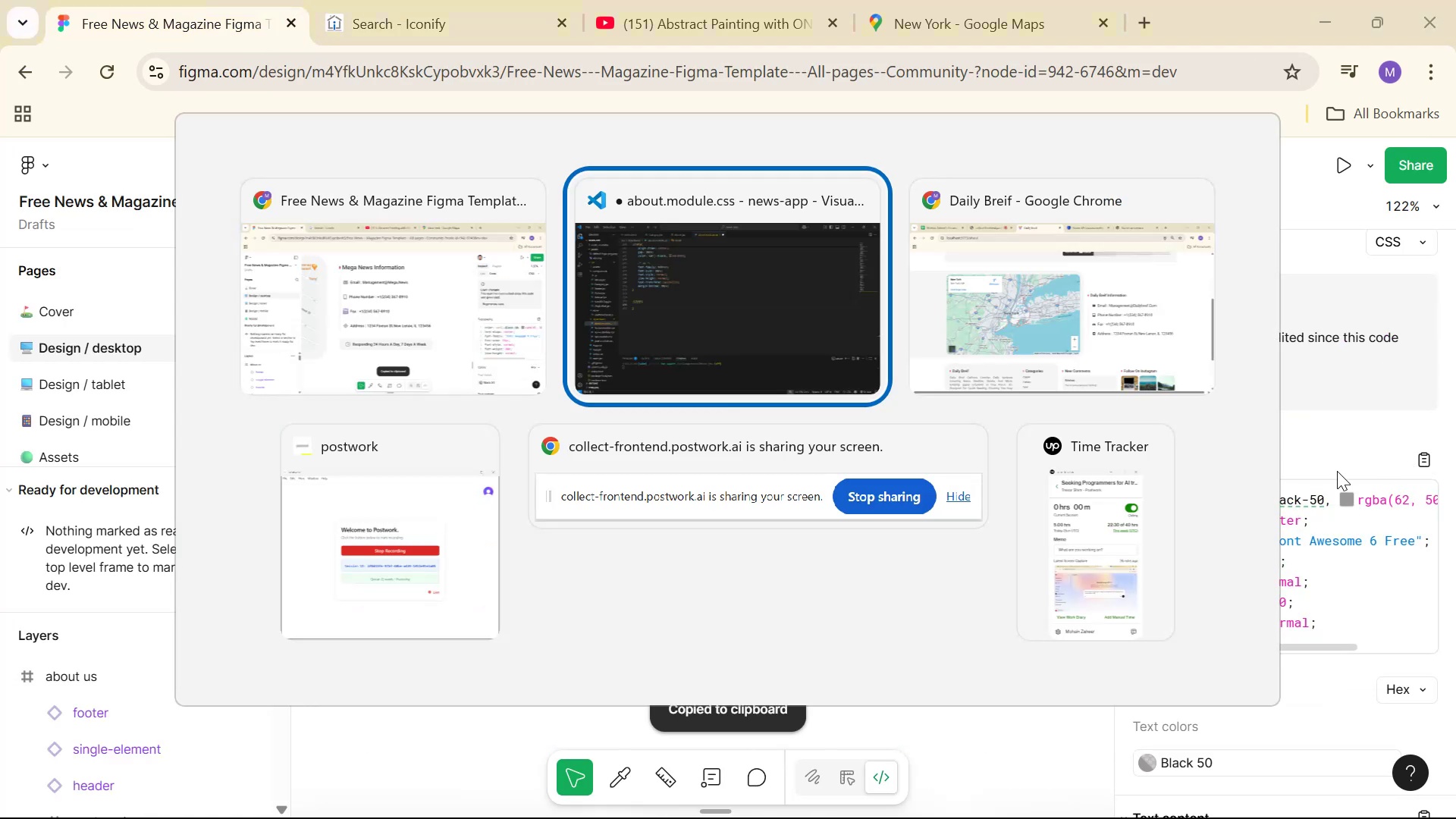 
key(Control+V)
 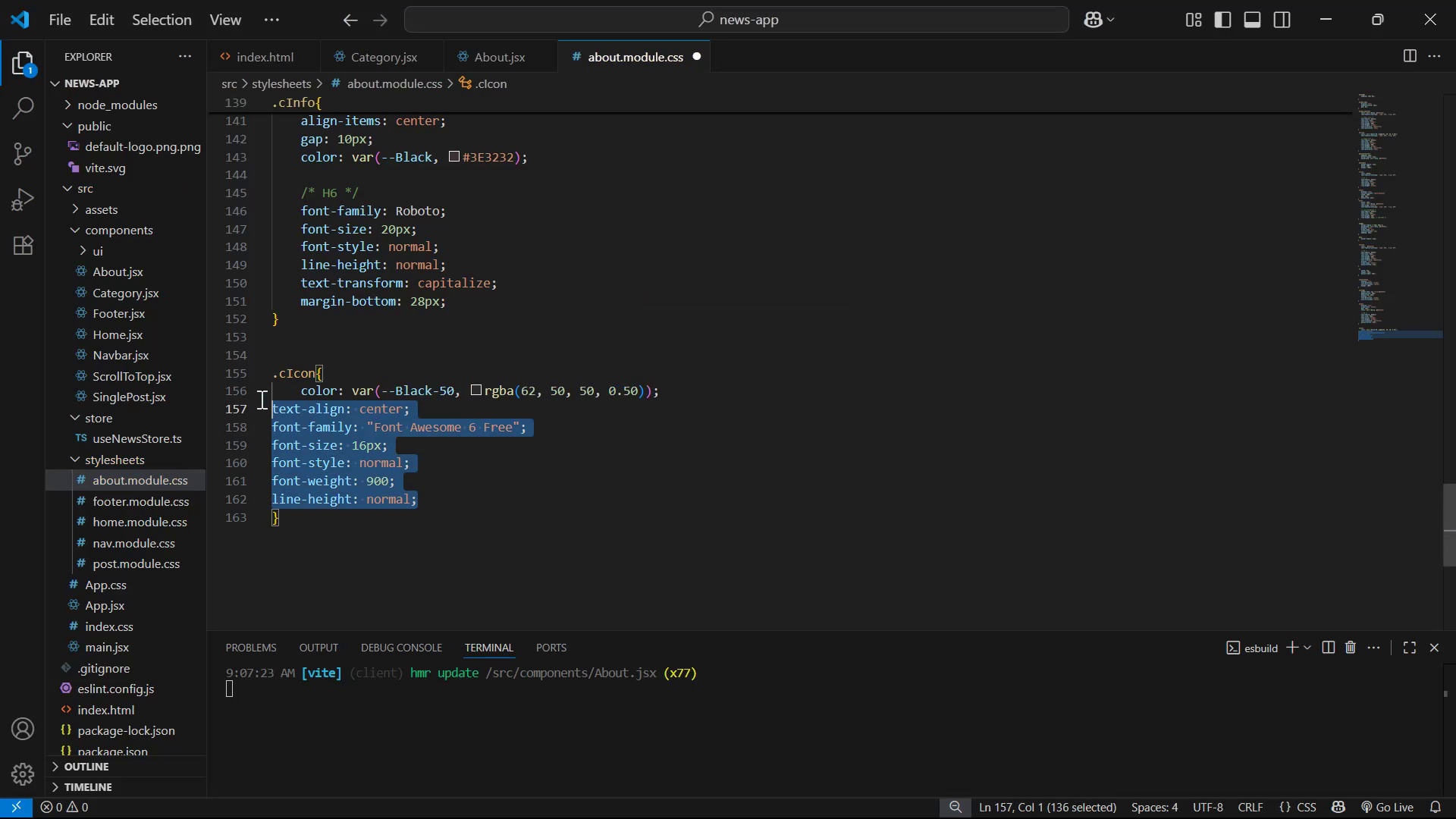 
key(Tab)
 